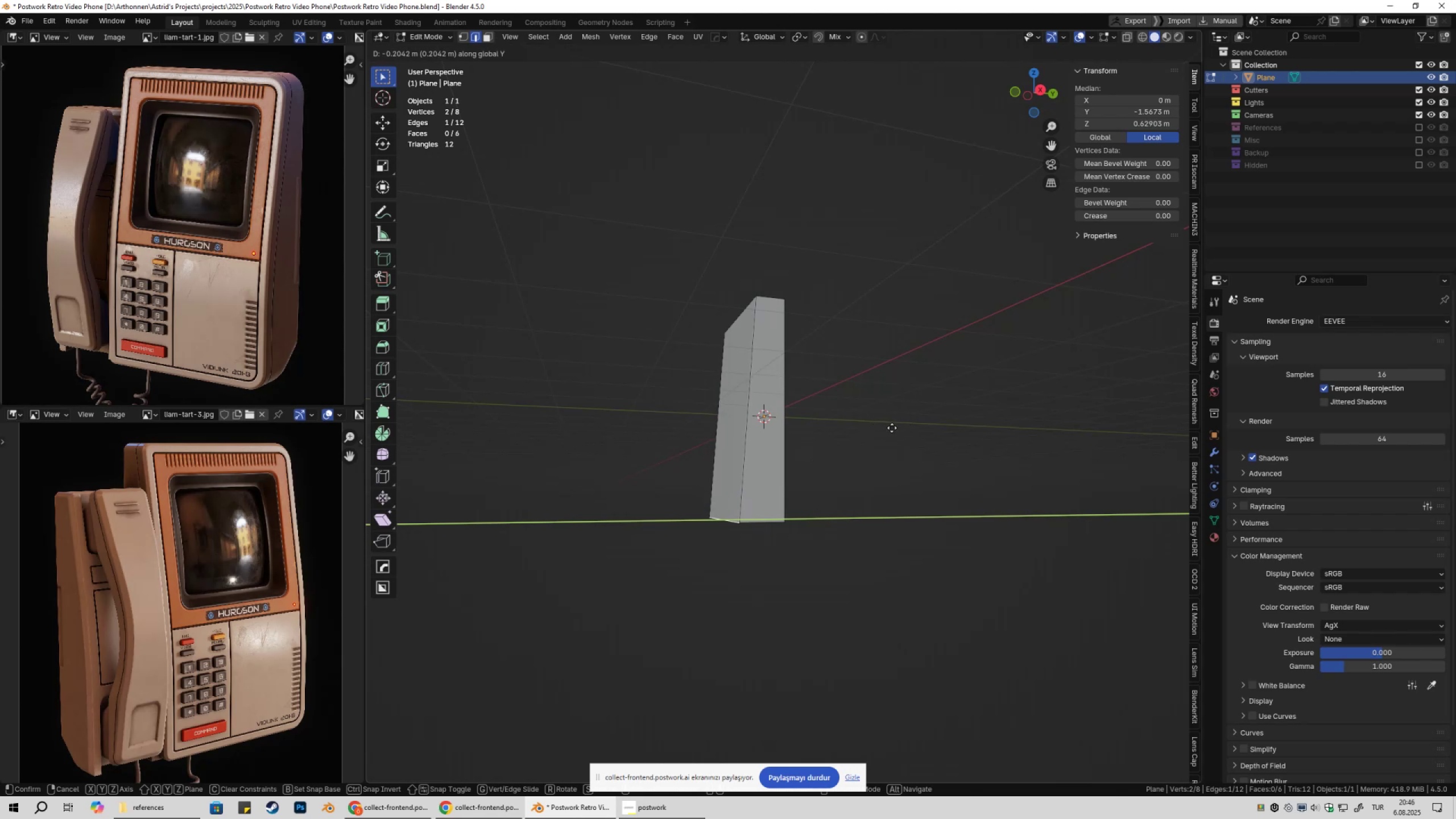 
hold_key(key=ShiftLeft, duration=1.53)
 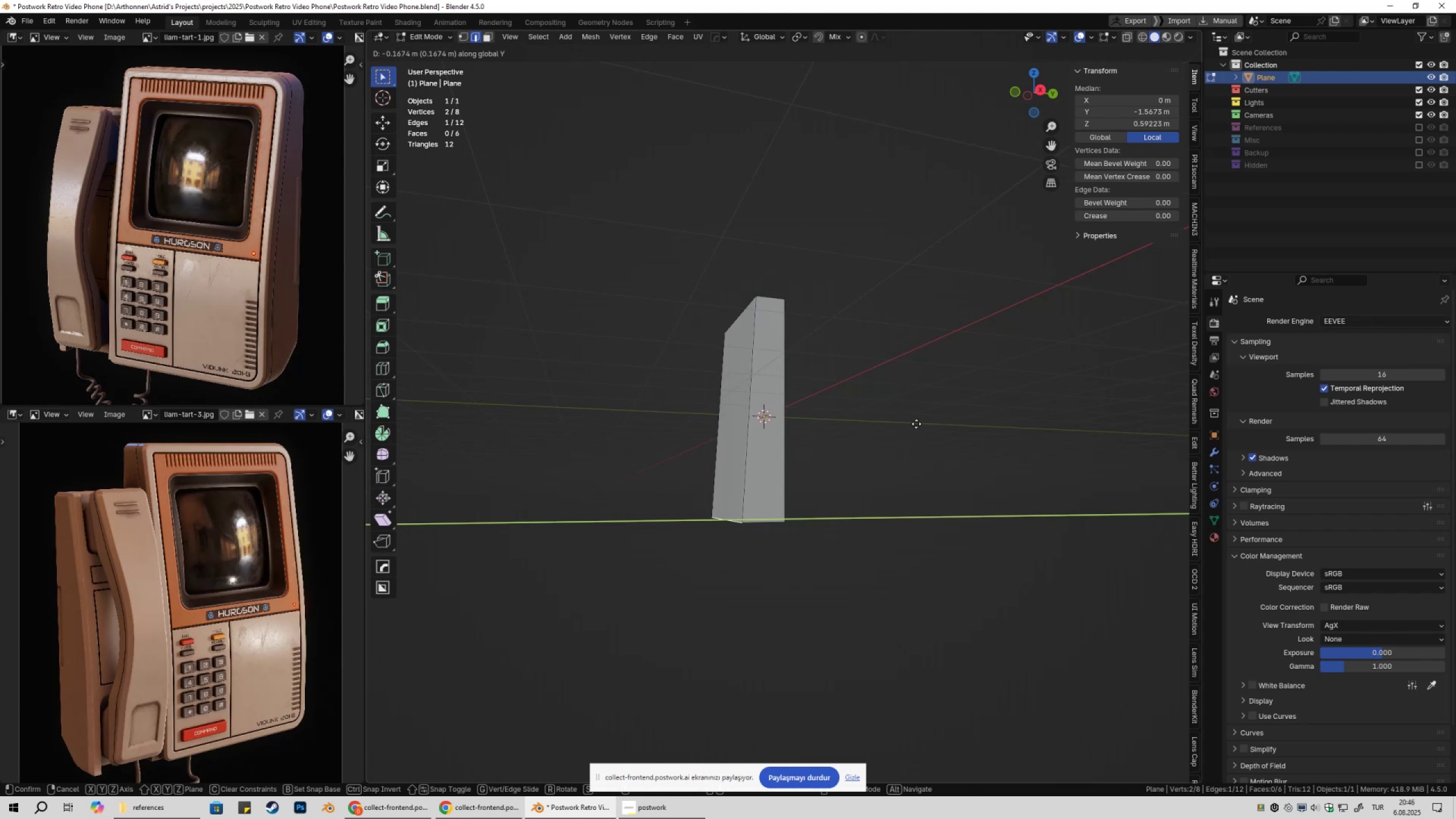 
hold_key(key=ShiftLeft, duration=0.85)
 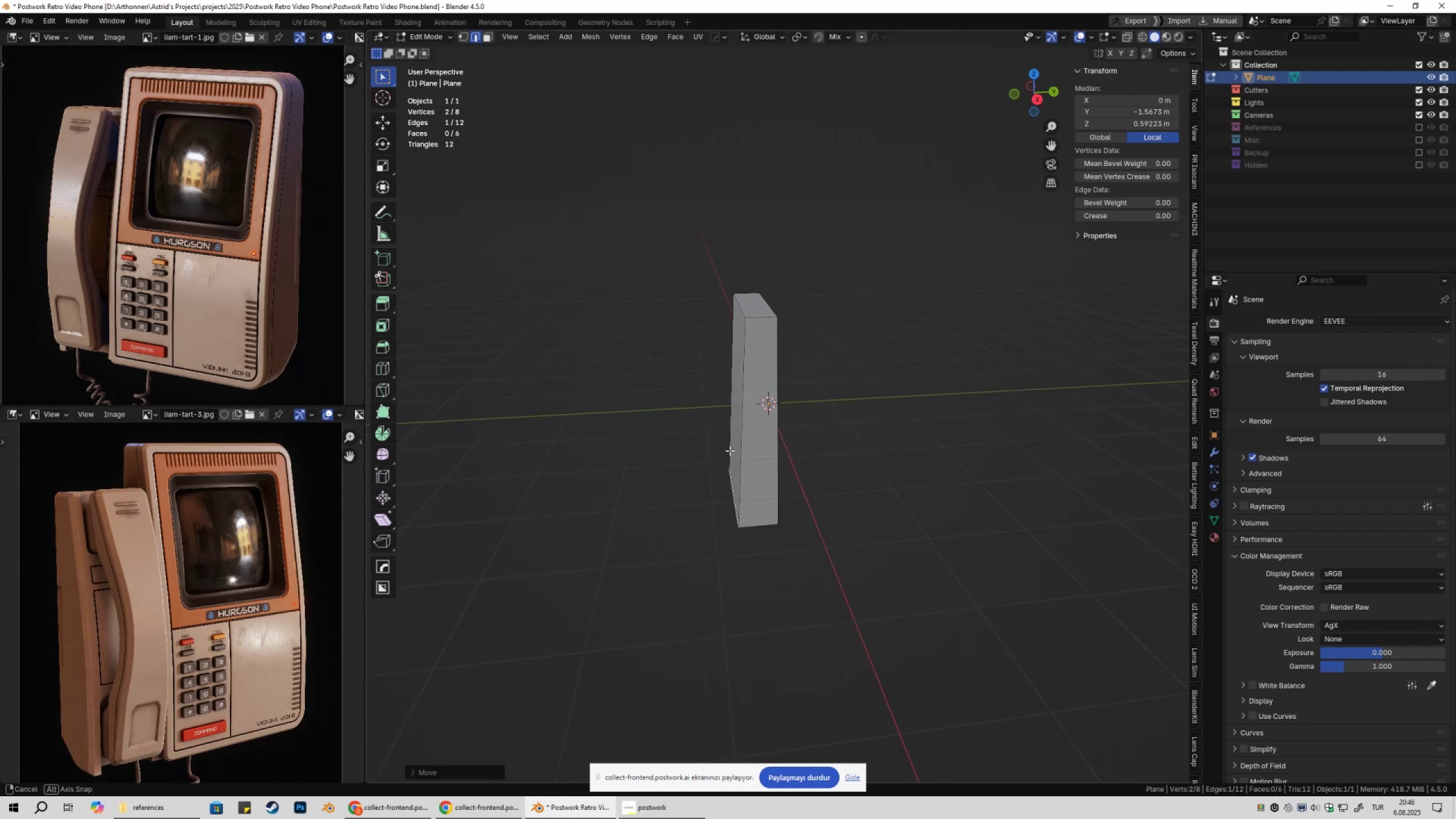 
scroll: coordinate [213, 309], scroll_direction: up, amount: 2.0
 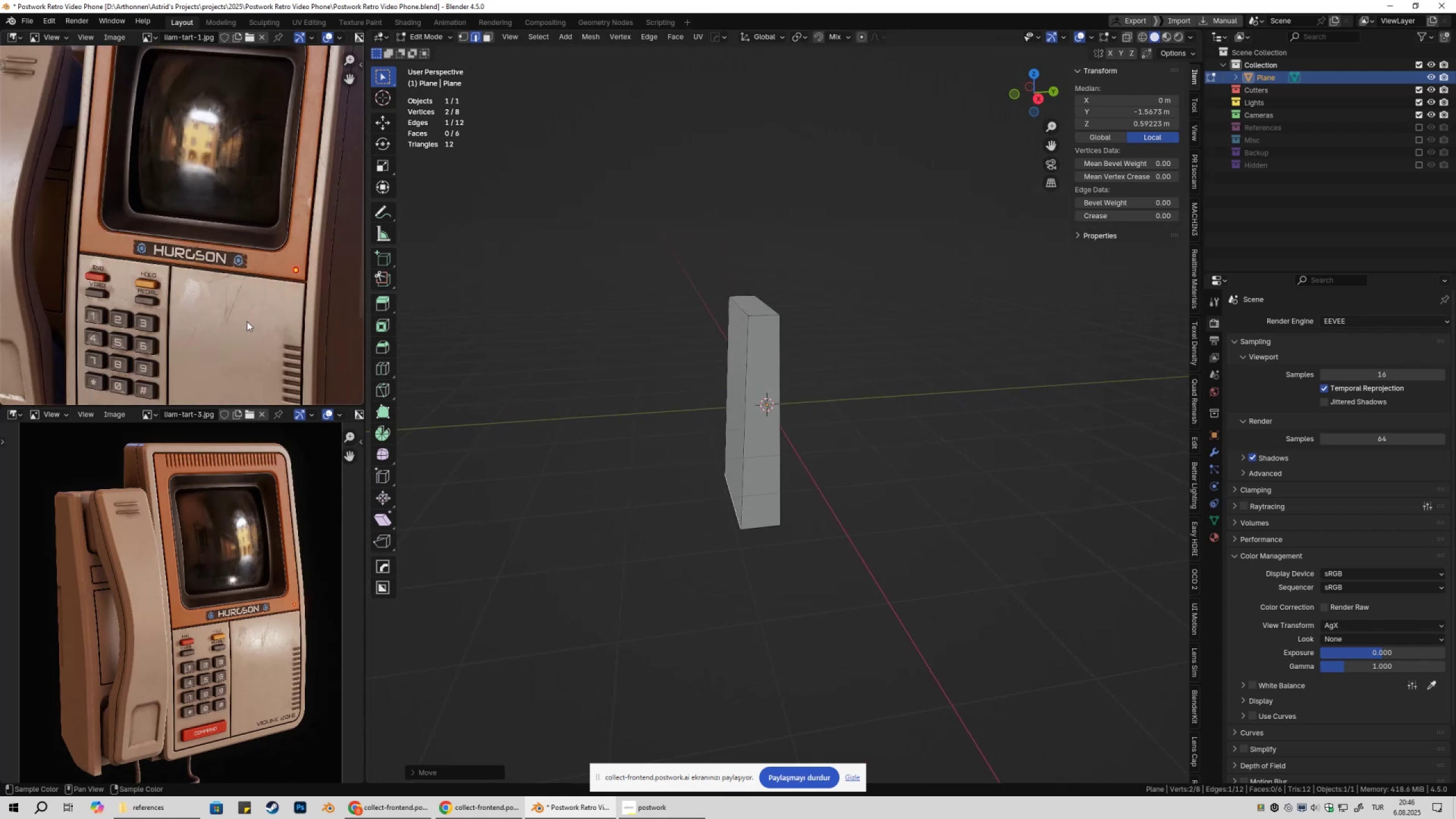 
hold_key(key=ShiftLeft, duration=0.34)
 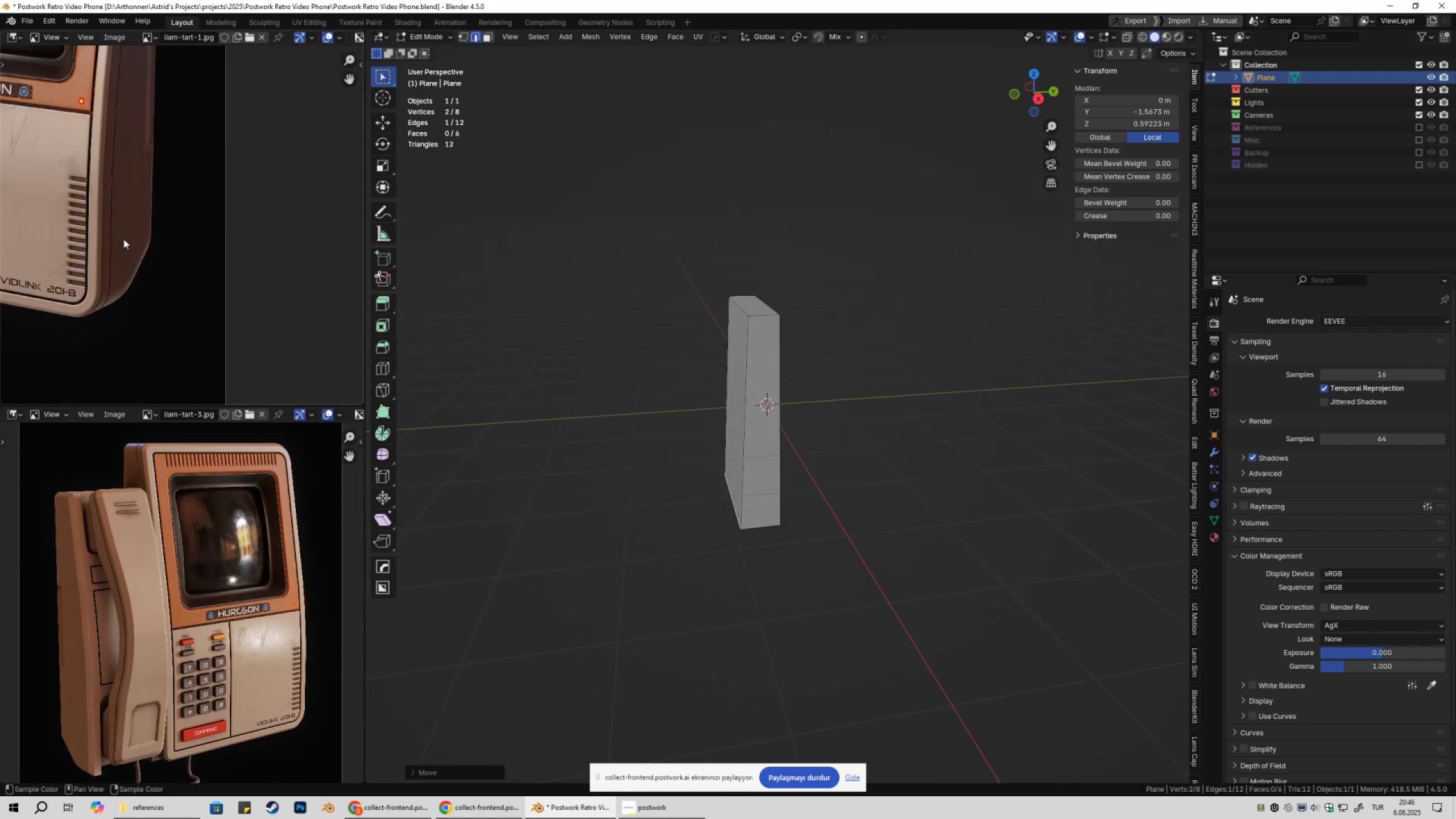 
scroll: coordinate [146, 272], scroll_direction: up, amount: 2.0
 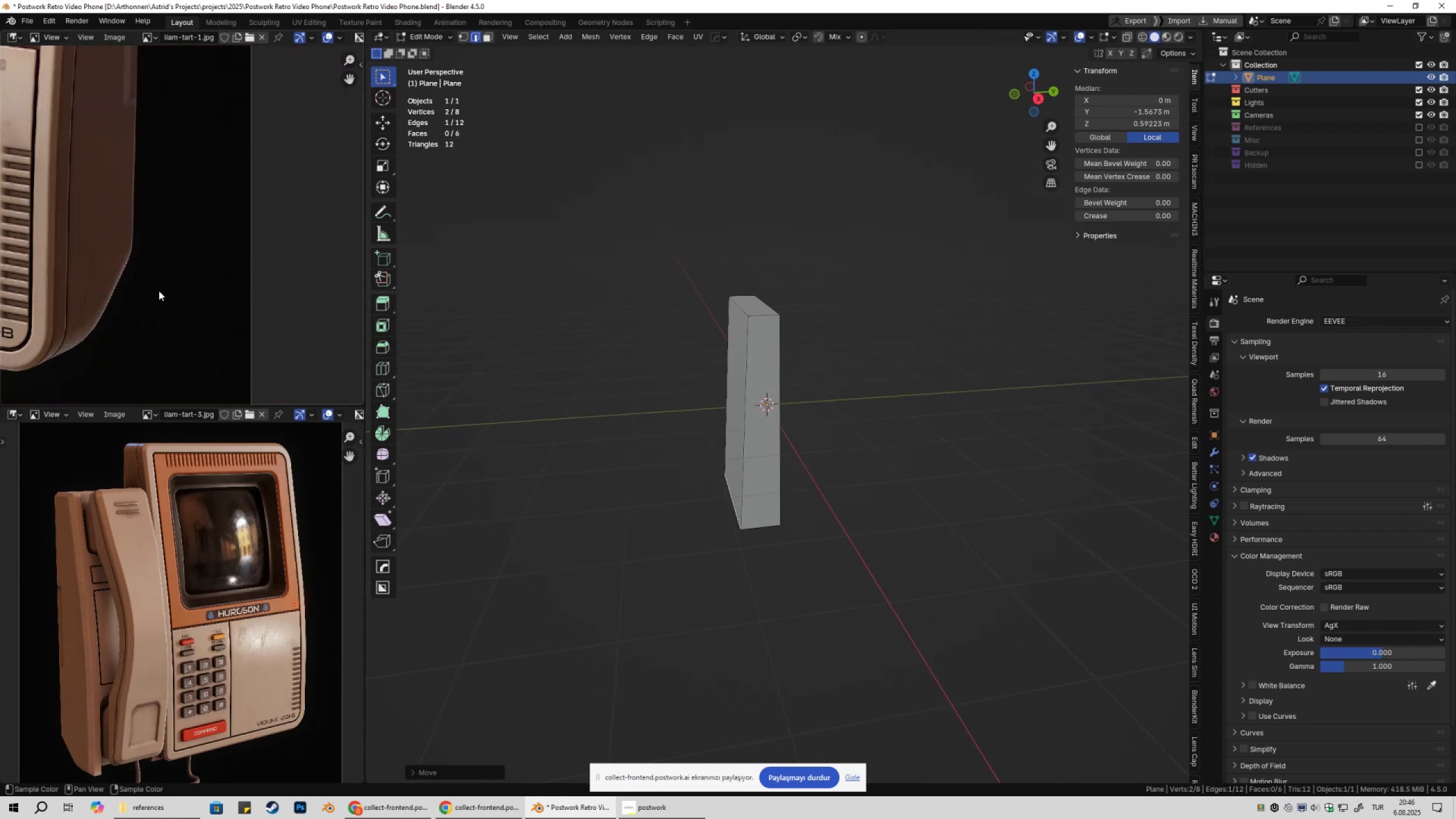 
hold_key(key=ShiftLeft, duration=0.39)
 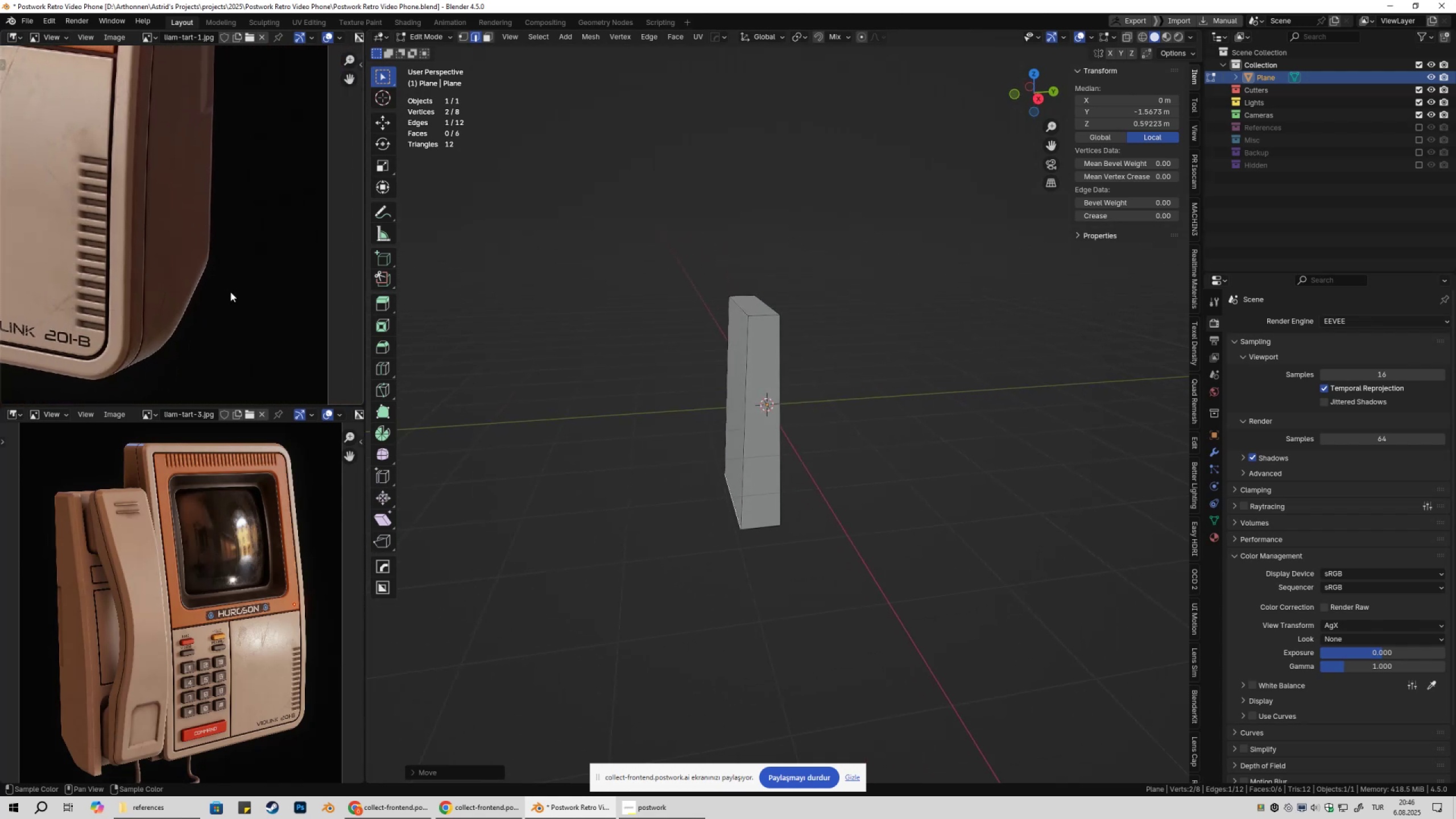 
wait(8.13)
 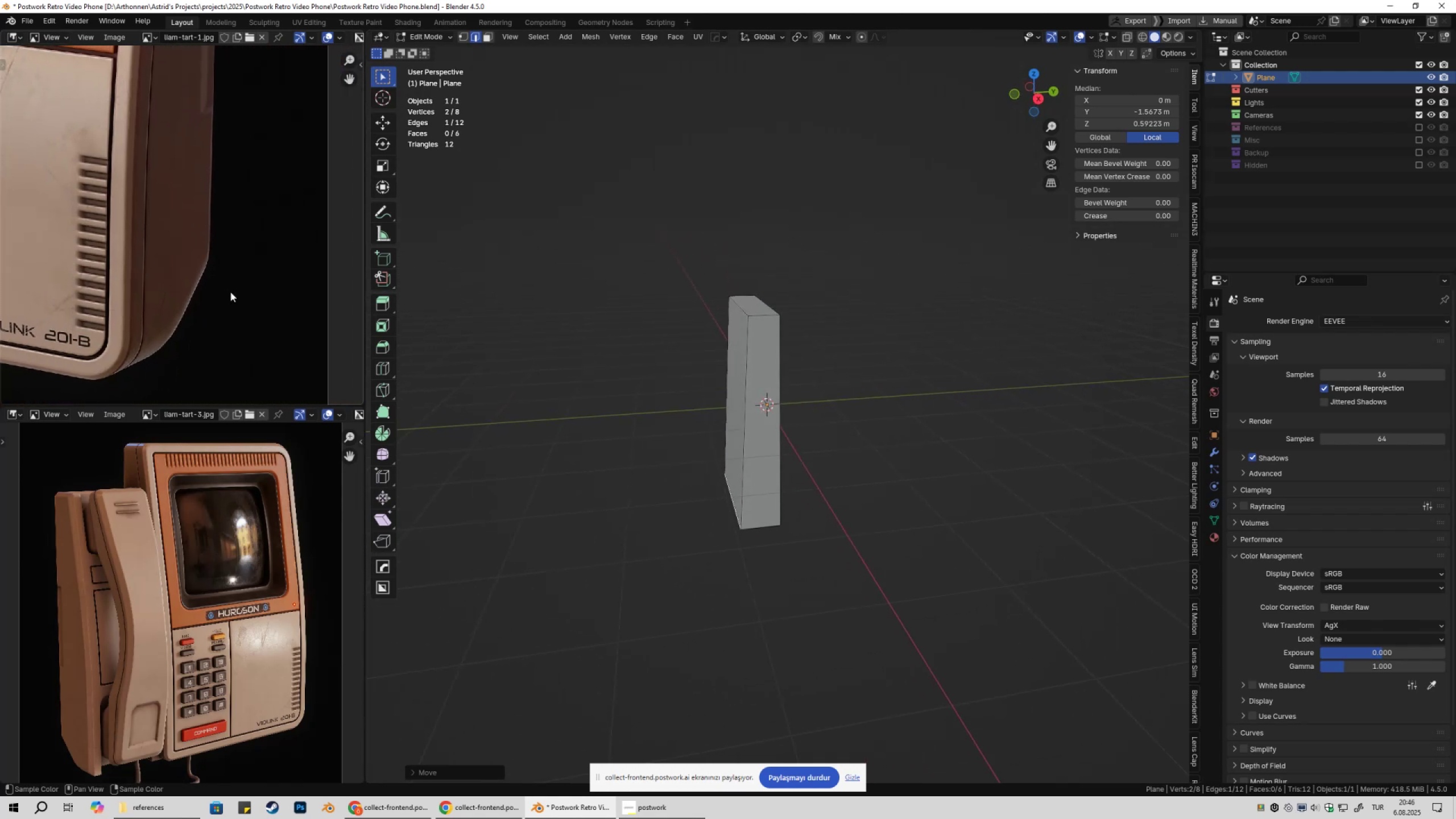 
scroll: coordinate [212, 285], scroll_direction: down, amount: 5.0
 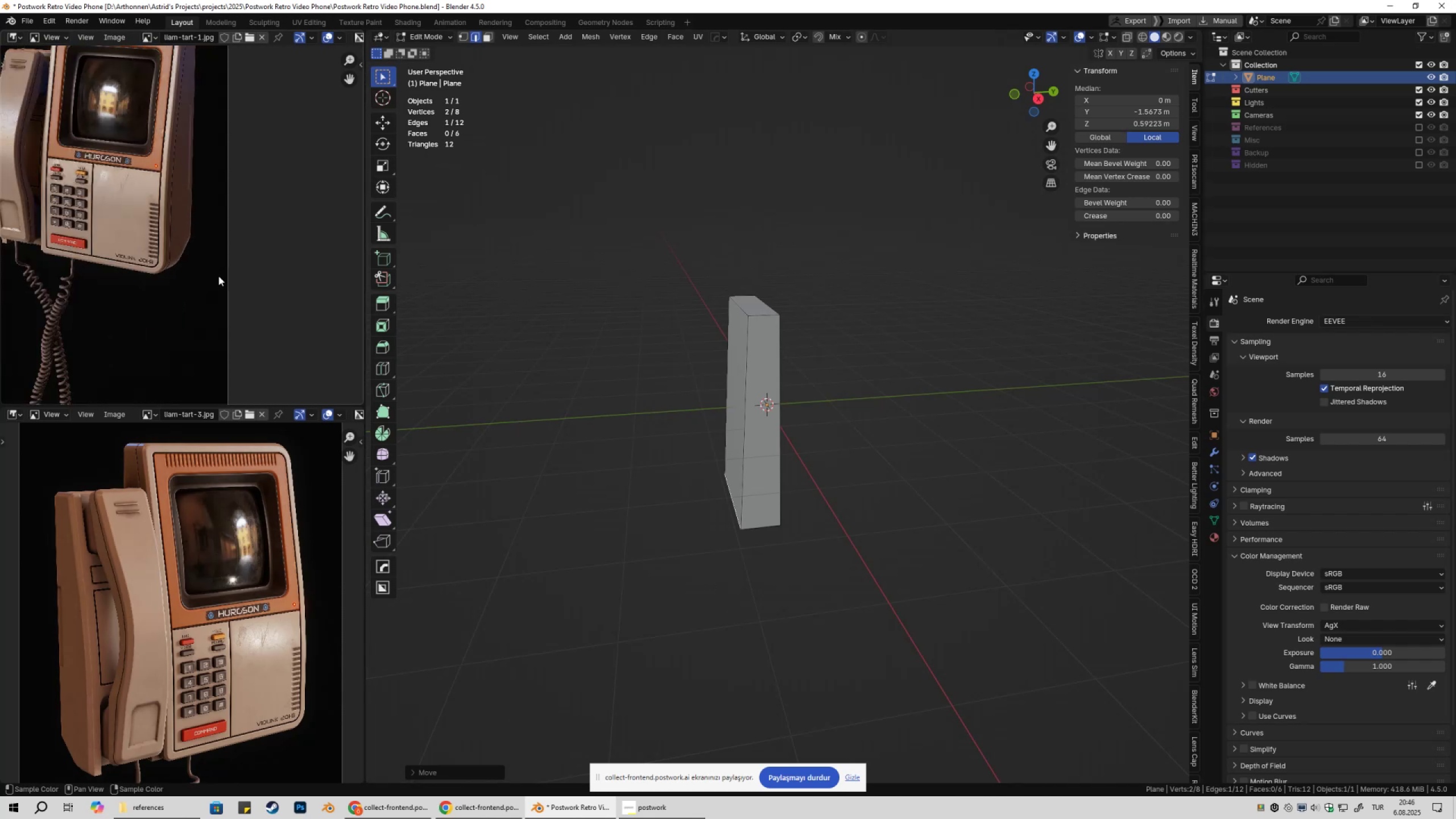 
hold_key(key=ShiftLeft, duration=0.39)
 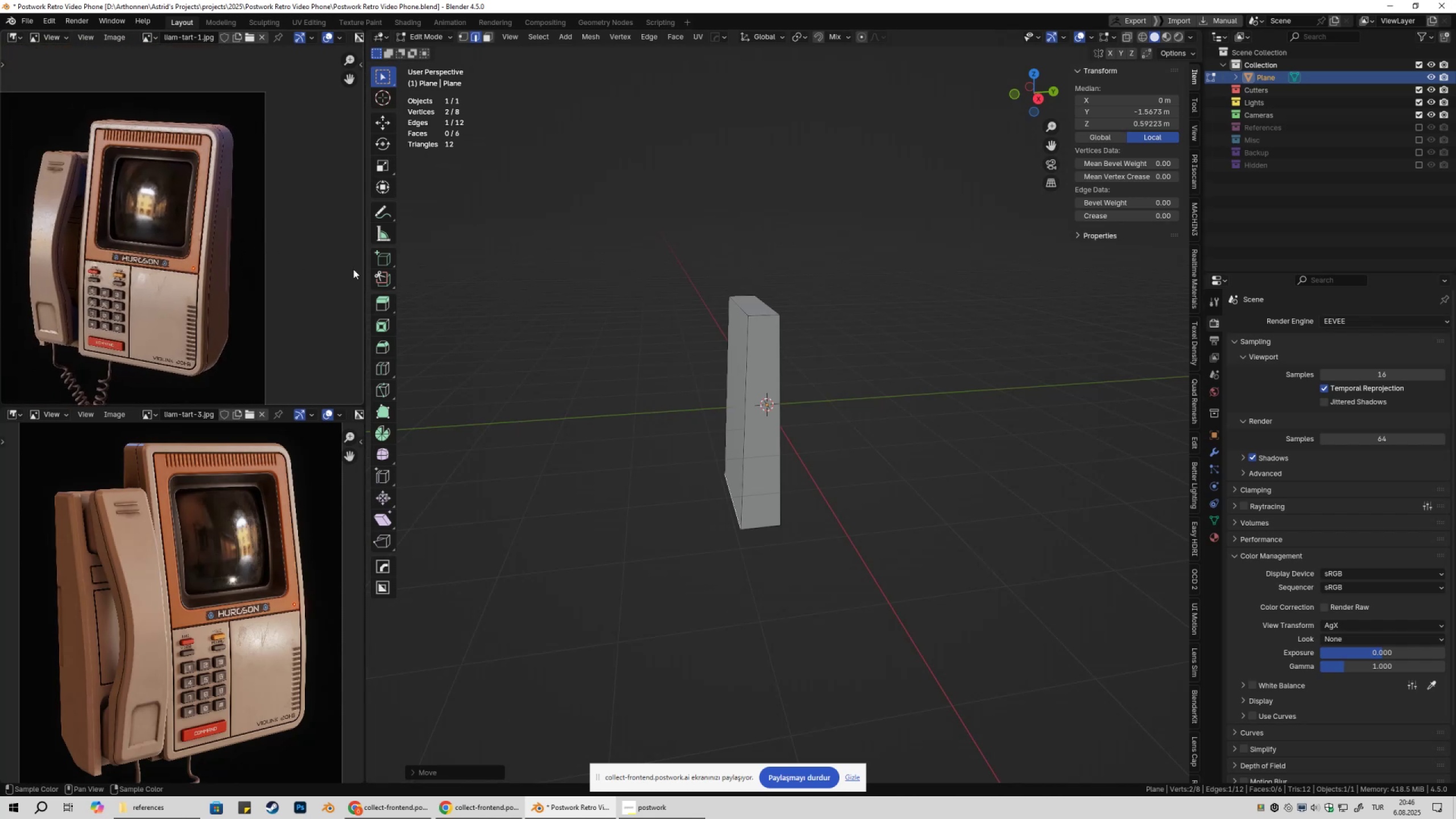 
scroll: coordinate [687, 408], scroll_direction: up, amount: 2.0
 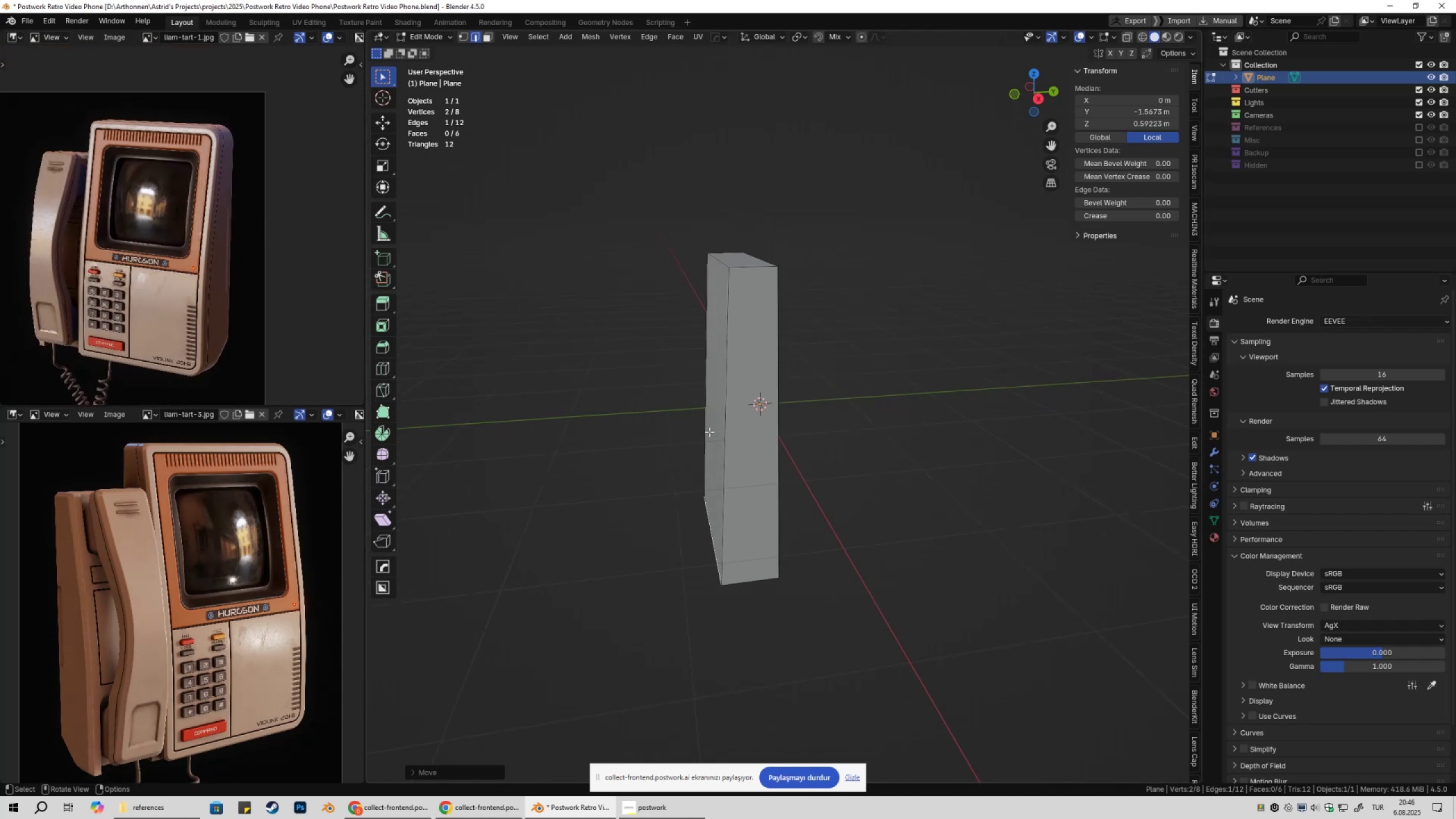 
key(3)
 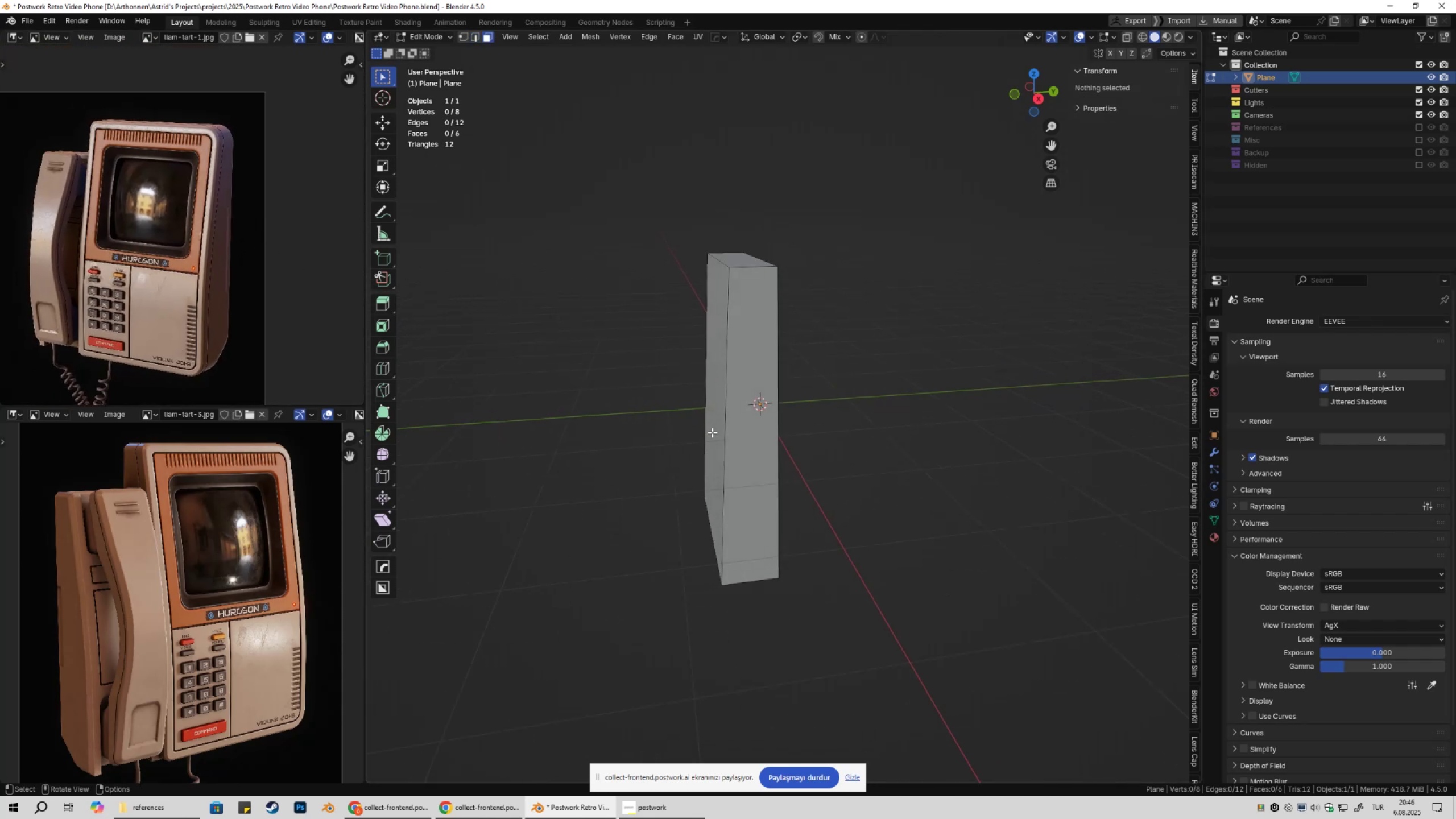 
left_click([712, 432])
 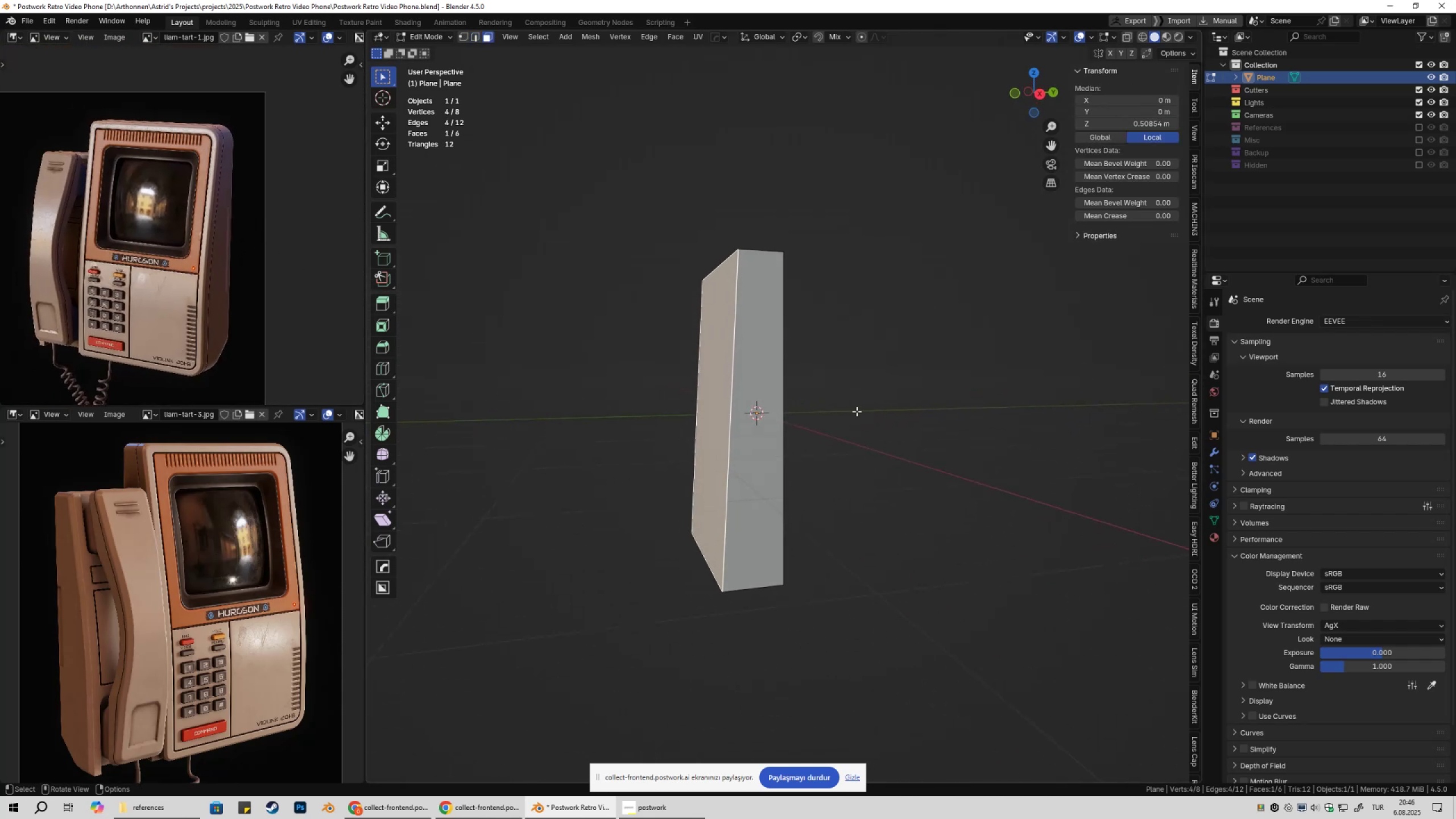 
type(ey)
 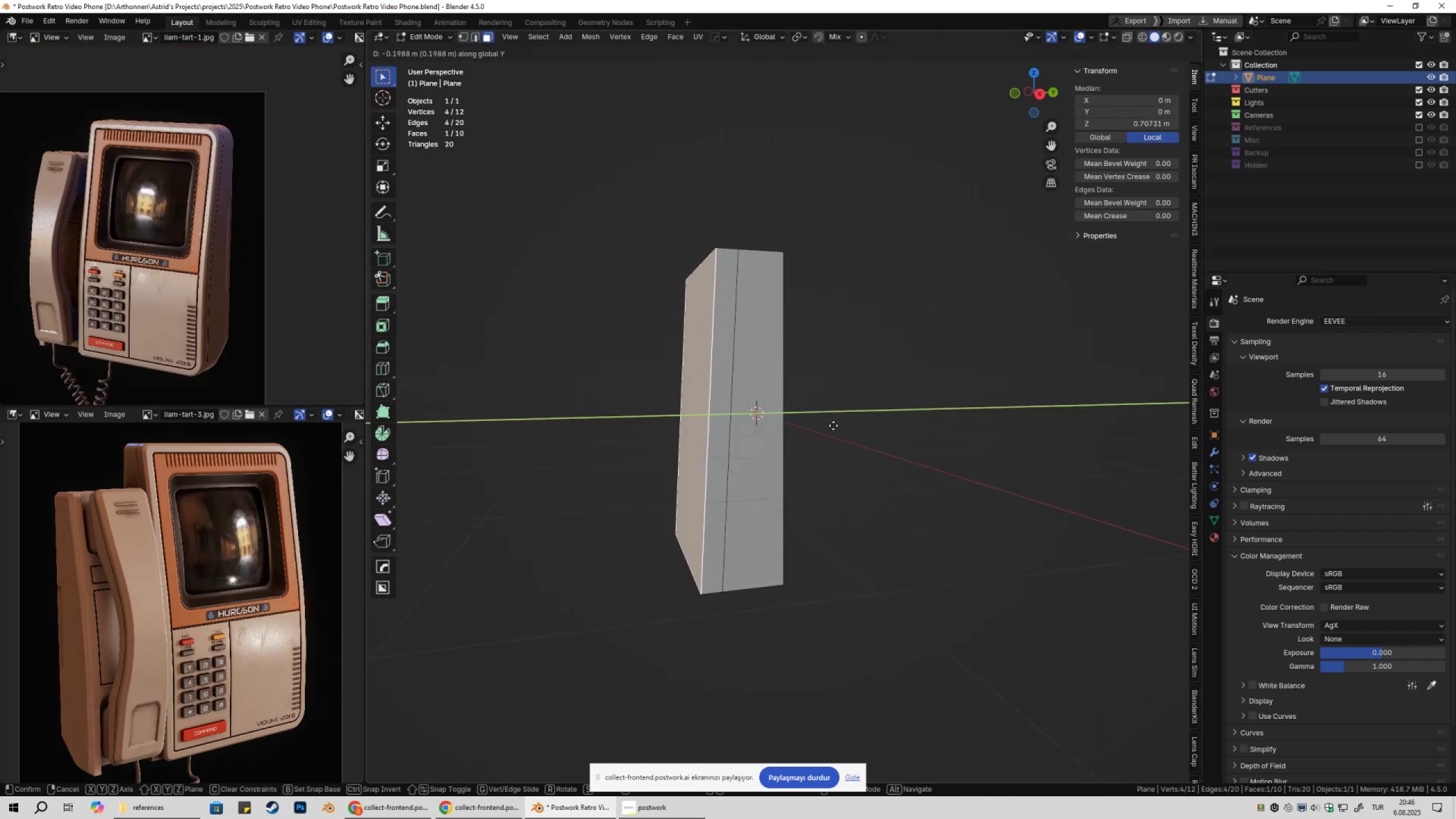 
left_click([833, 425])
 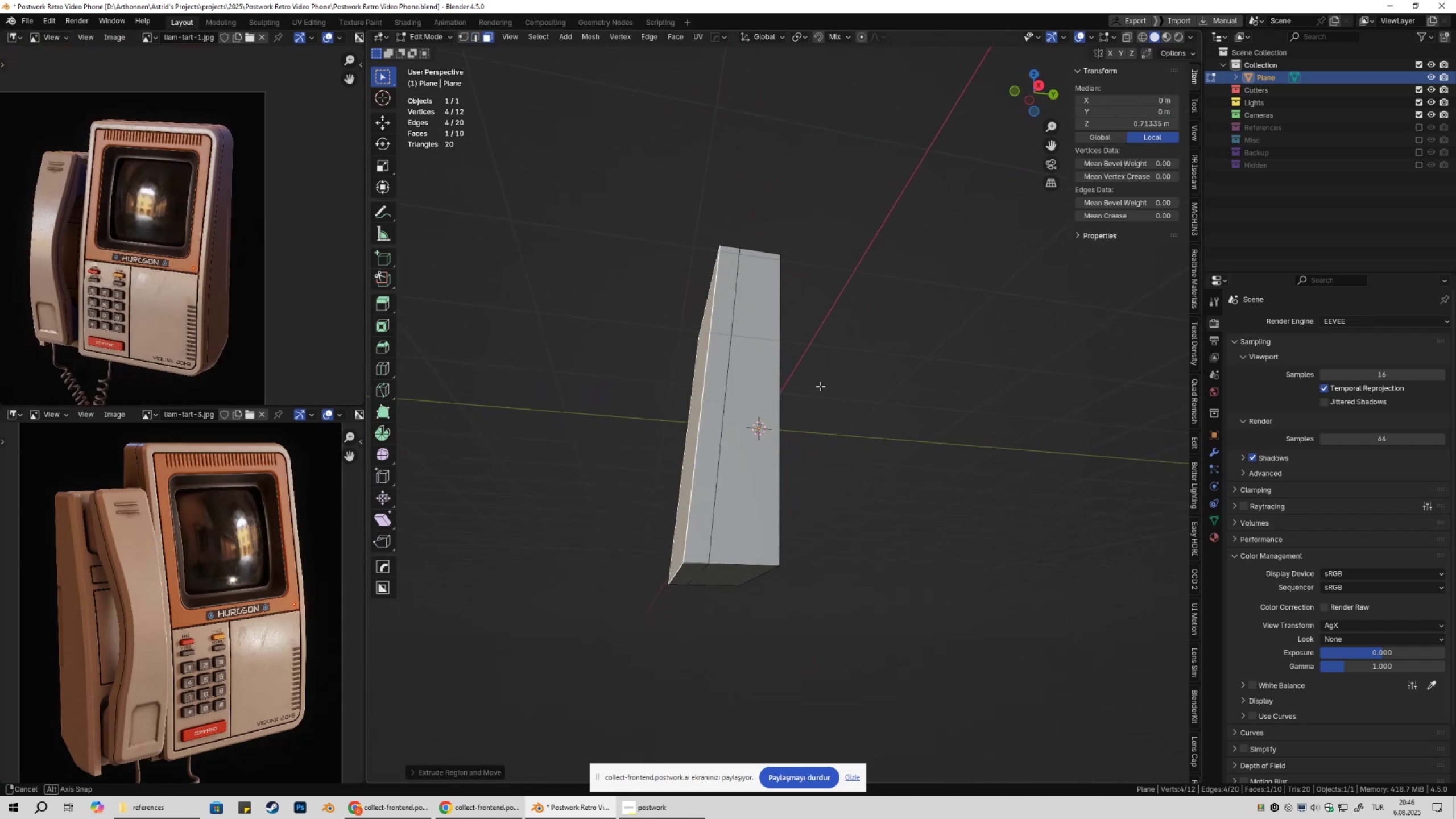 
hold_key(key=ShiftLeft, duration=0.34)
 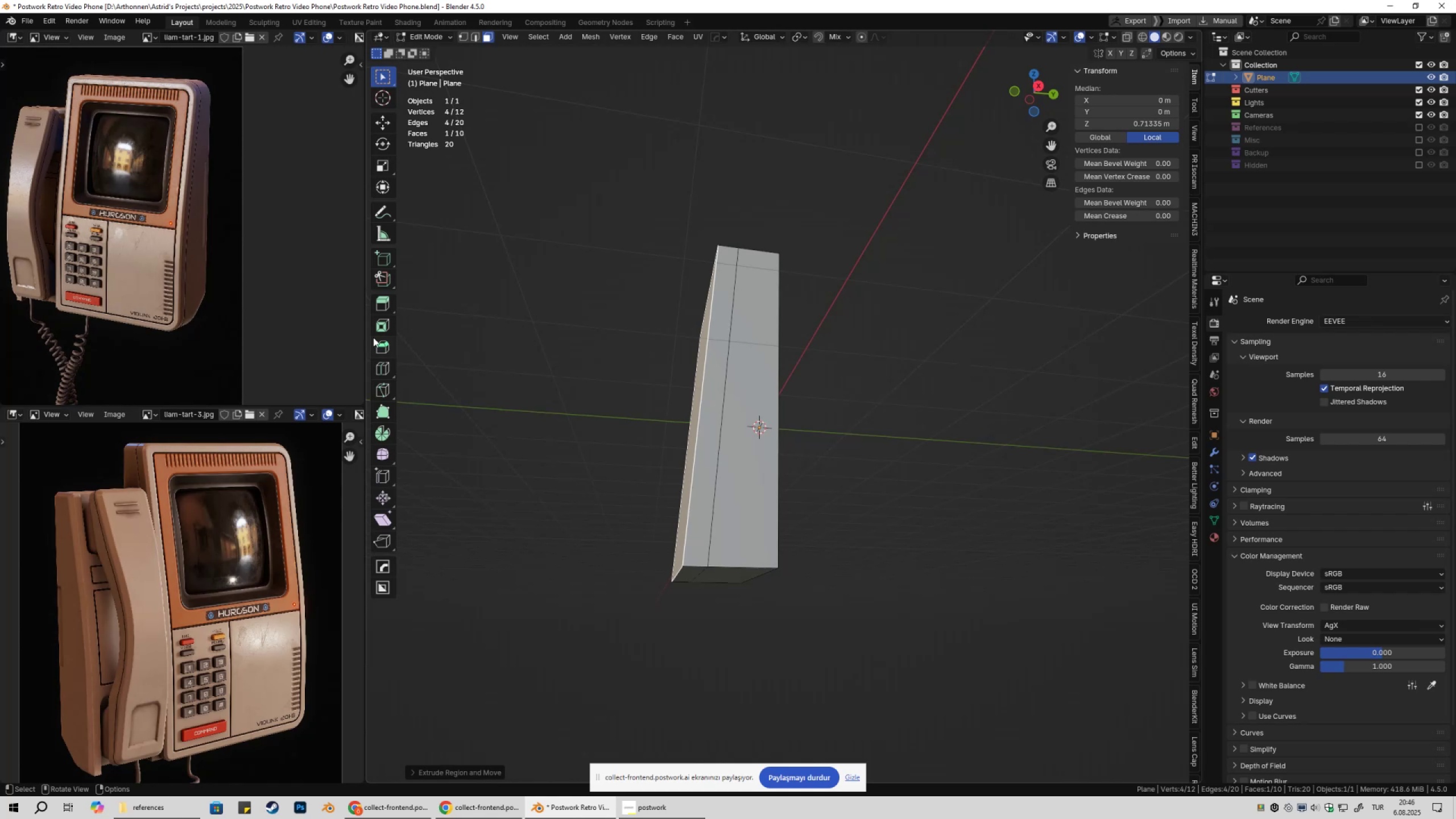 
scroll: coordinate [242, 316], scroll_direction: up, amount: 2.0
 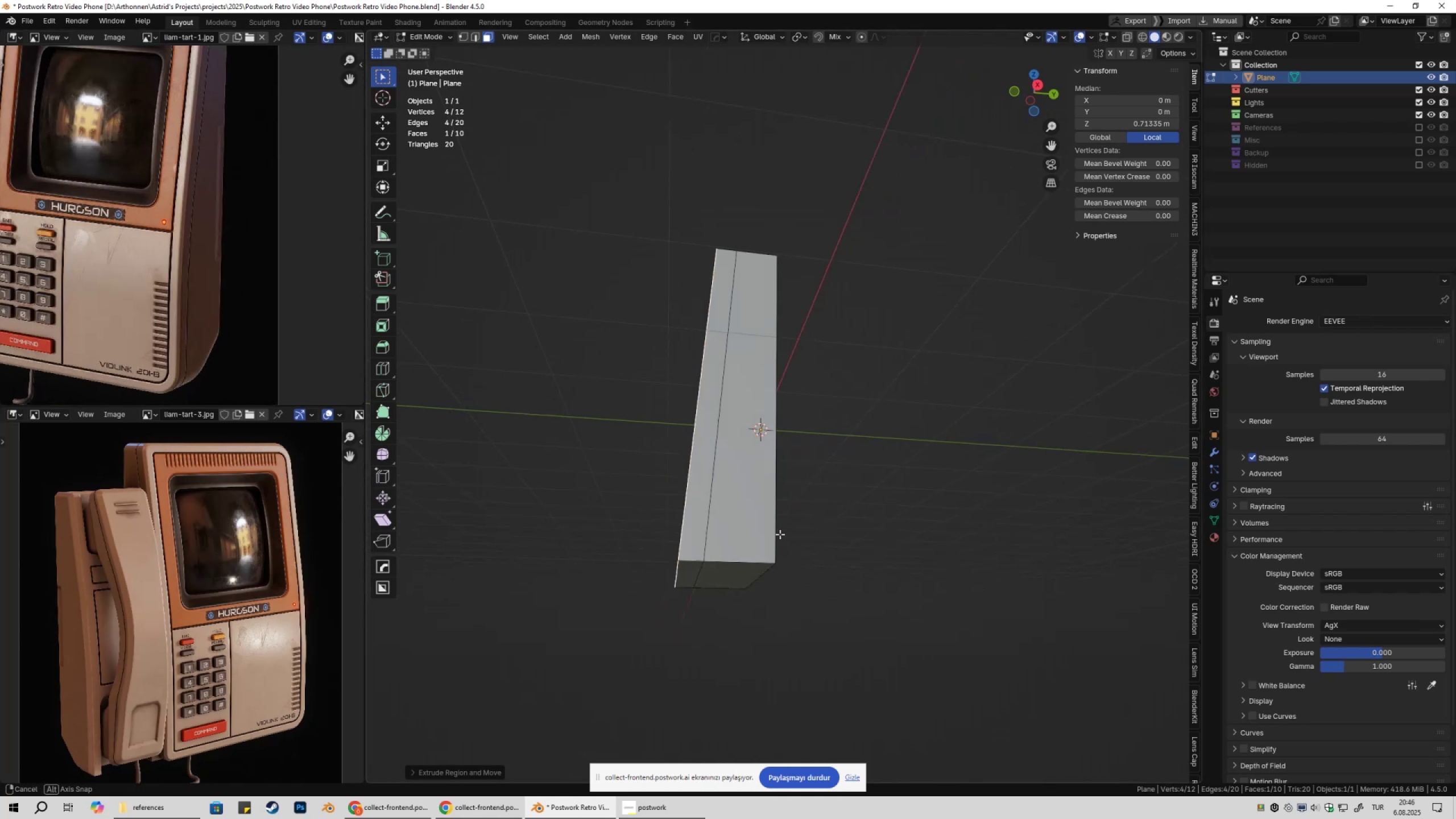 
type(2gz)
 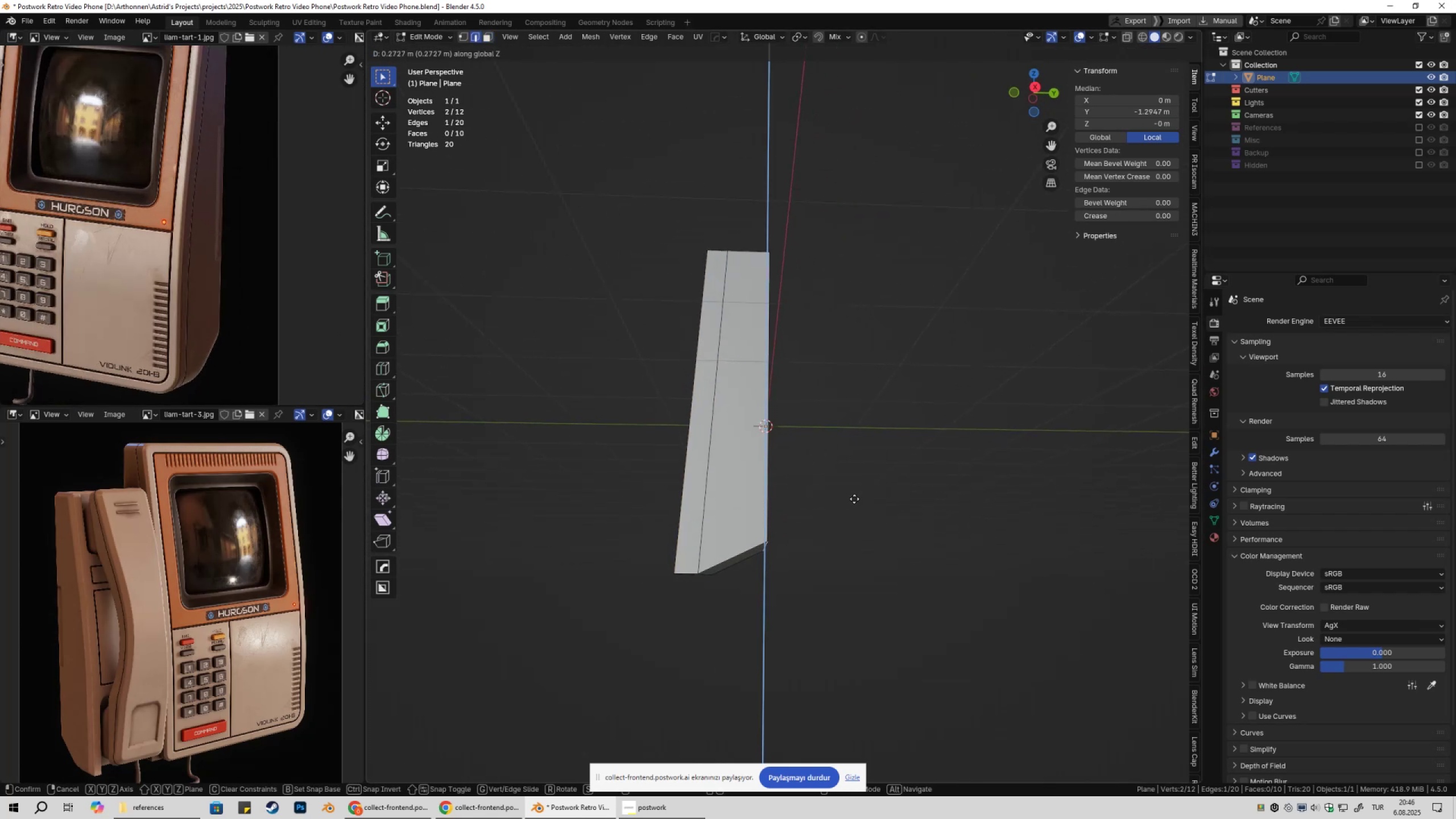 
hold_key(key=ShiftLeft, duration=1.52)
 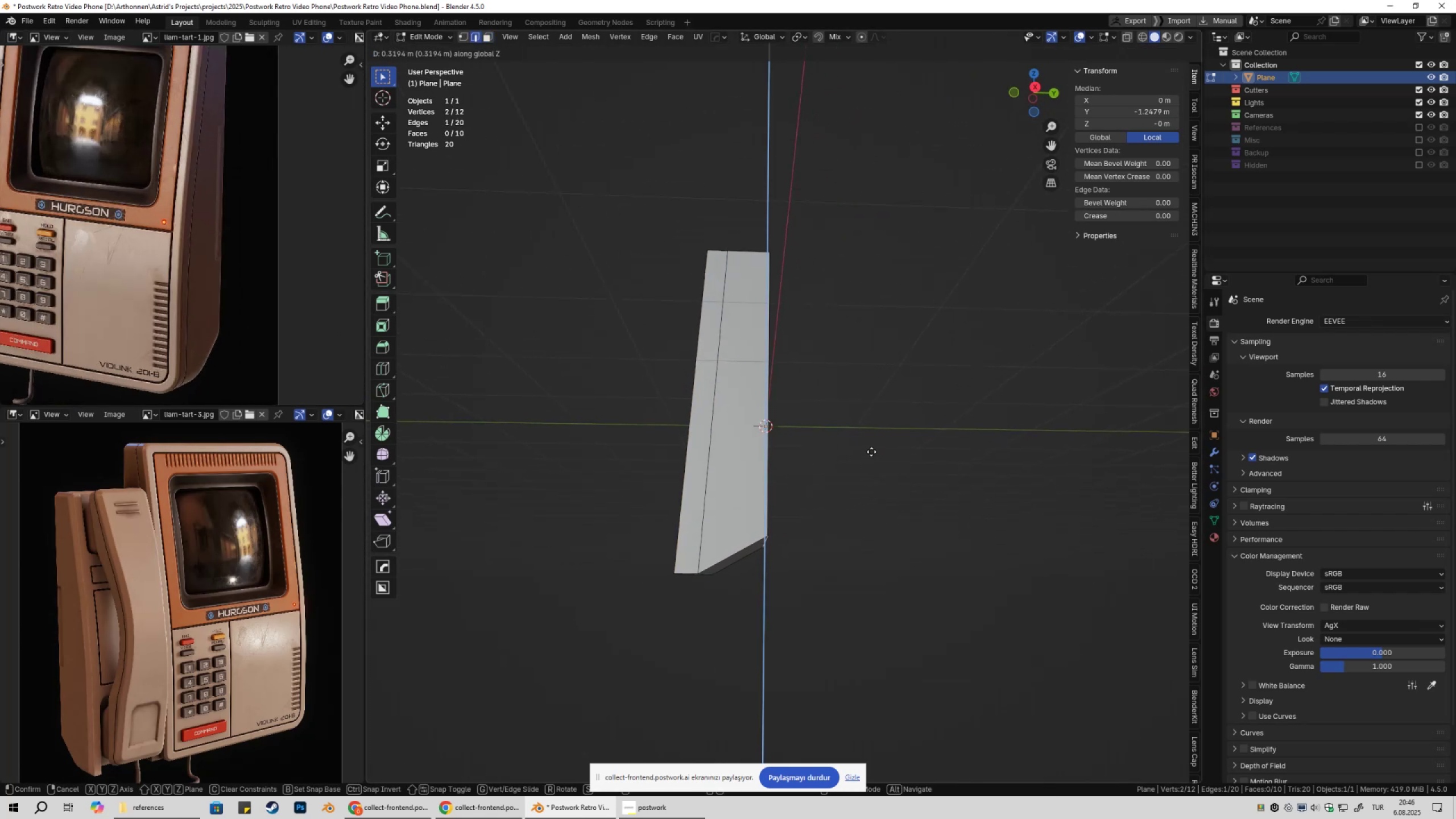 
hold_key(key=ShiftLeft, duration=1.52)
 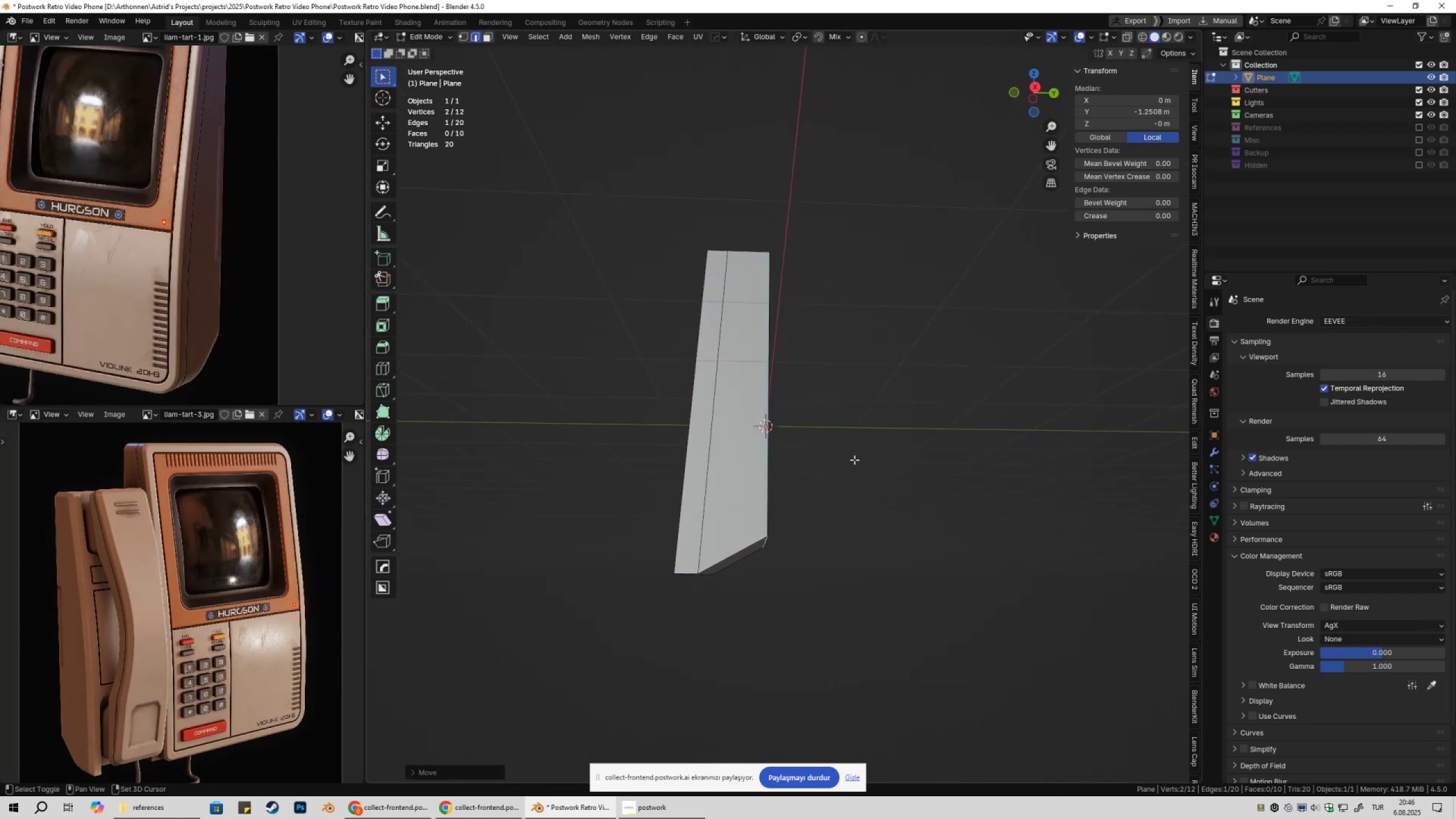 
hold_key(key=ShiftLeft, duration=0.58)
 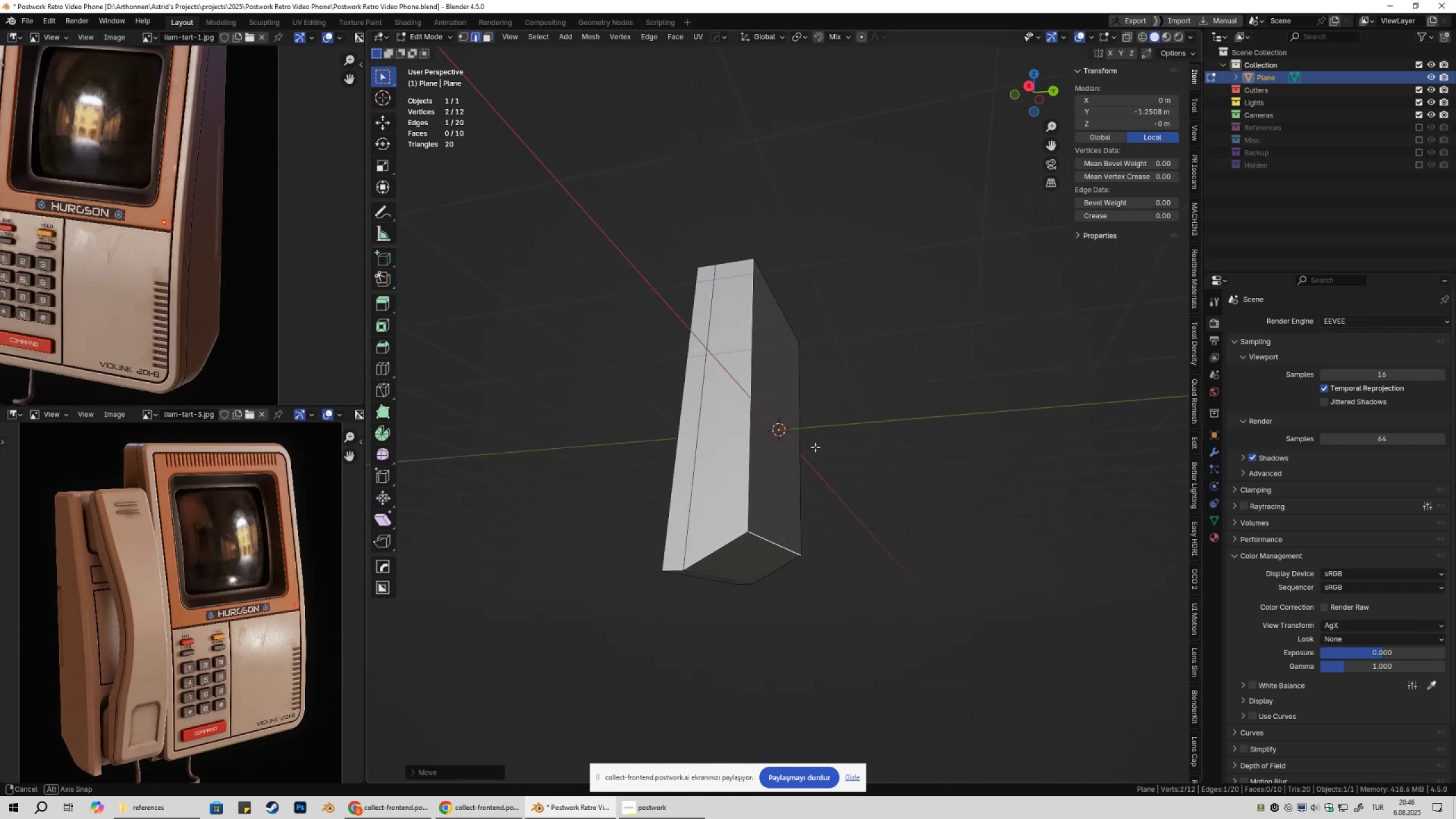 
type(gz)
 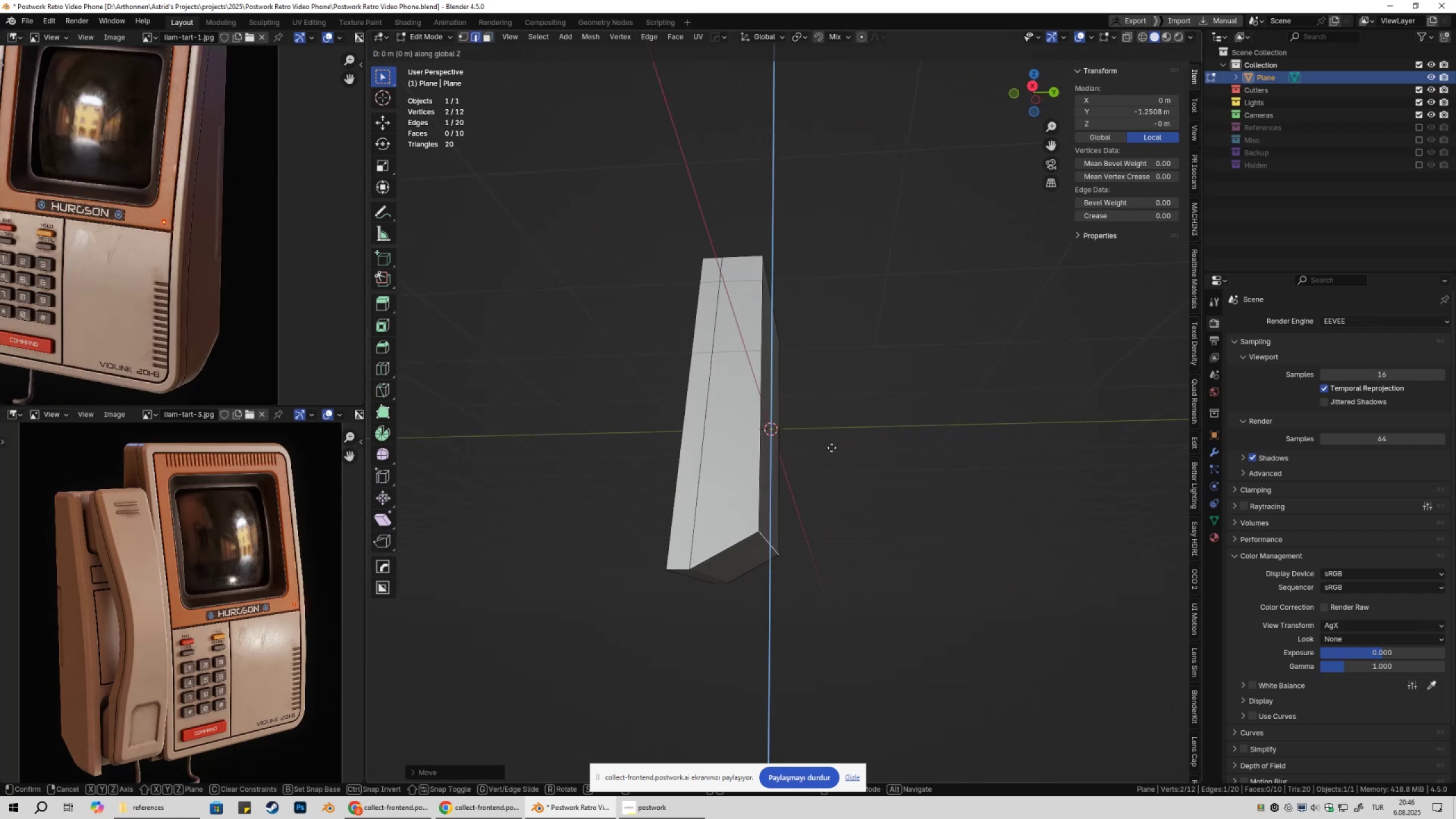 
hold_key(key=ShiftLeft, duration=0.79)
left_click([834, 462])
 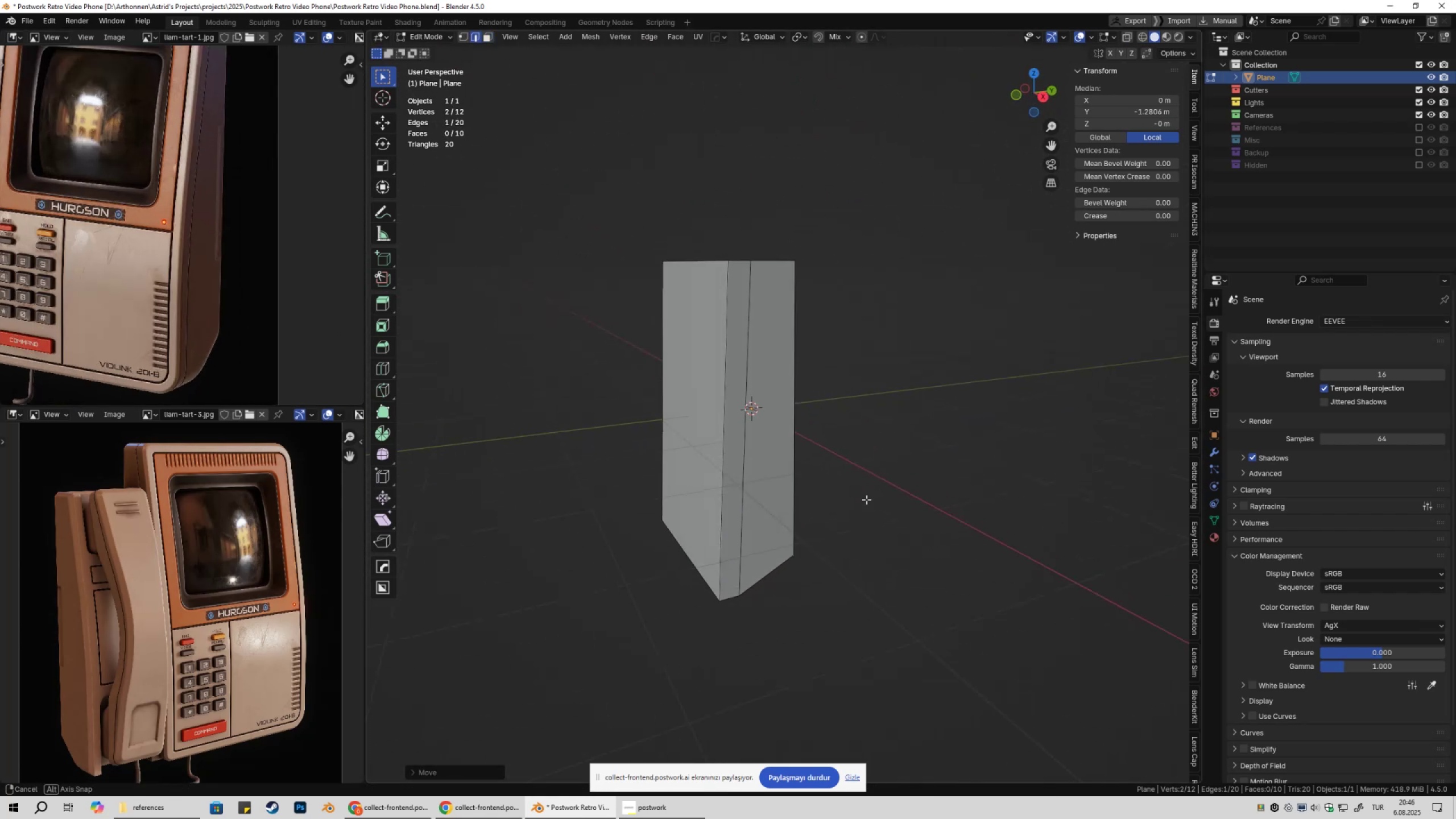 
key(Tab)
 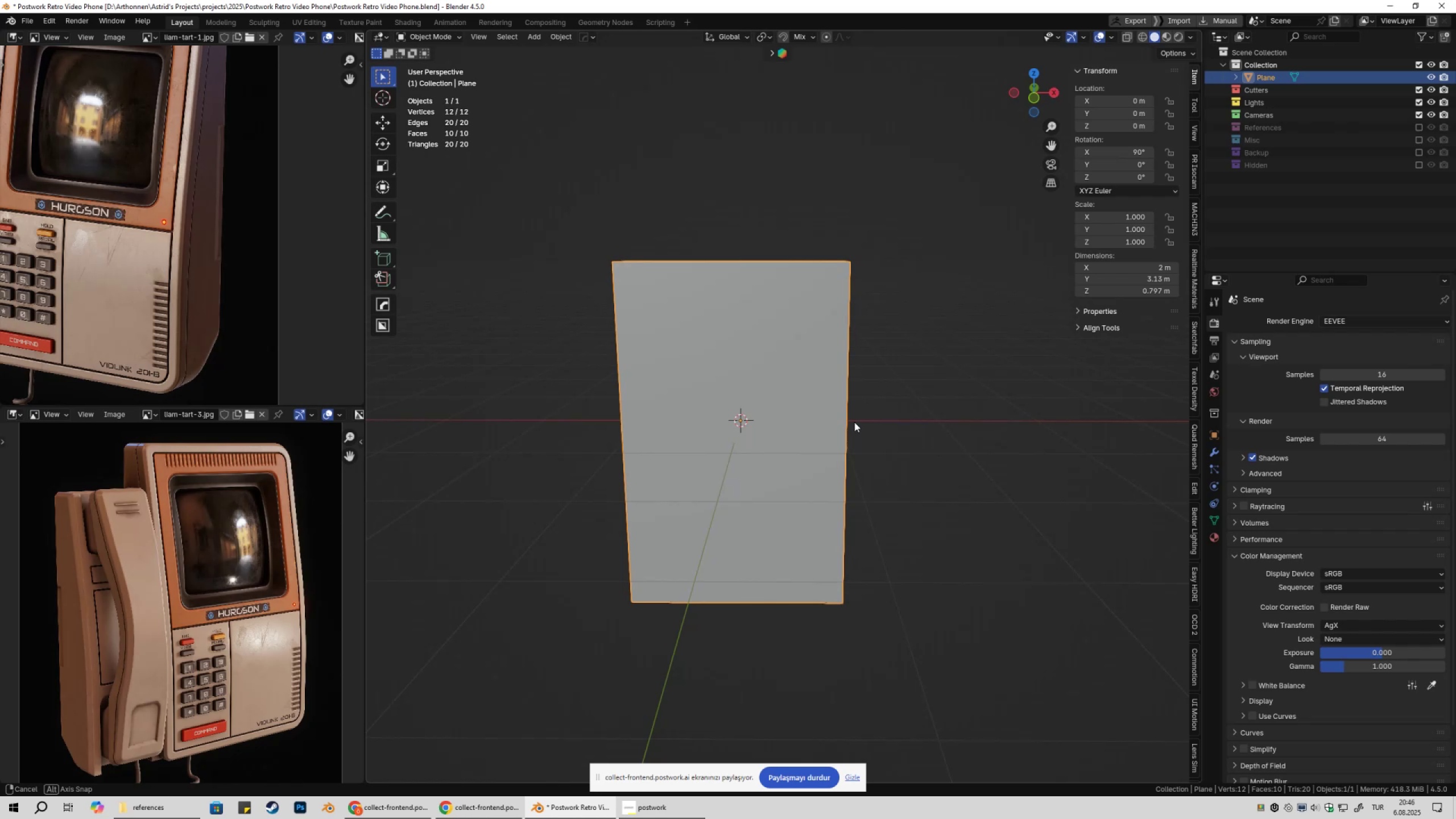 
scroll: coordinate [259, 295], scroll_direction: down, amount: 2.0
 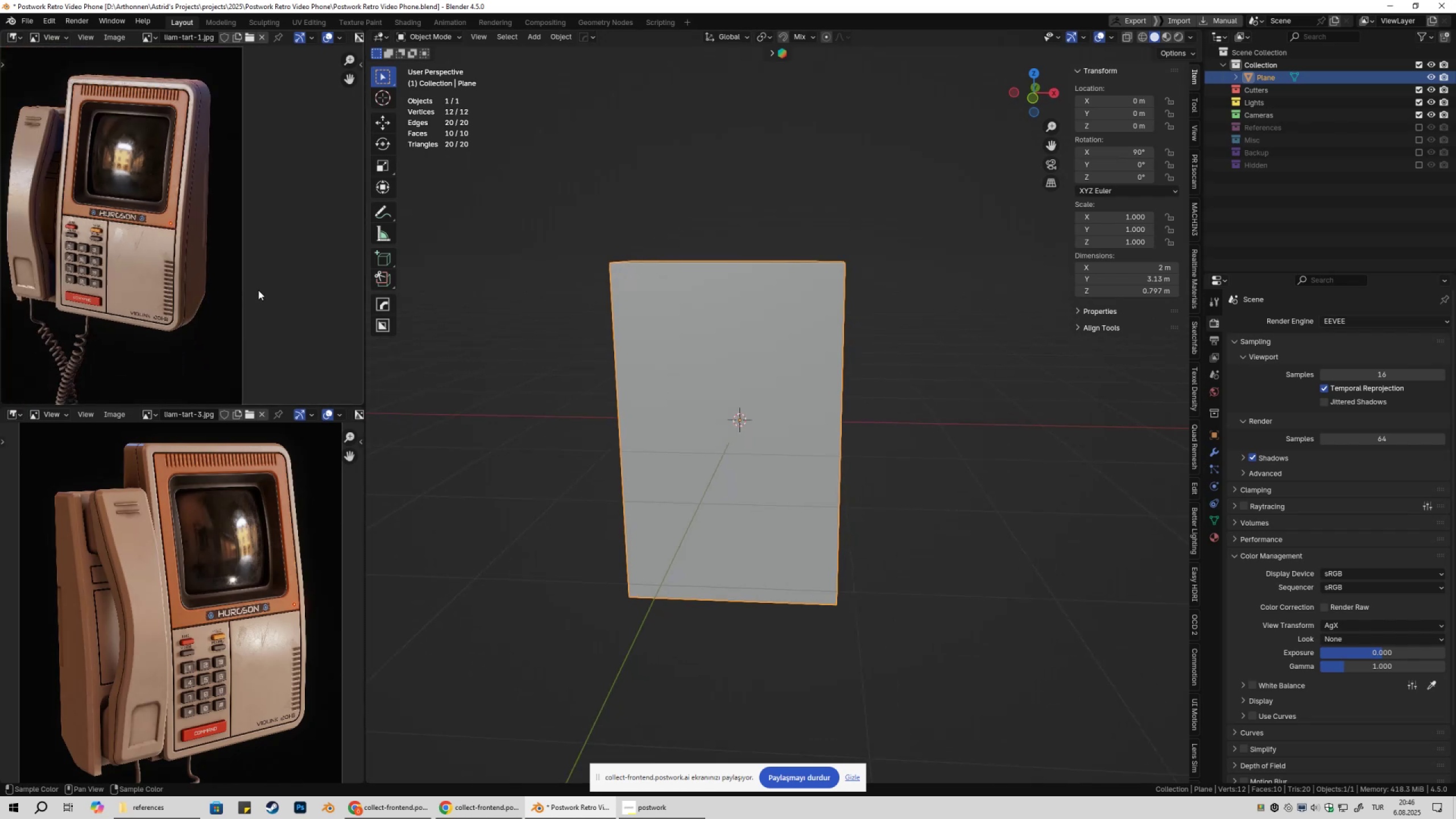 
hold_key(key=ShiftLeft, duration=0.32)
 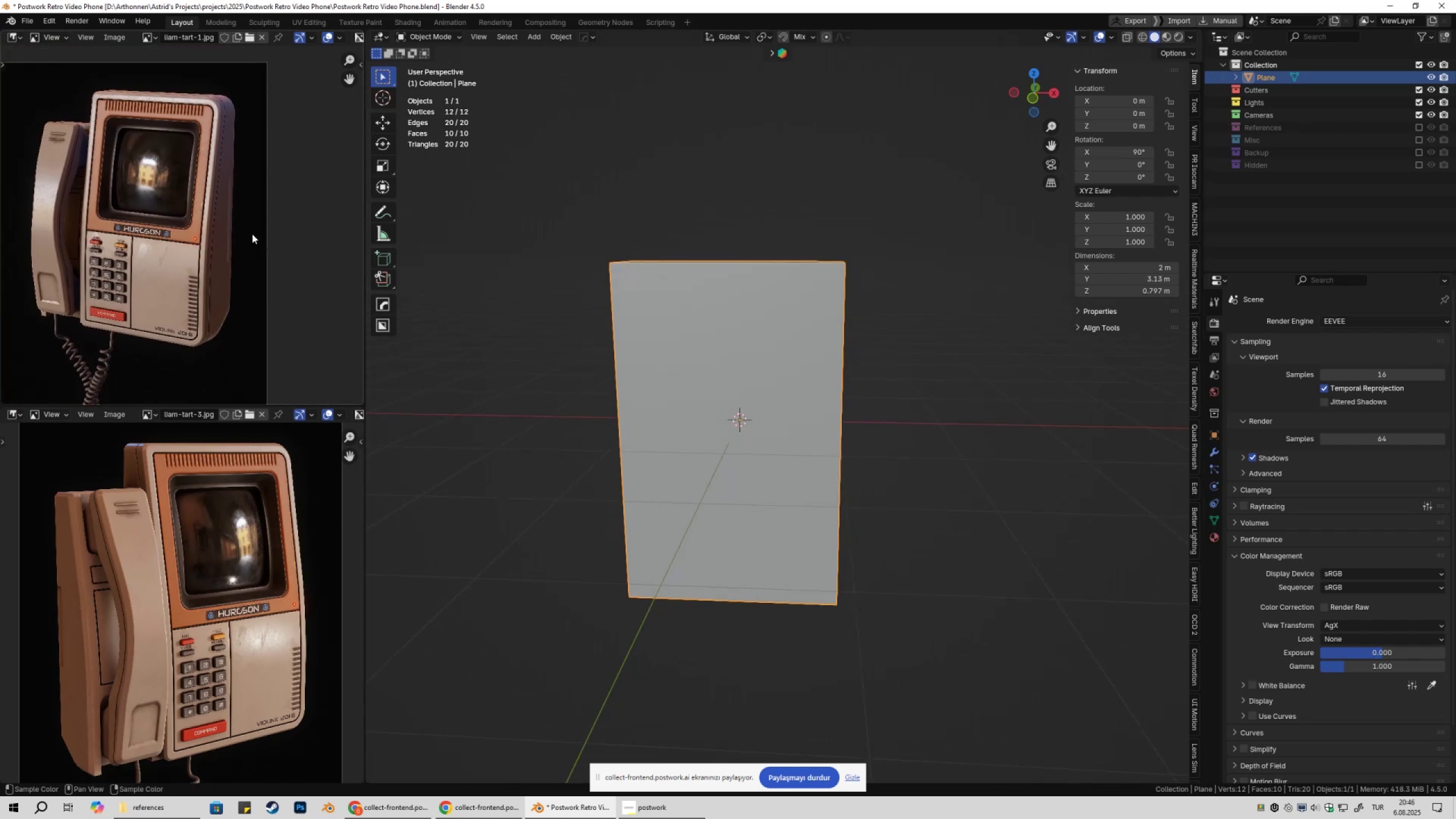 
scroll: coordinate [252, 233], scroll_direction: up, amount: 1.0
 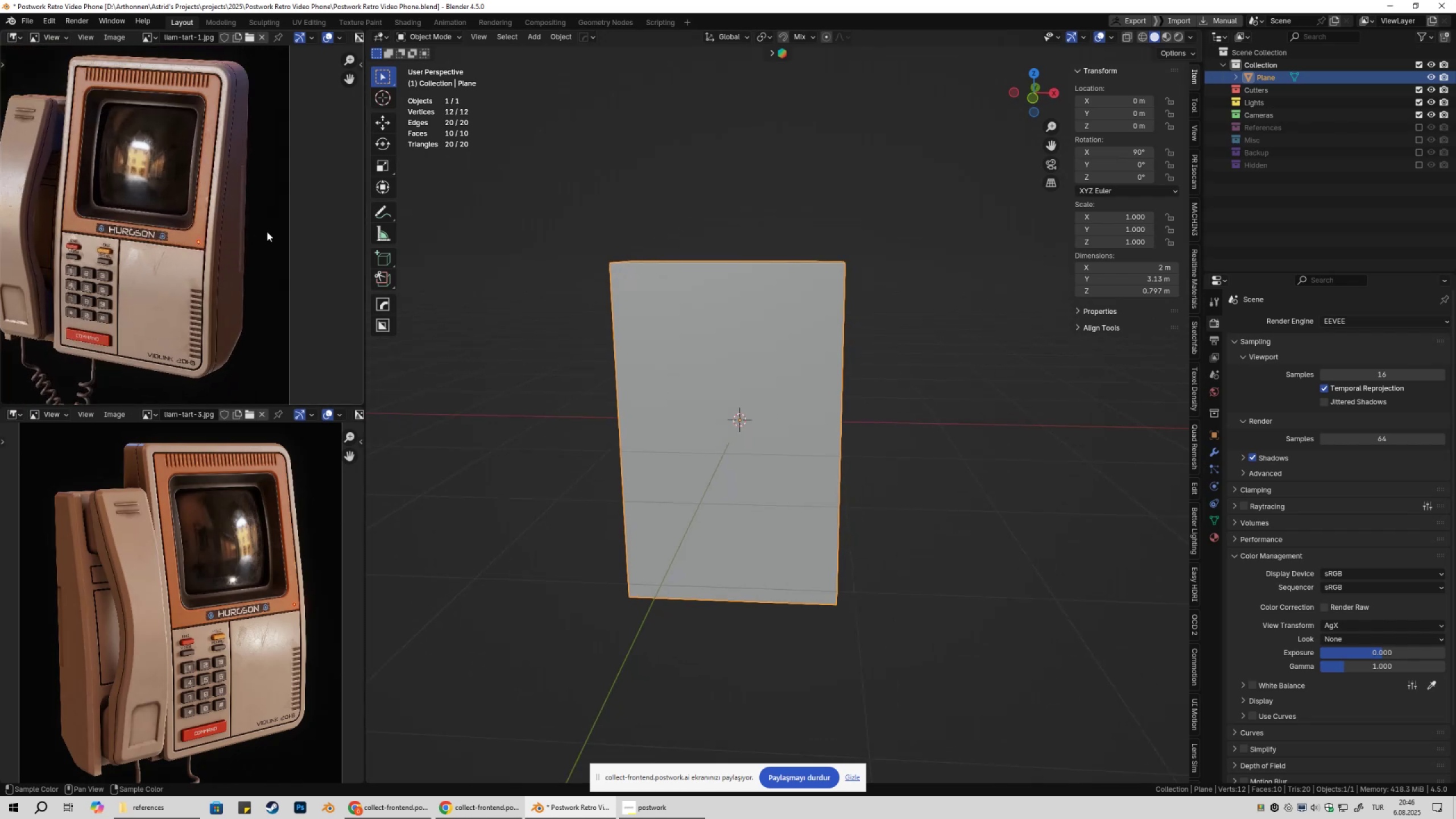 
hold_key(key=ShiftLeft, duration=0.32)
 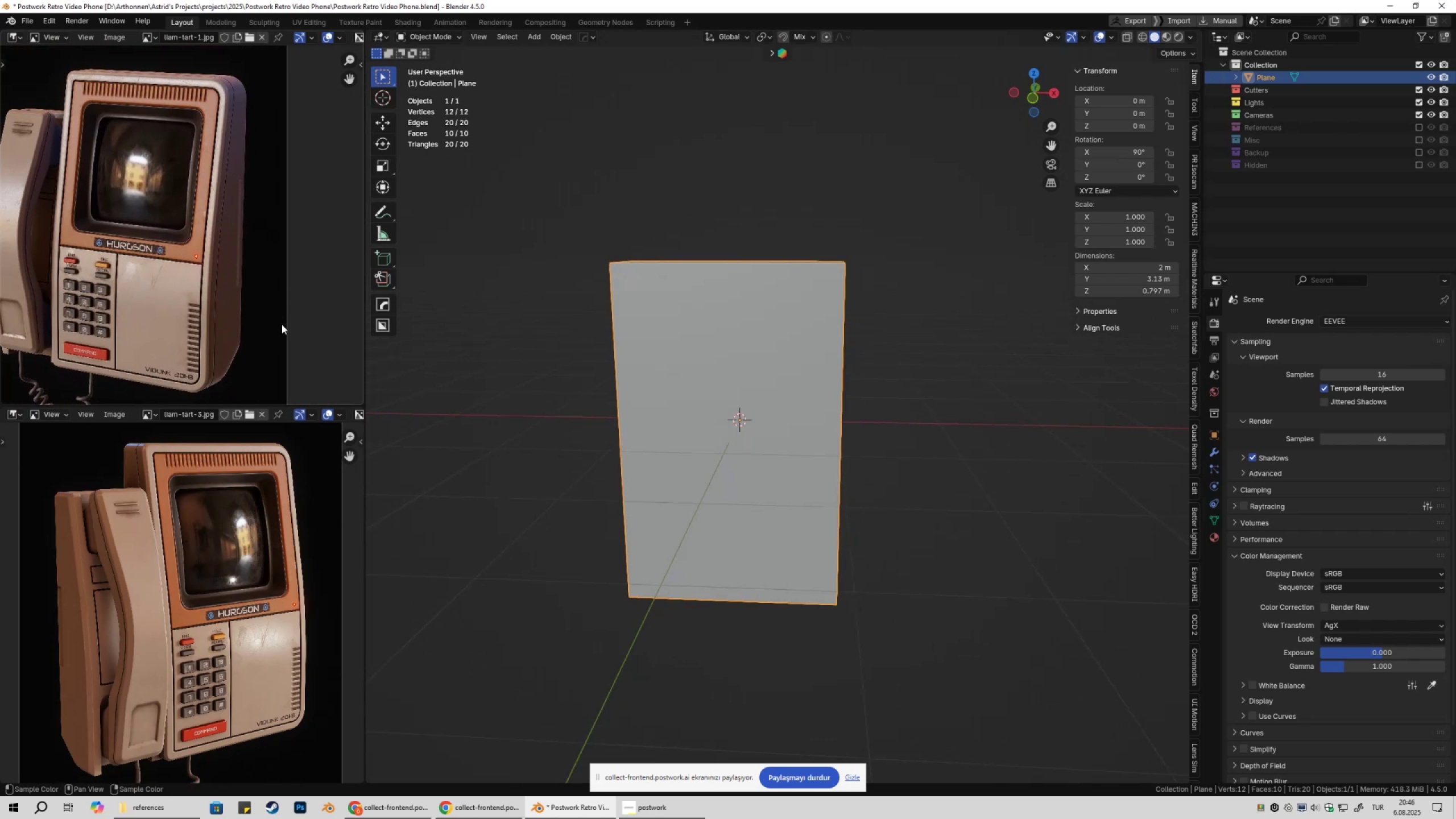 
scroll: coordinate [102, 278], scroll_direction: up, amount: 5.0
 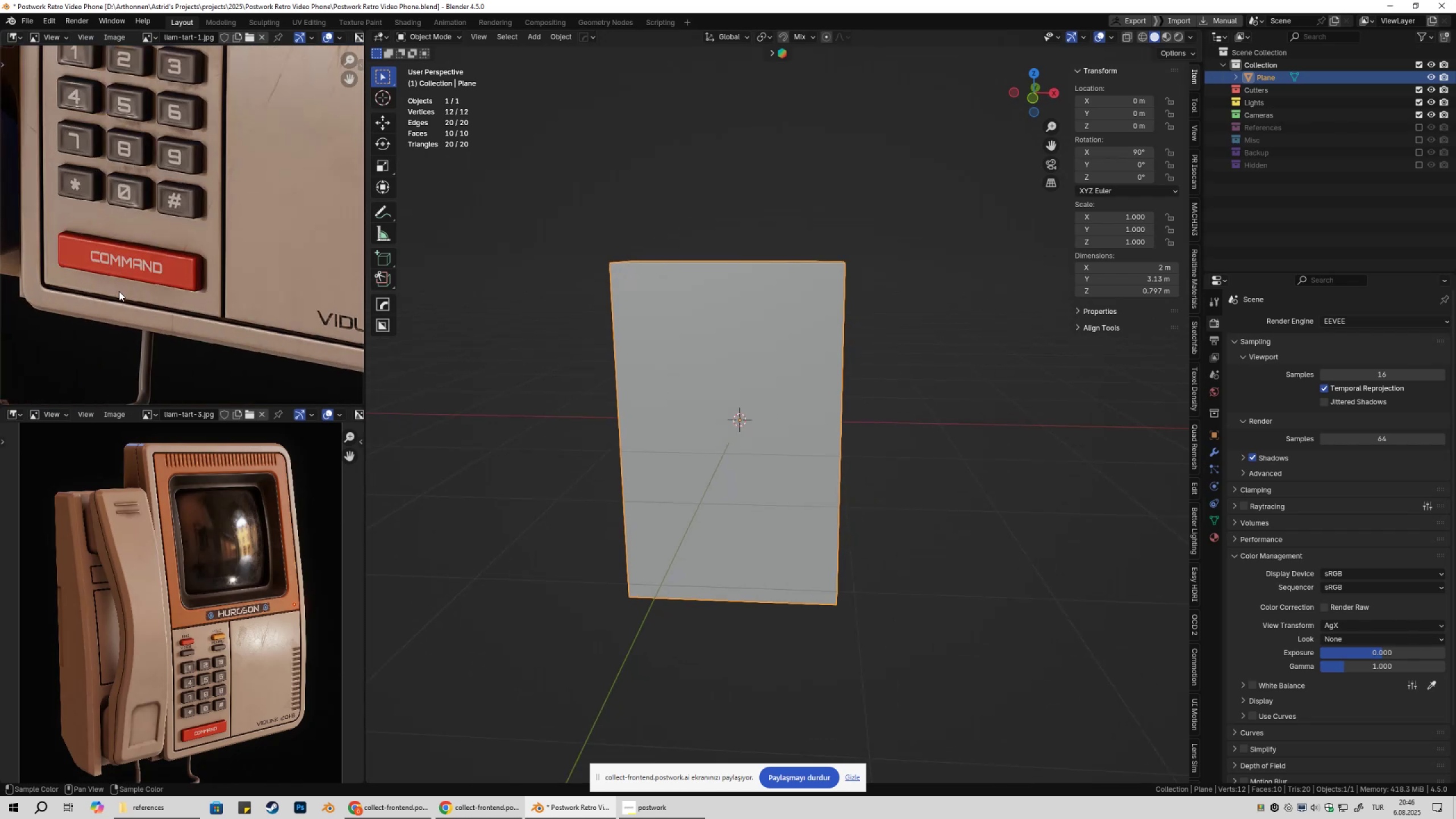 
key(Shift+ShiftLeft)
 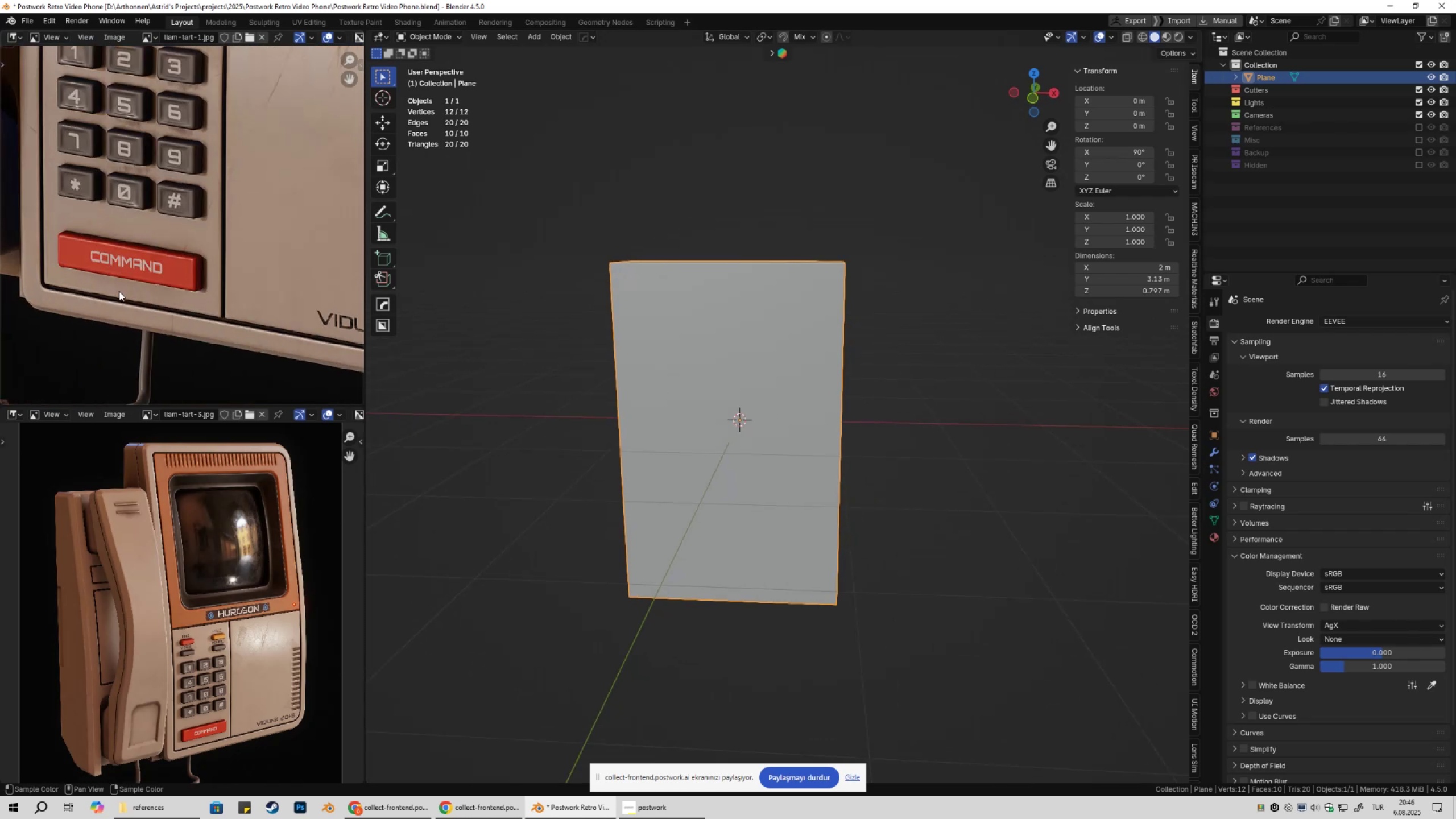 
scroll: coordinate [125, 296], scroll_direction: down, amount: 4.0
 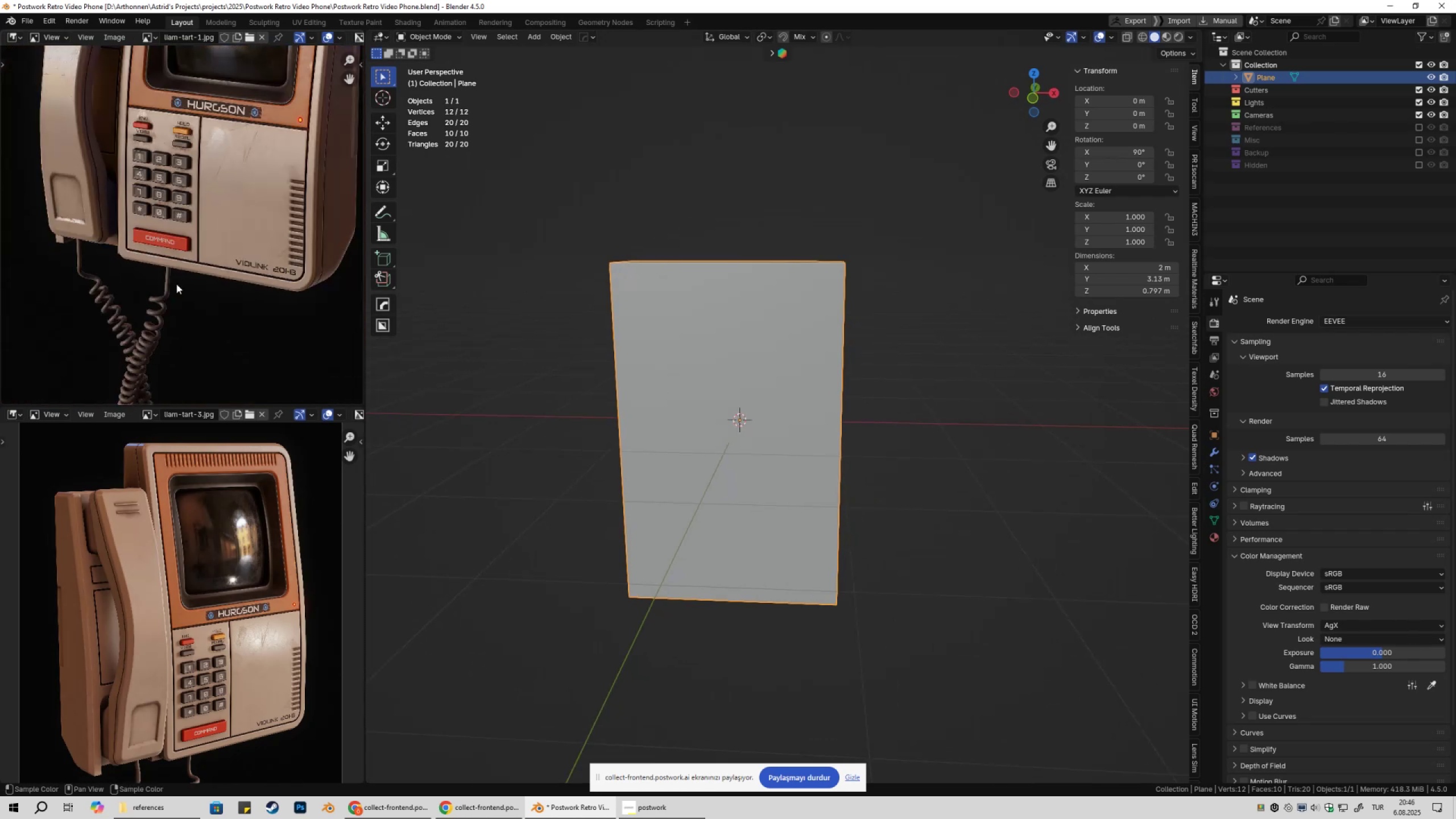 
hold_key(key=ShiftLeft, duration=1.54)
 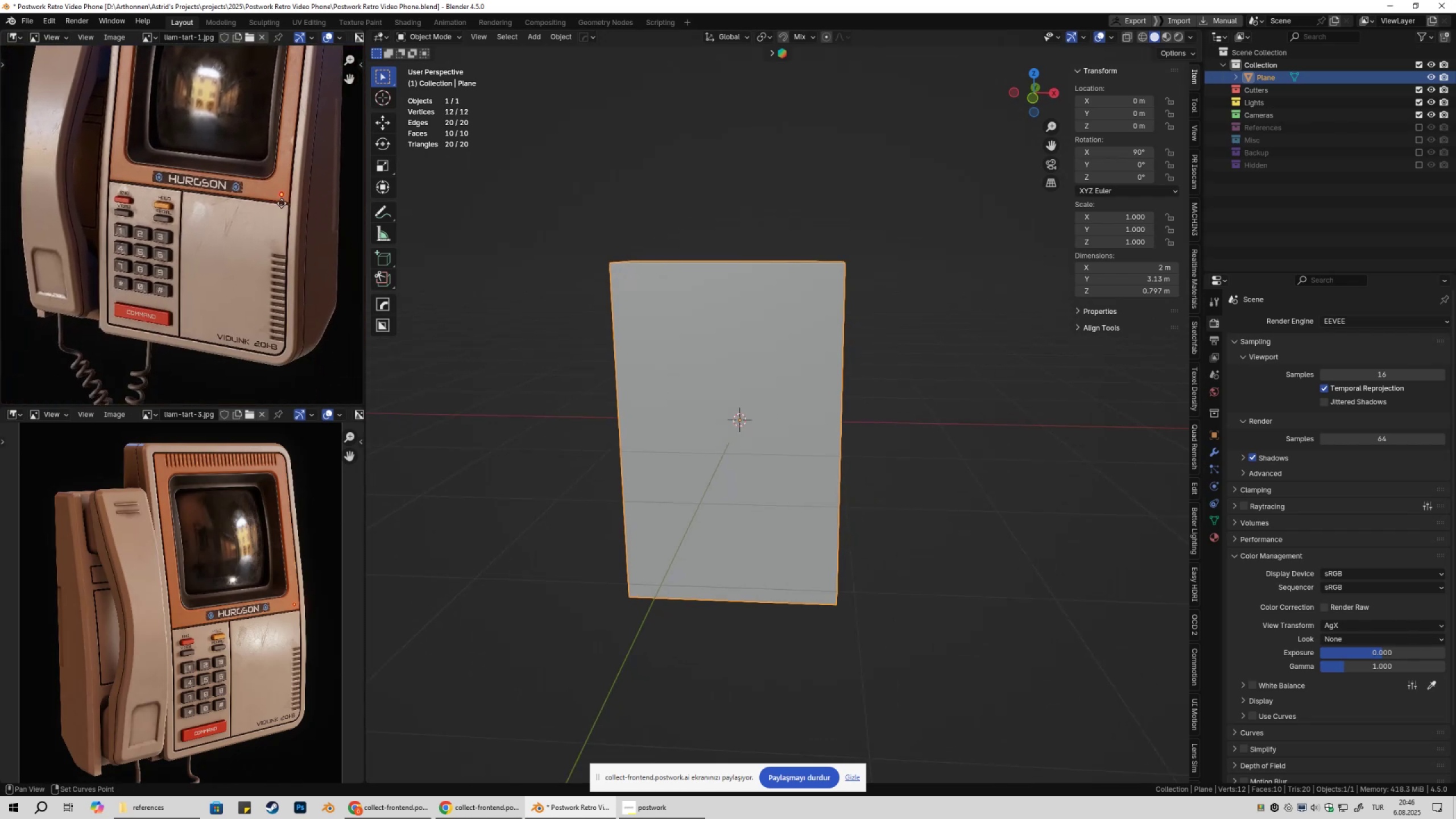 
hold_key(key=ShiftLeft, duration=1.51)
 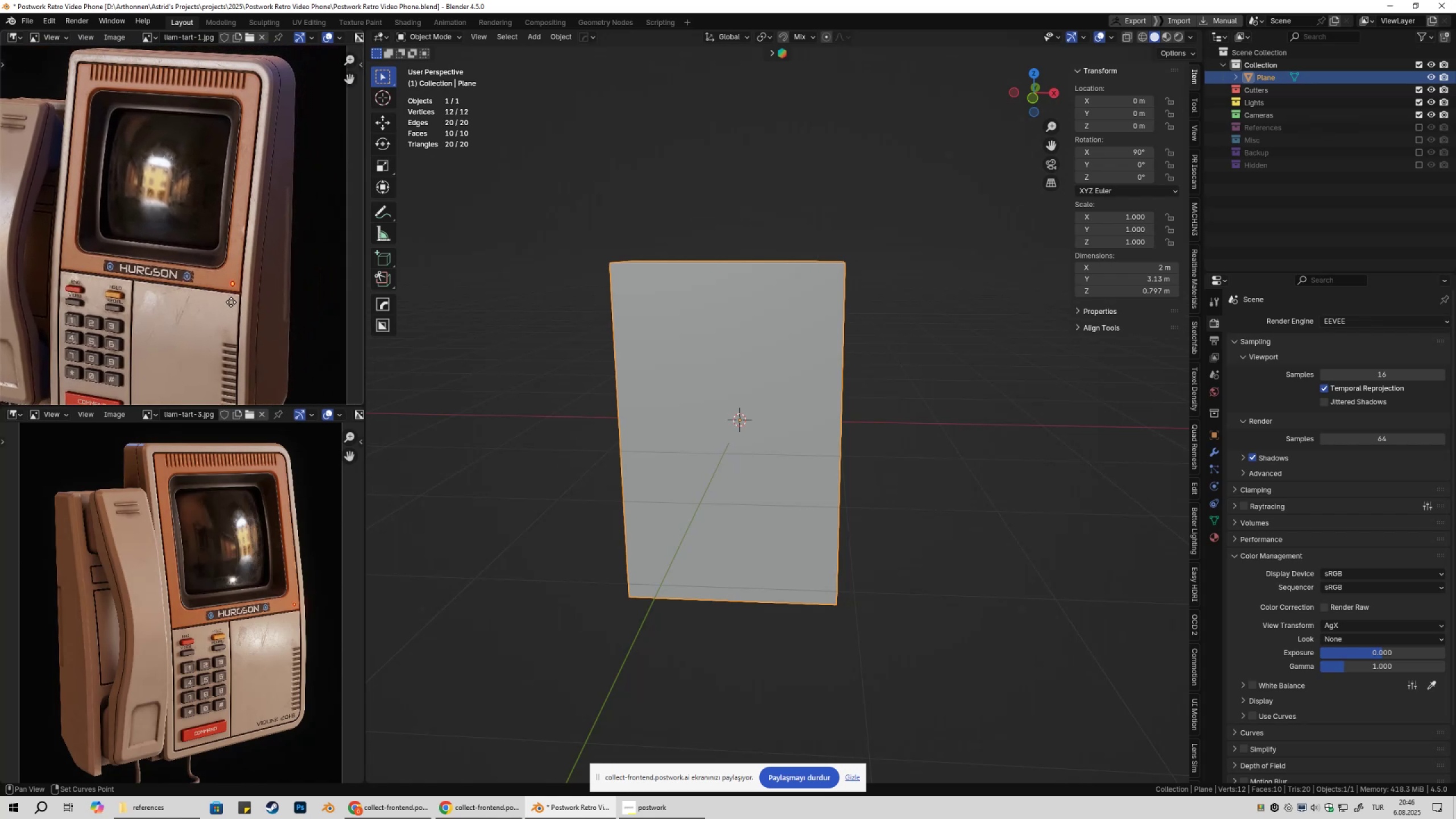 
hold_key(key=ShiftLeft, duration=1.0)
 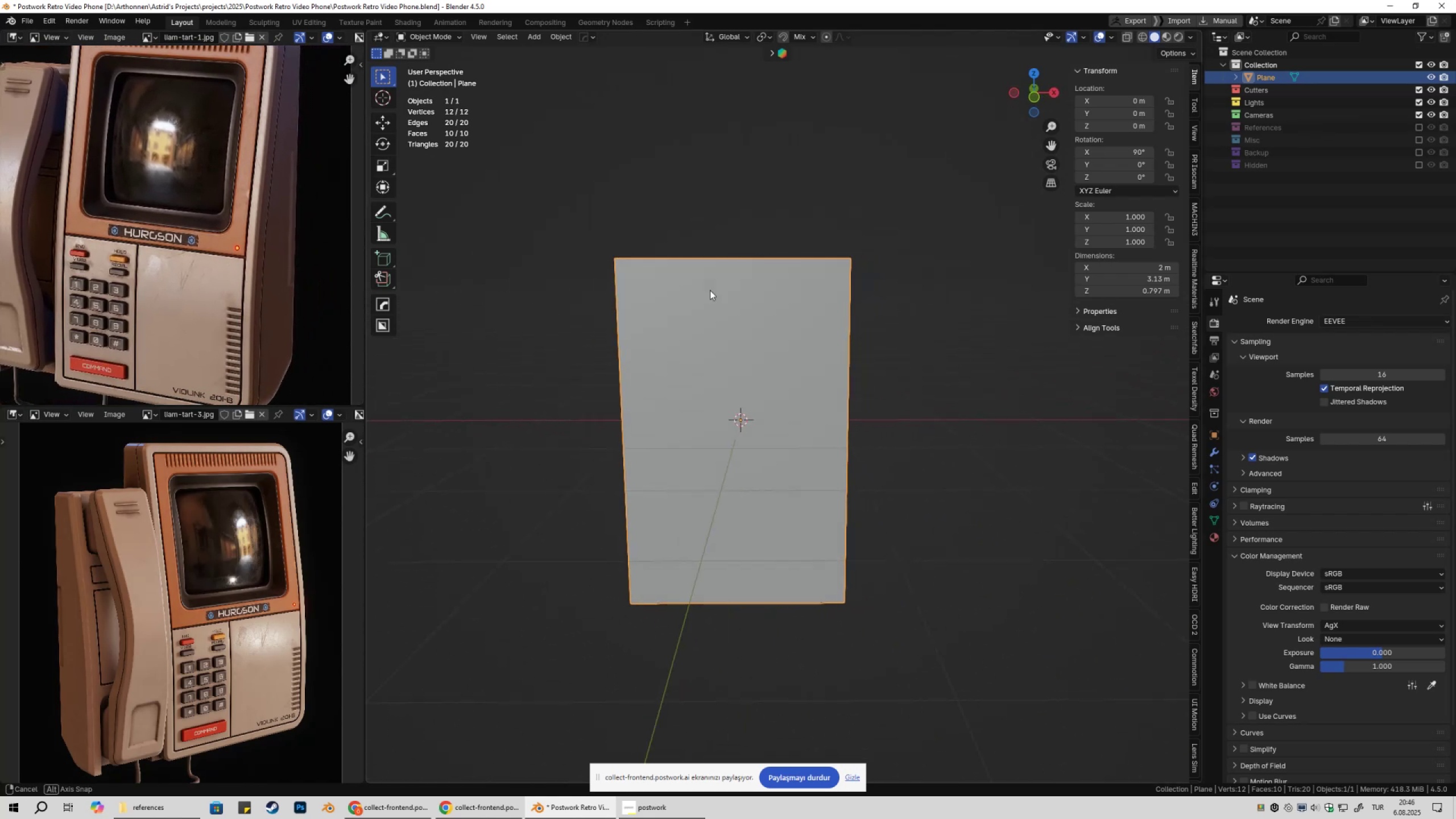 
scroll: coordinate [243, 282], scroll_direction: down, amount: 1.0
 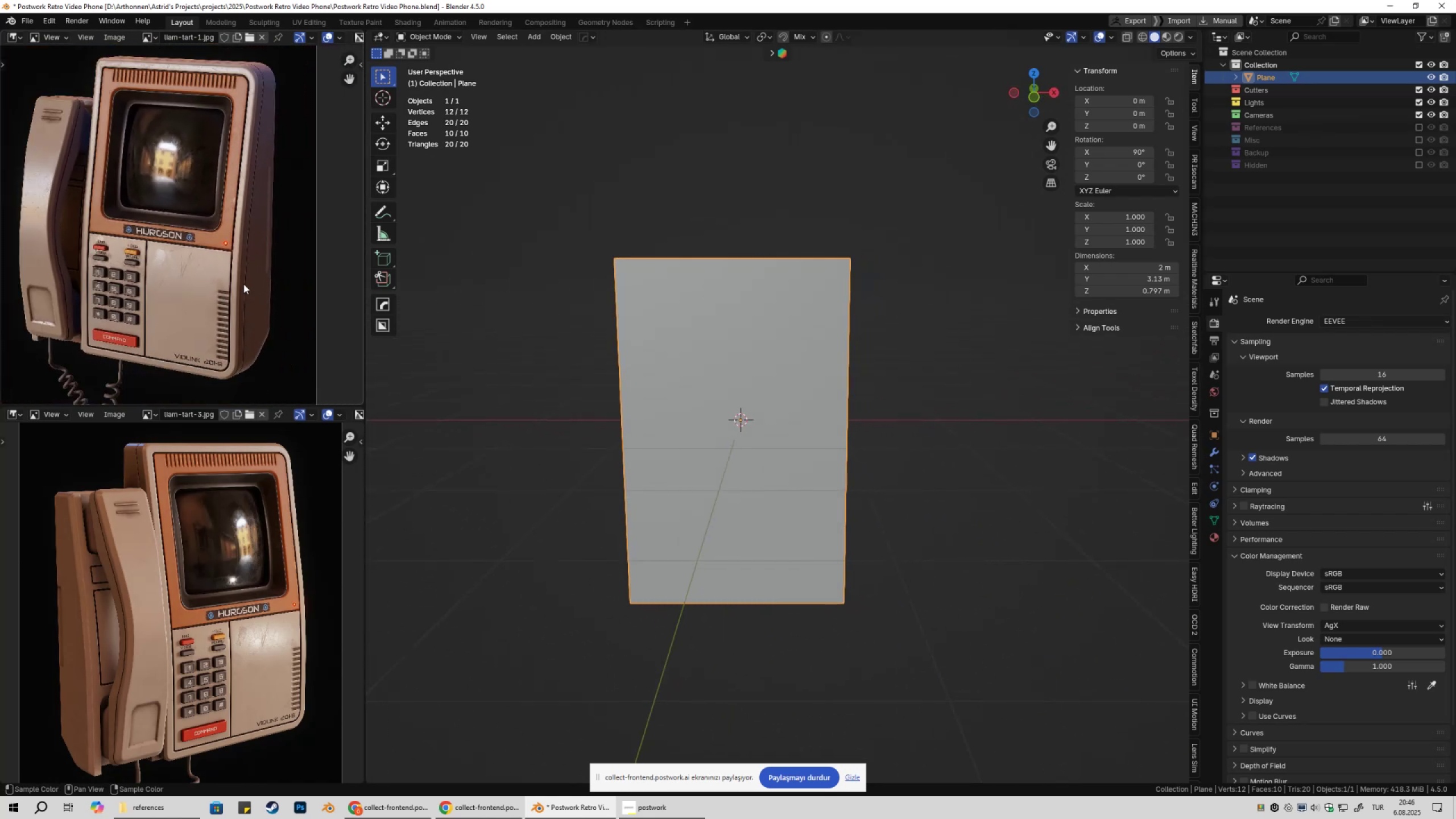 
hold_key(key=ShiftLeft, duration=0.39)
 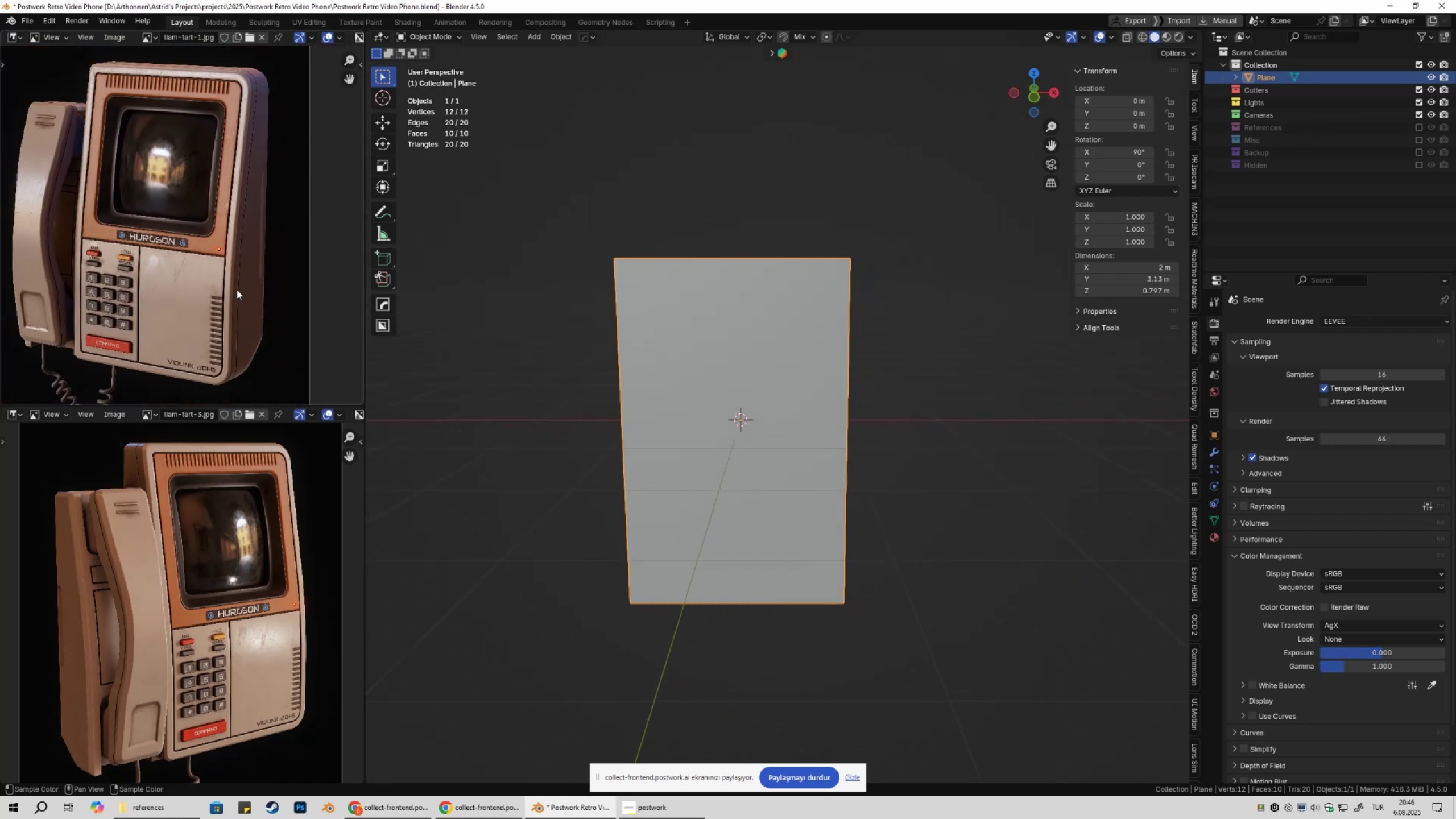 
hold_key(key=ShiftLeft, duration=0.99)
 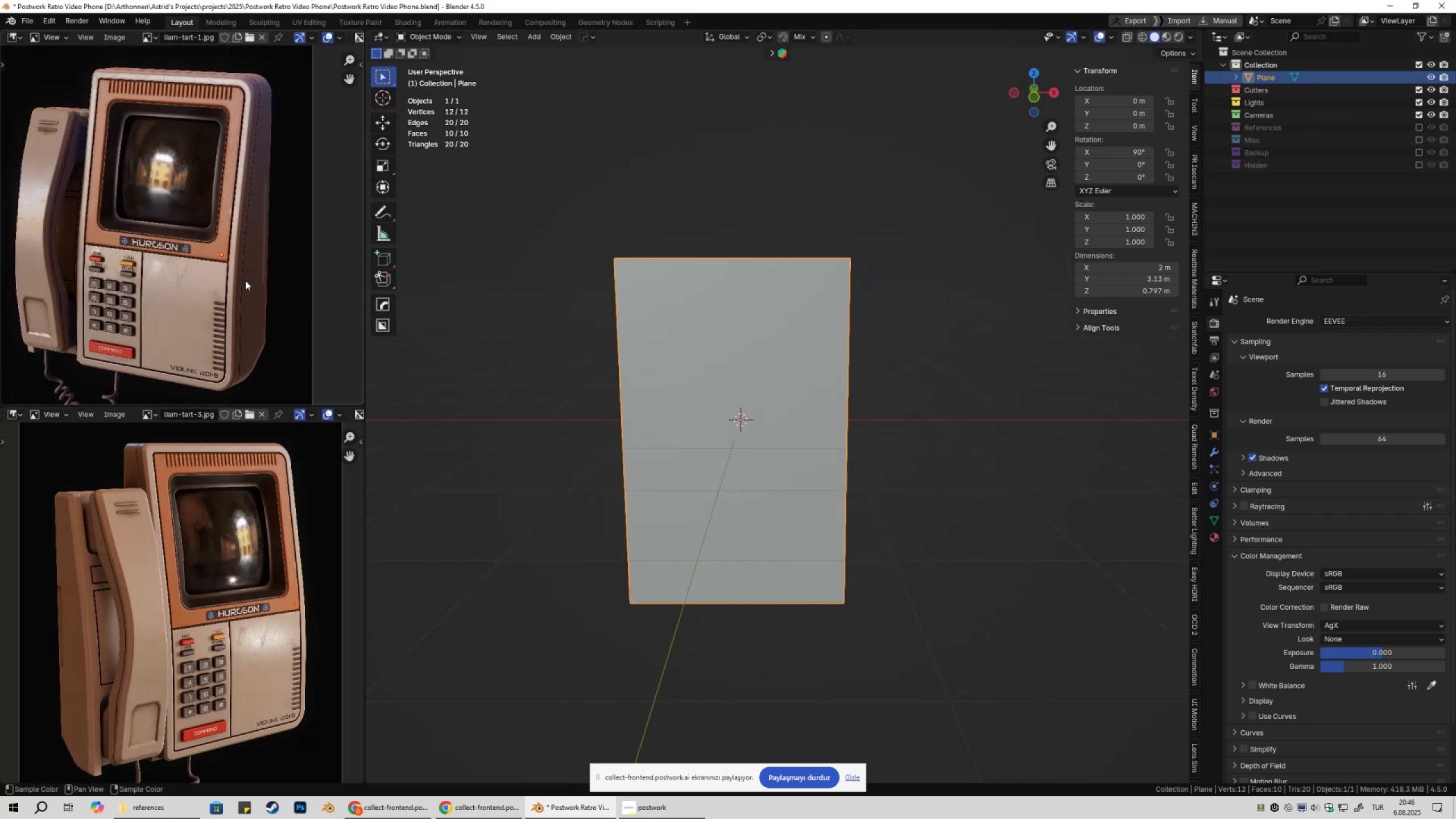 
scroll: coordinate [267, 318], scroll_direction: up, amount: 2.0
 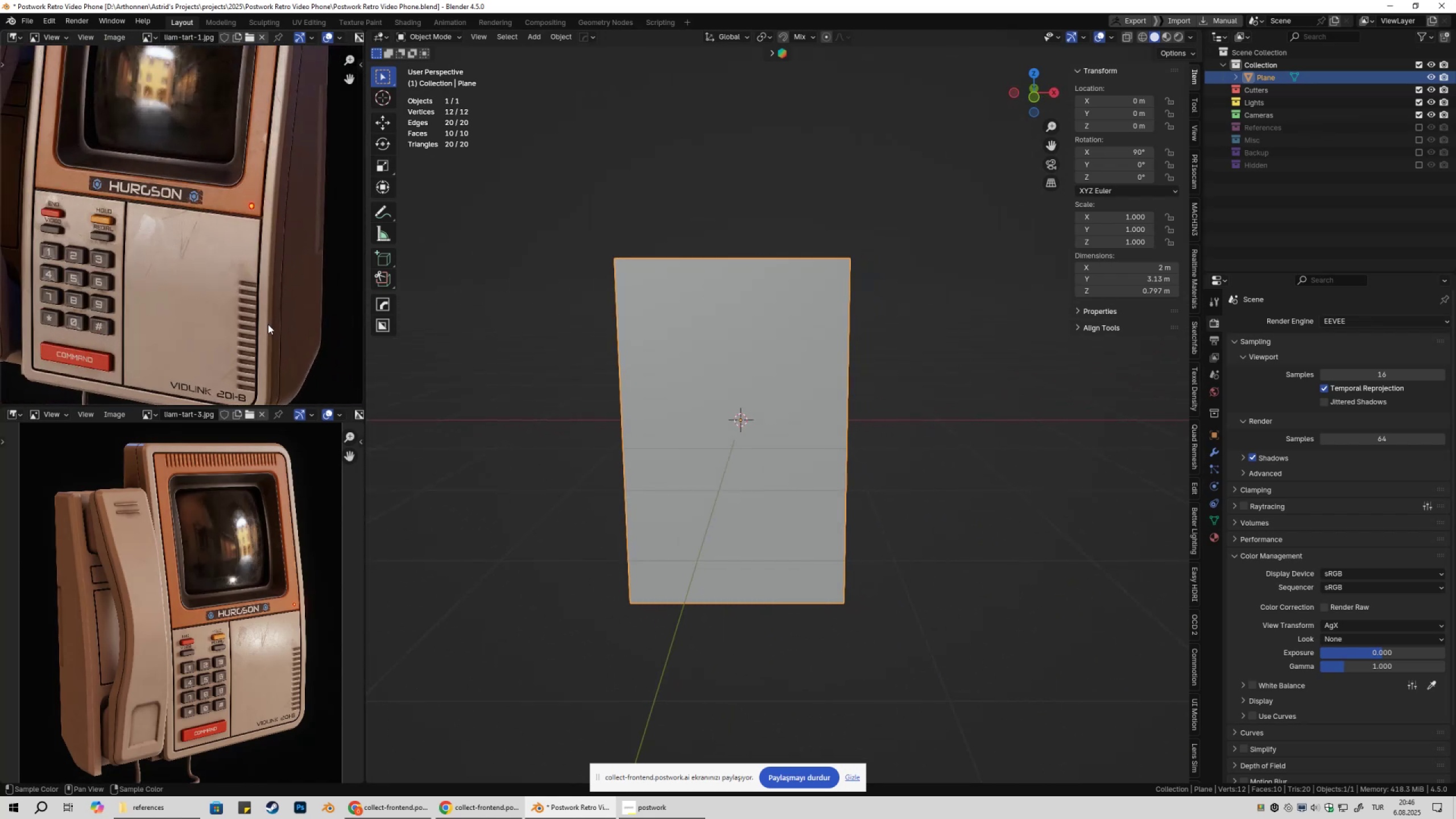 
hold_key(key=ShiftLeft, duration=0.32)
 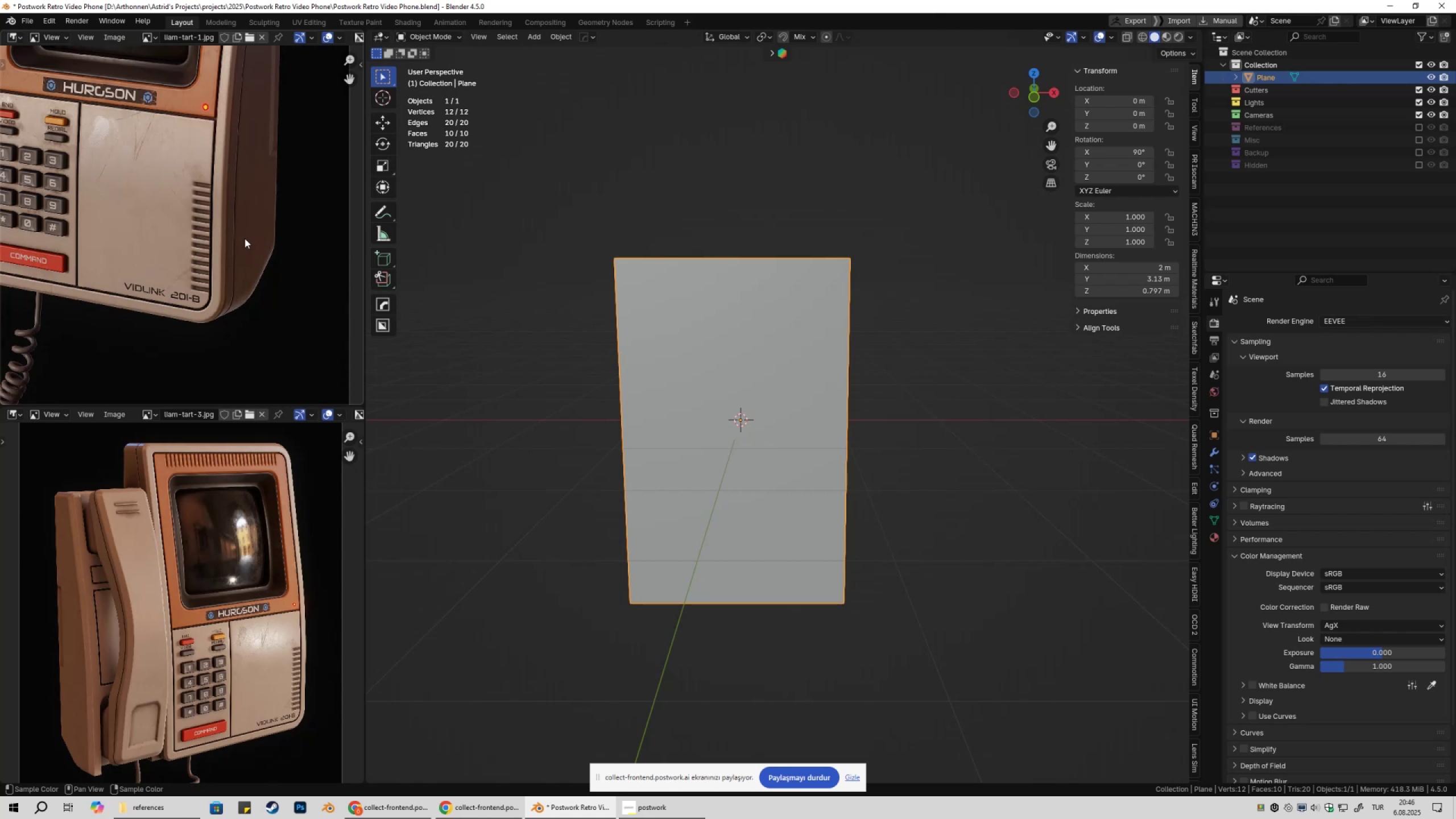 
scroll: coordinate [245, 238], scroll_direction: down, amount: 1.0
 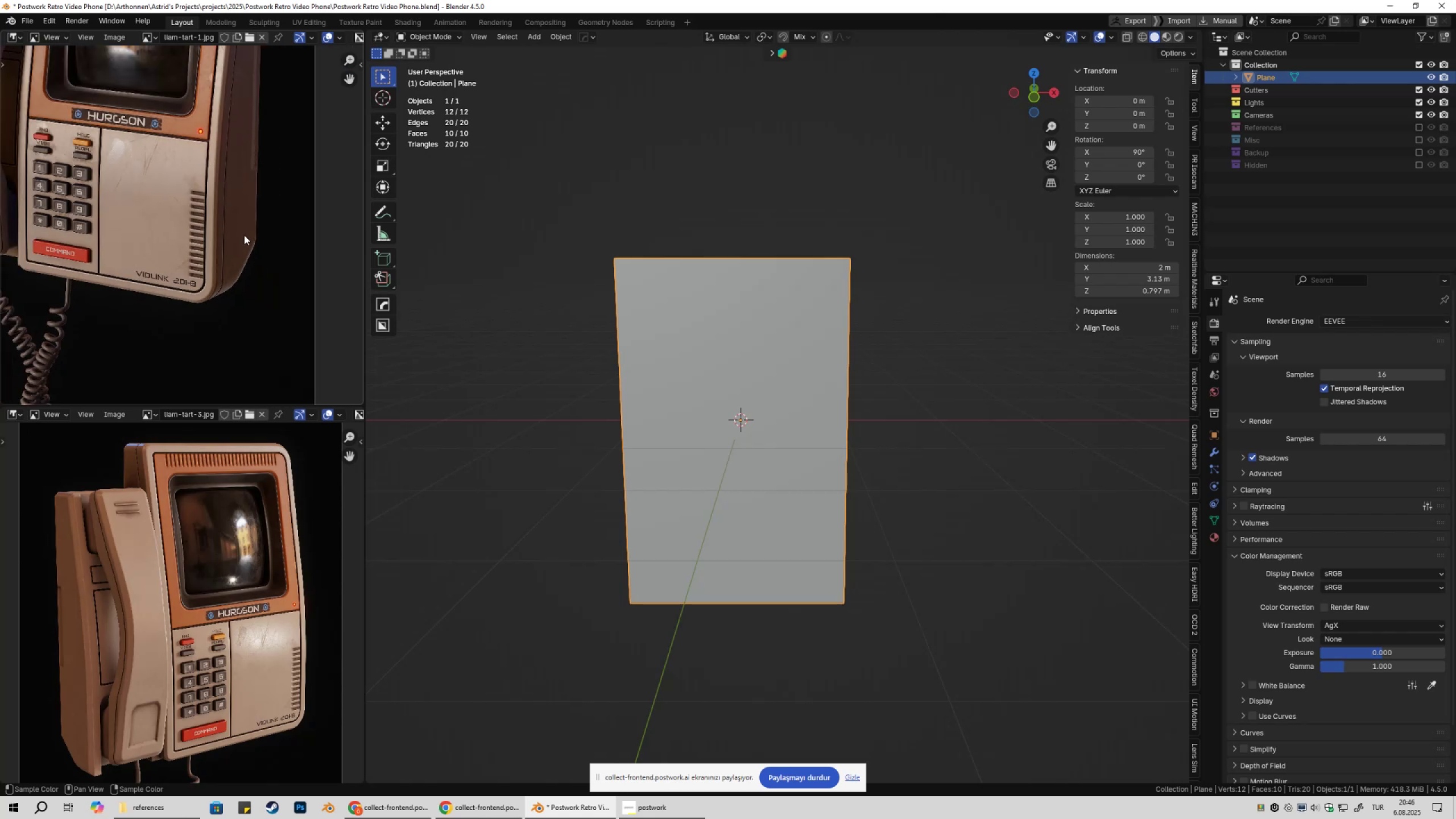 
hold_key(key=ShiftLeft, duration=0.94)
 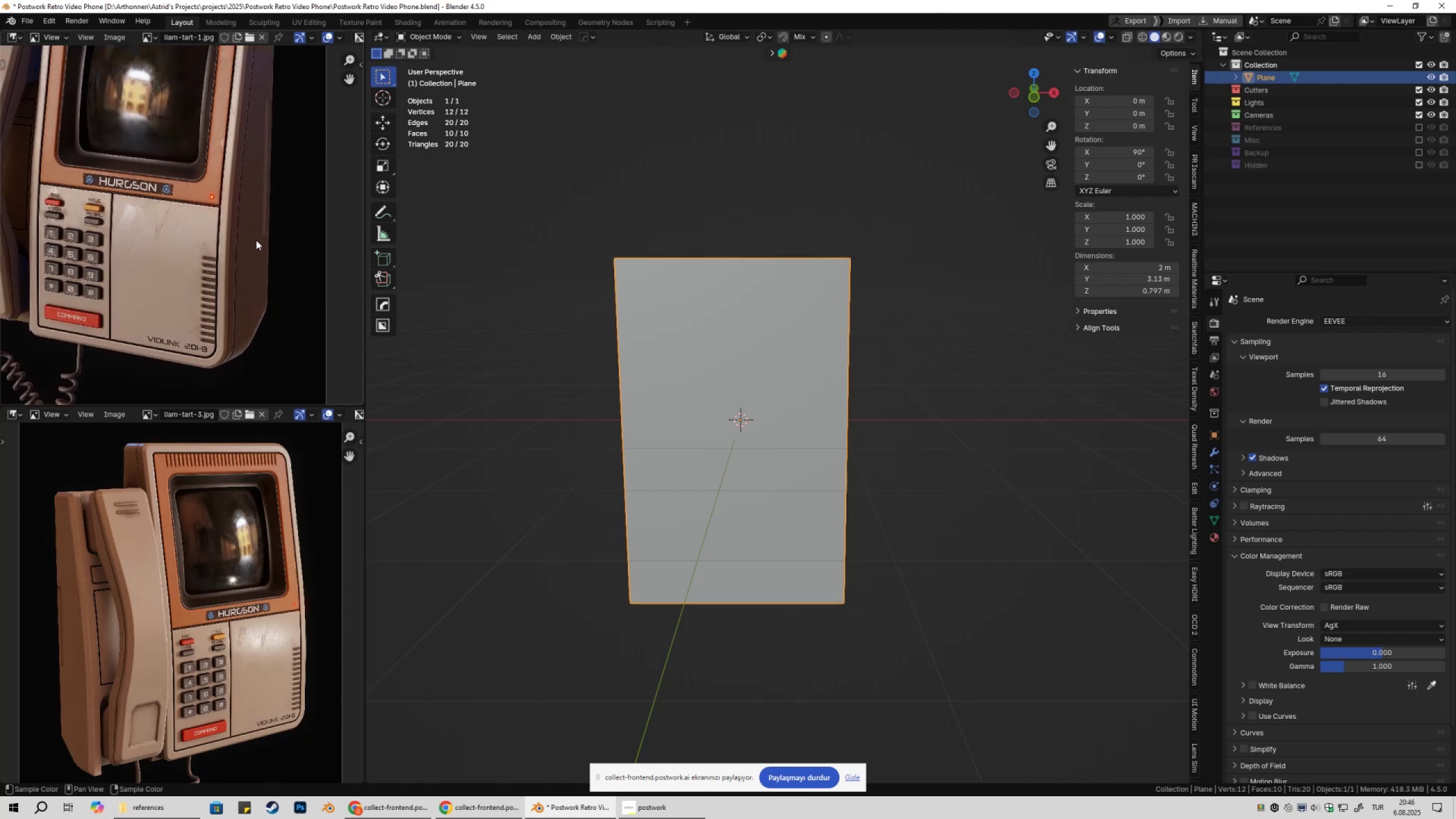 
hold_key(key=ShiftLeft, duration=0.38)
 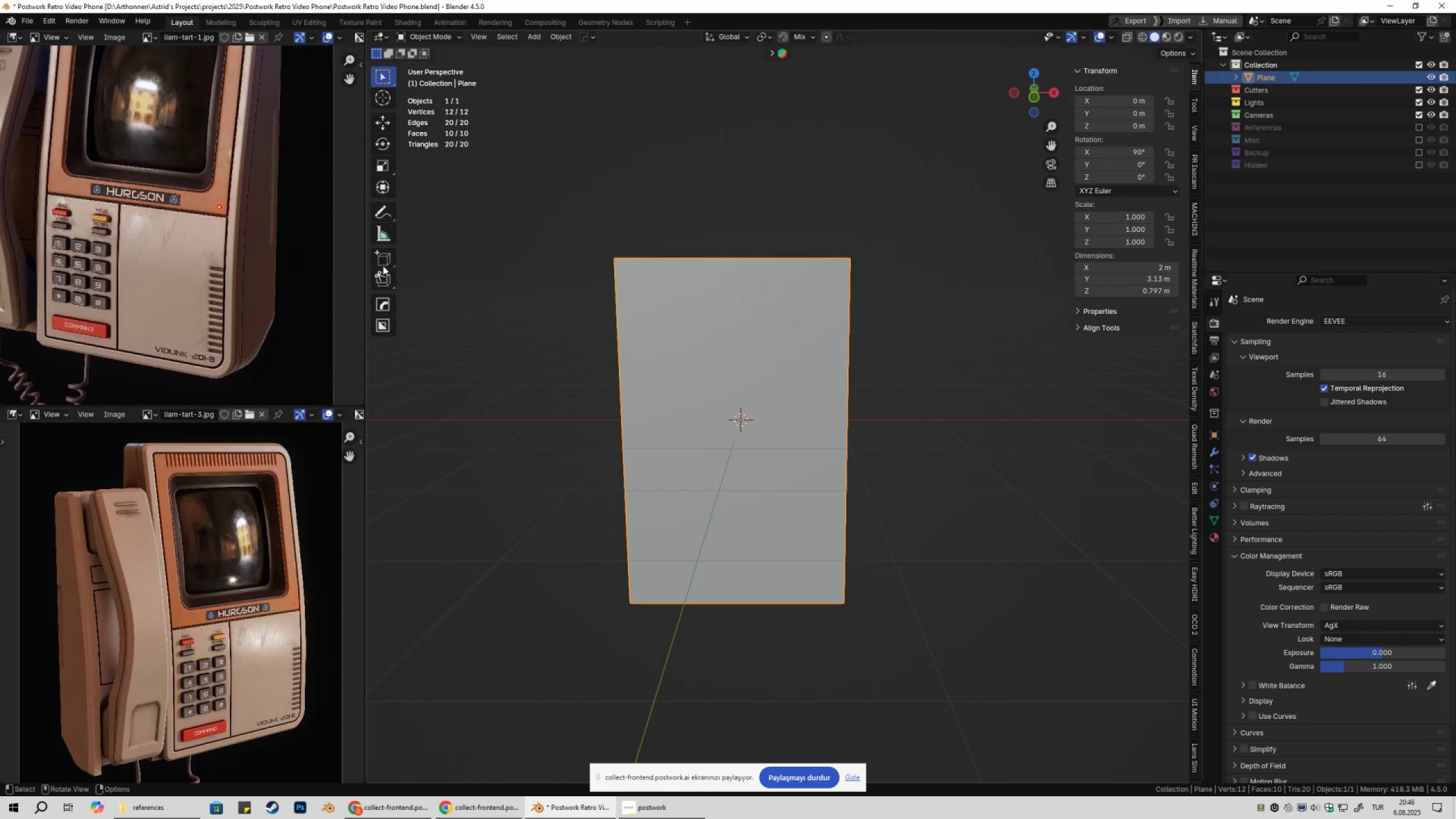 
scroll: coordinate [252, 249], scroll_direction: down, amount: 1.0
 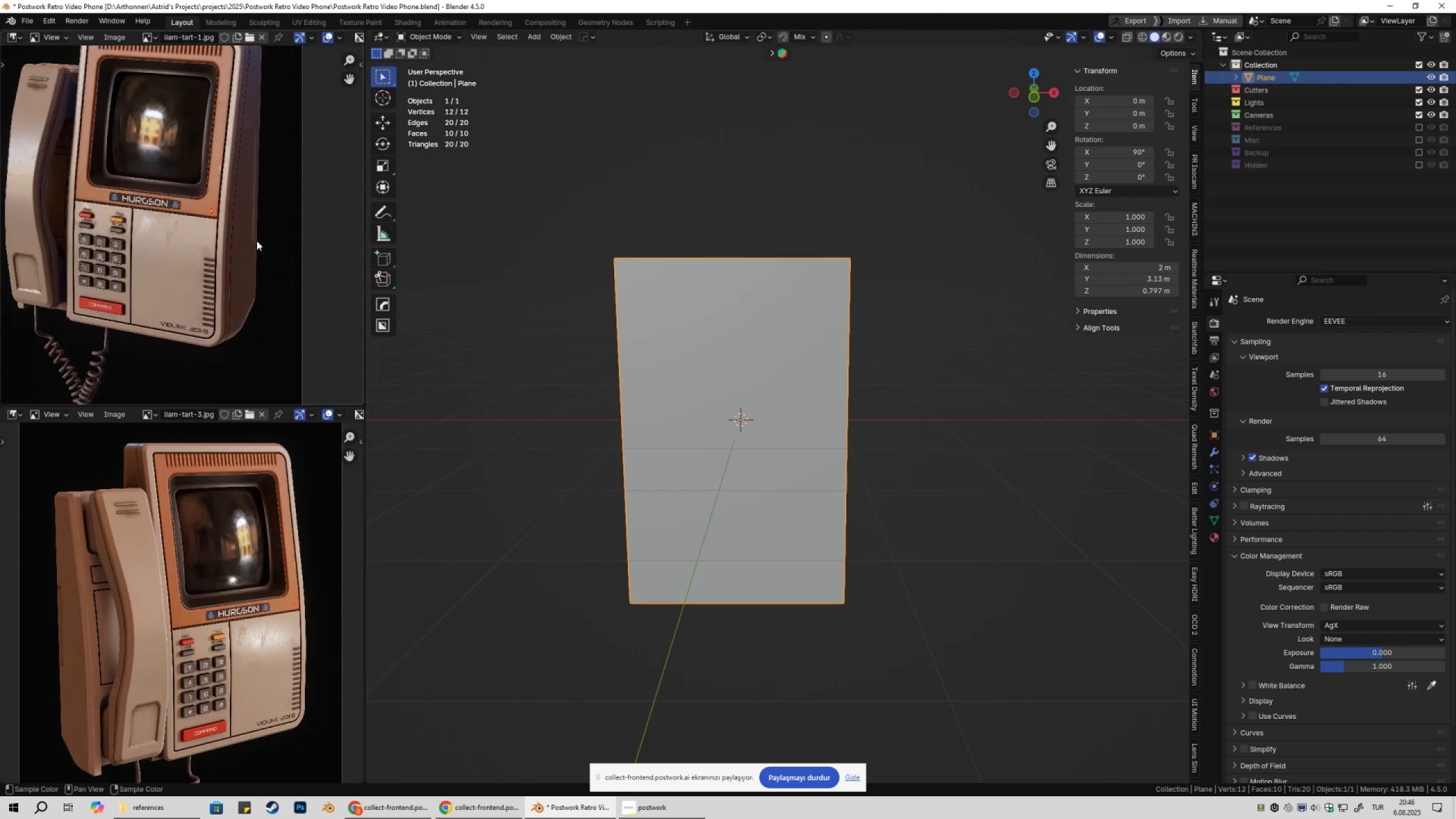 
hold_key(key=ShiftLeft, duration=0.37)
 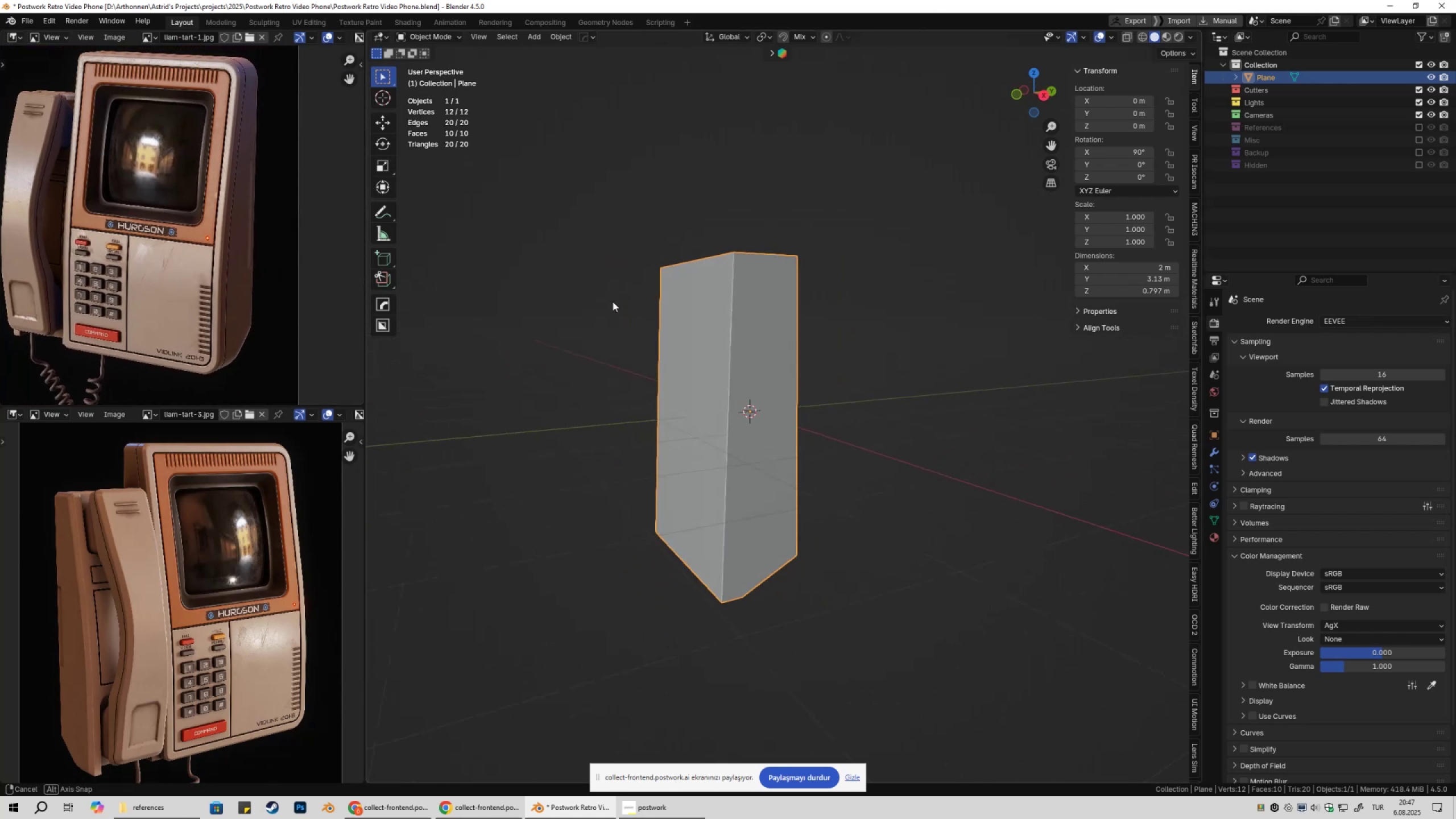 
key(Tab)
 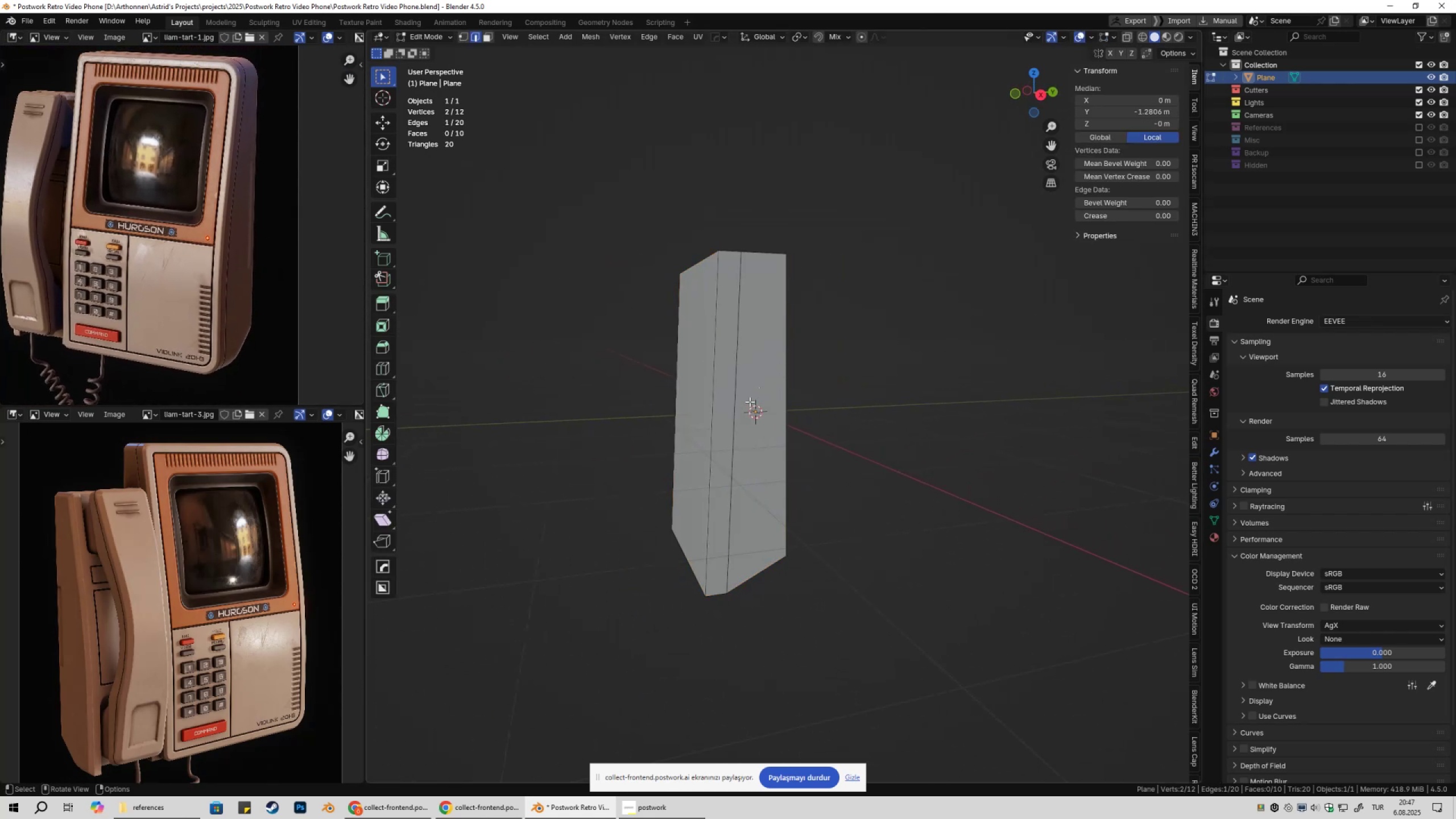 
key(Control+ControlLeft)
 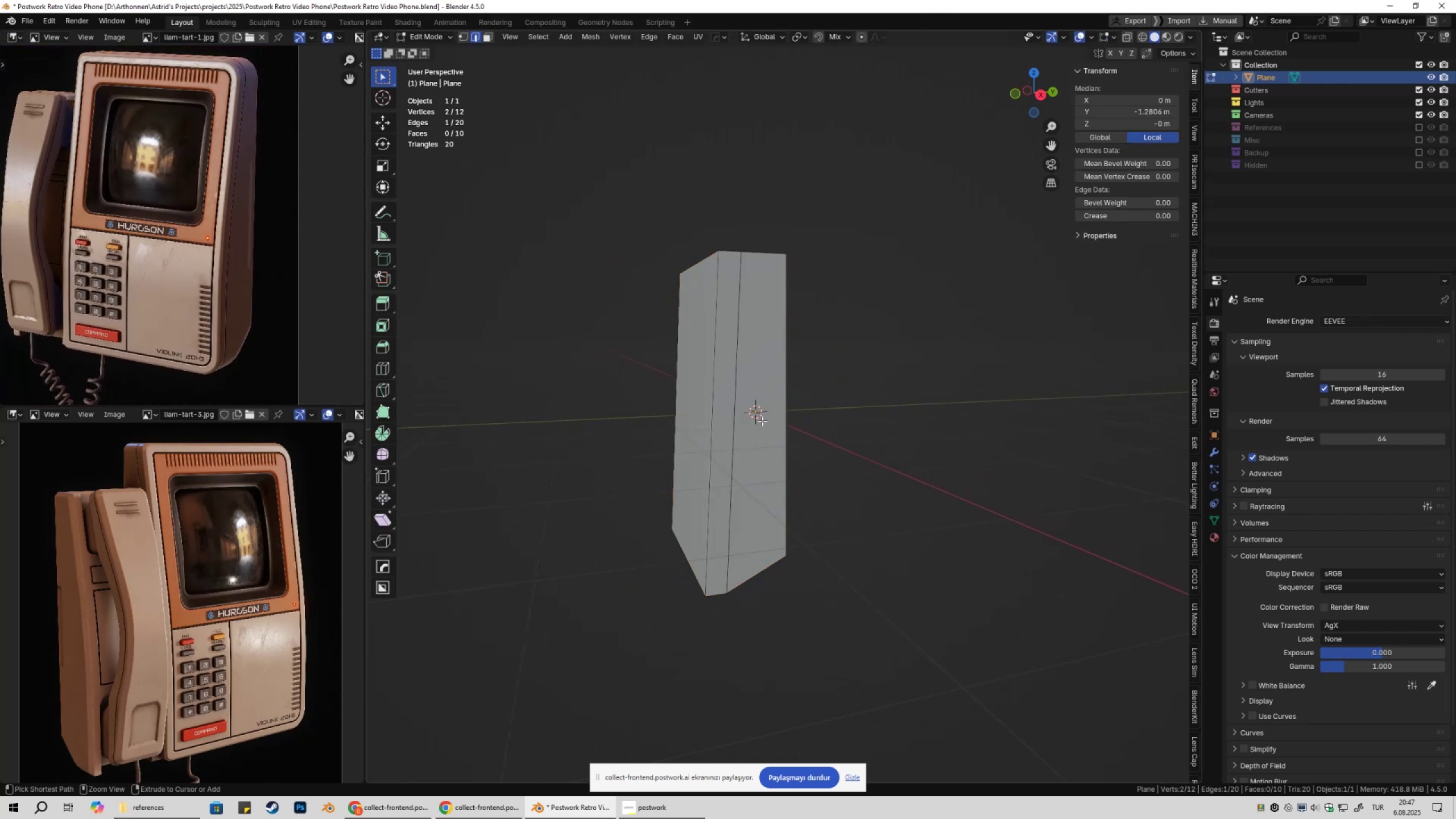 
key(Control+R)
 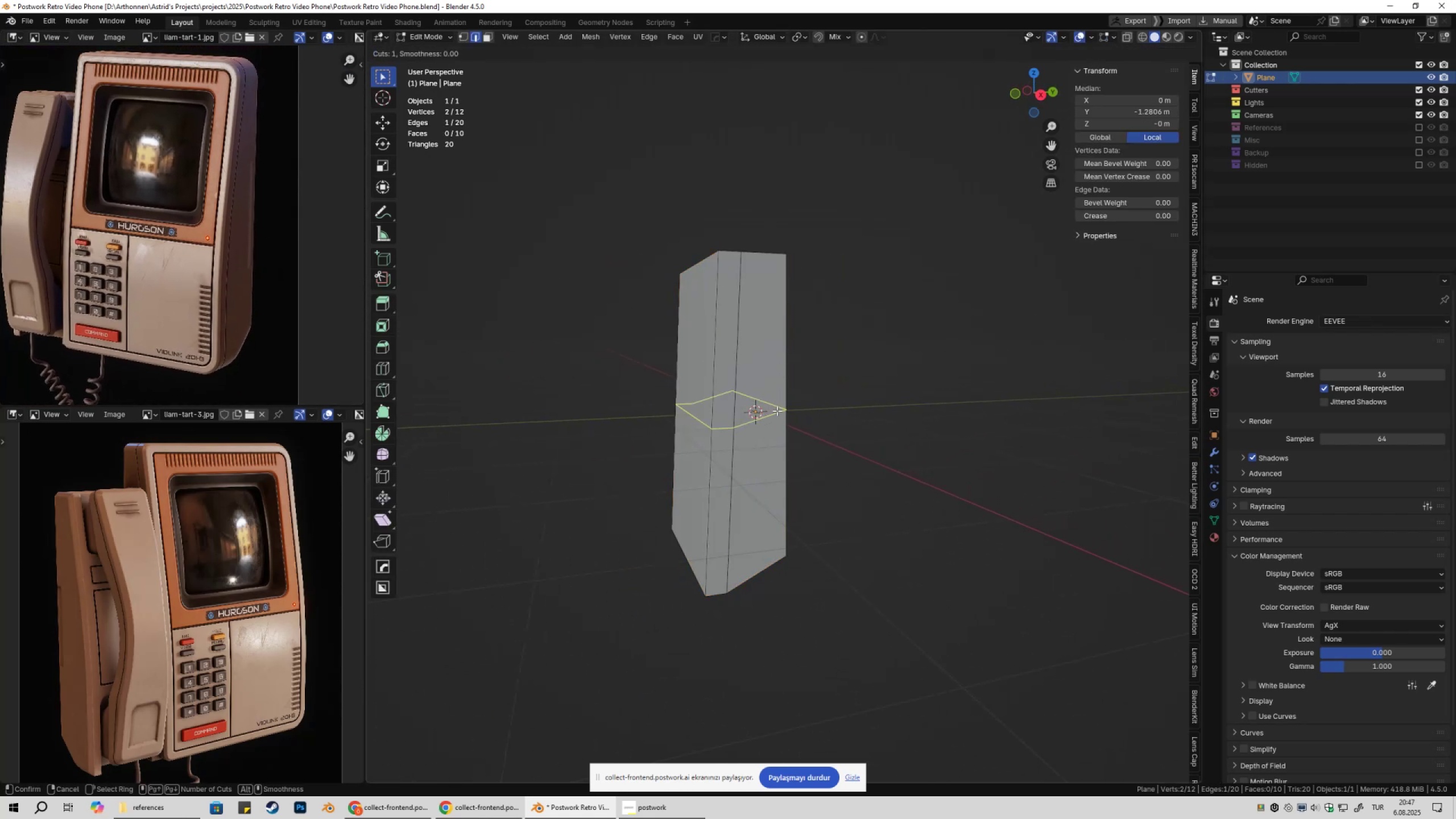 
left_click([777, 411])
 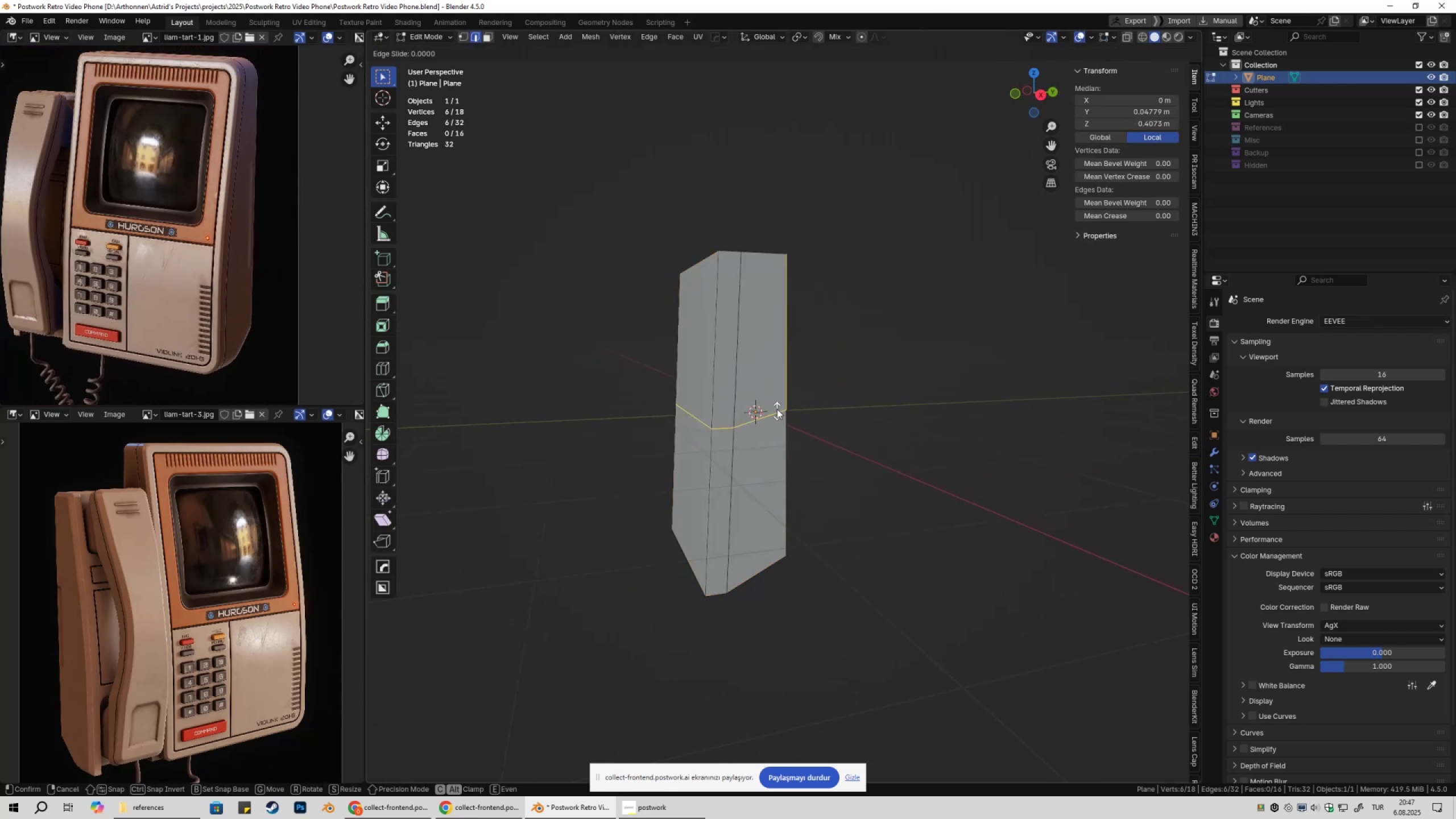 
key(Escape)
type(sz0)
key(NumpadEnter)
 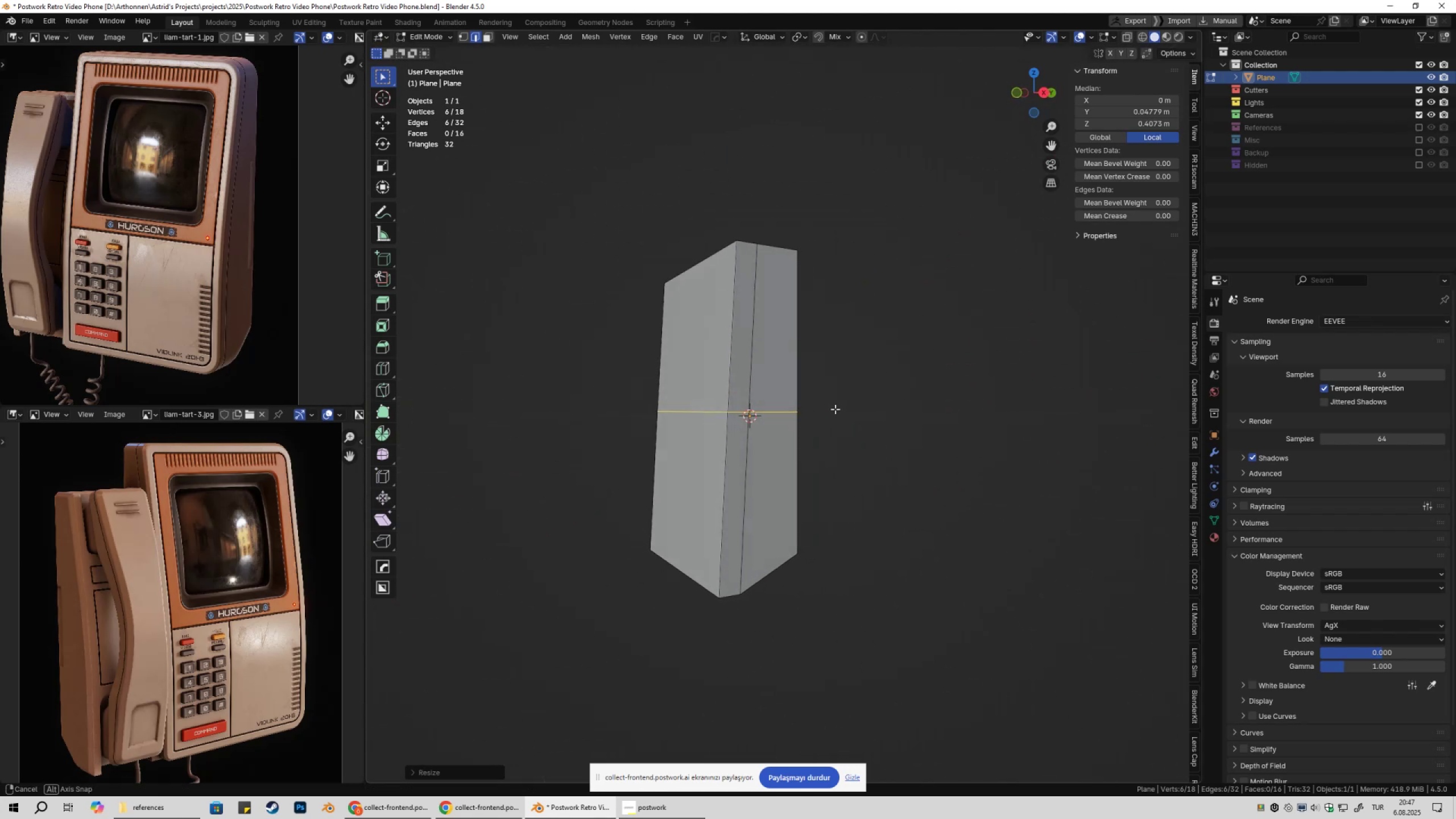 
type(gg)
 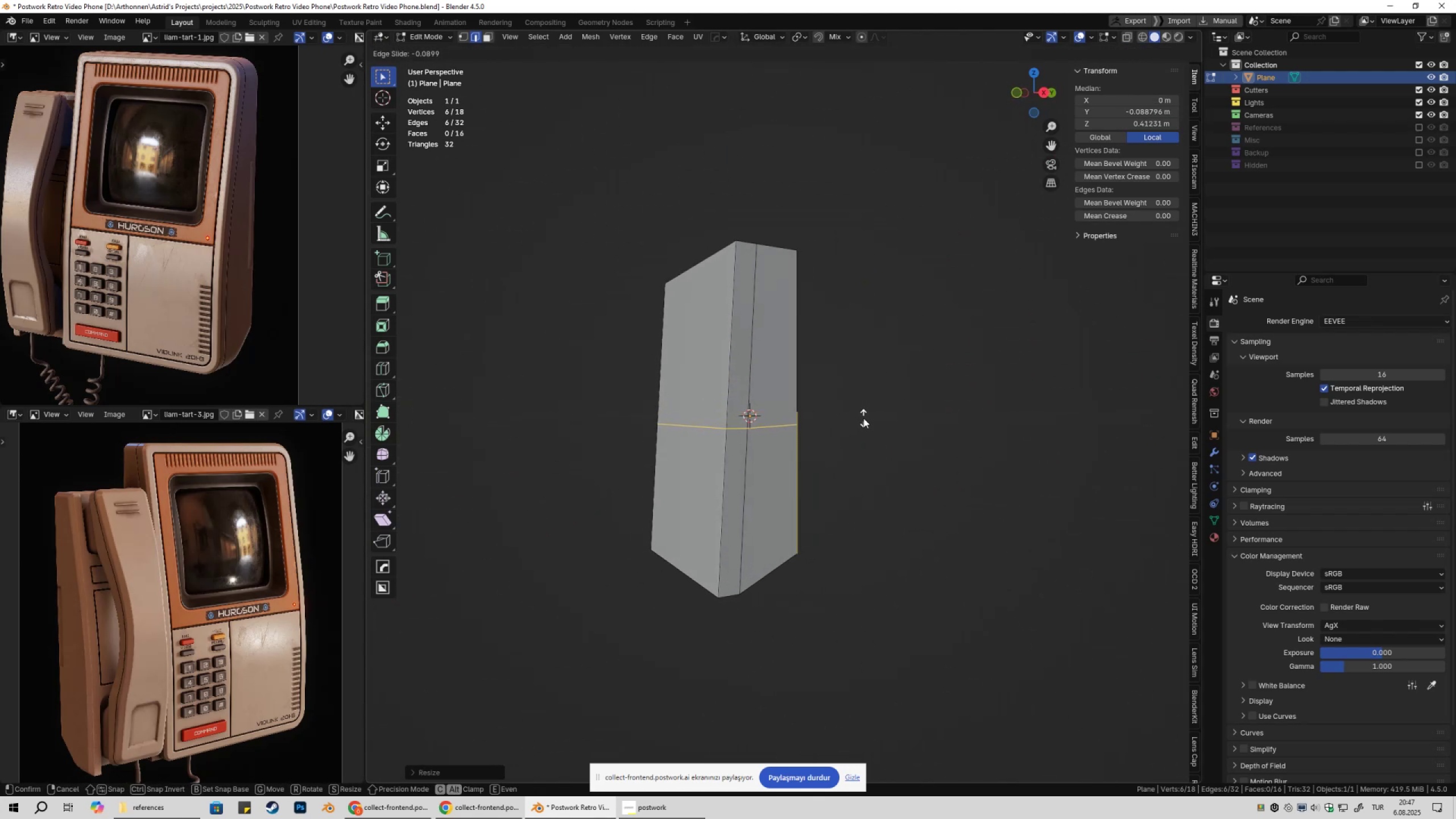 
left_click([864, 418])
 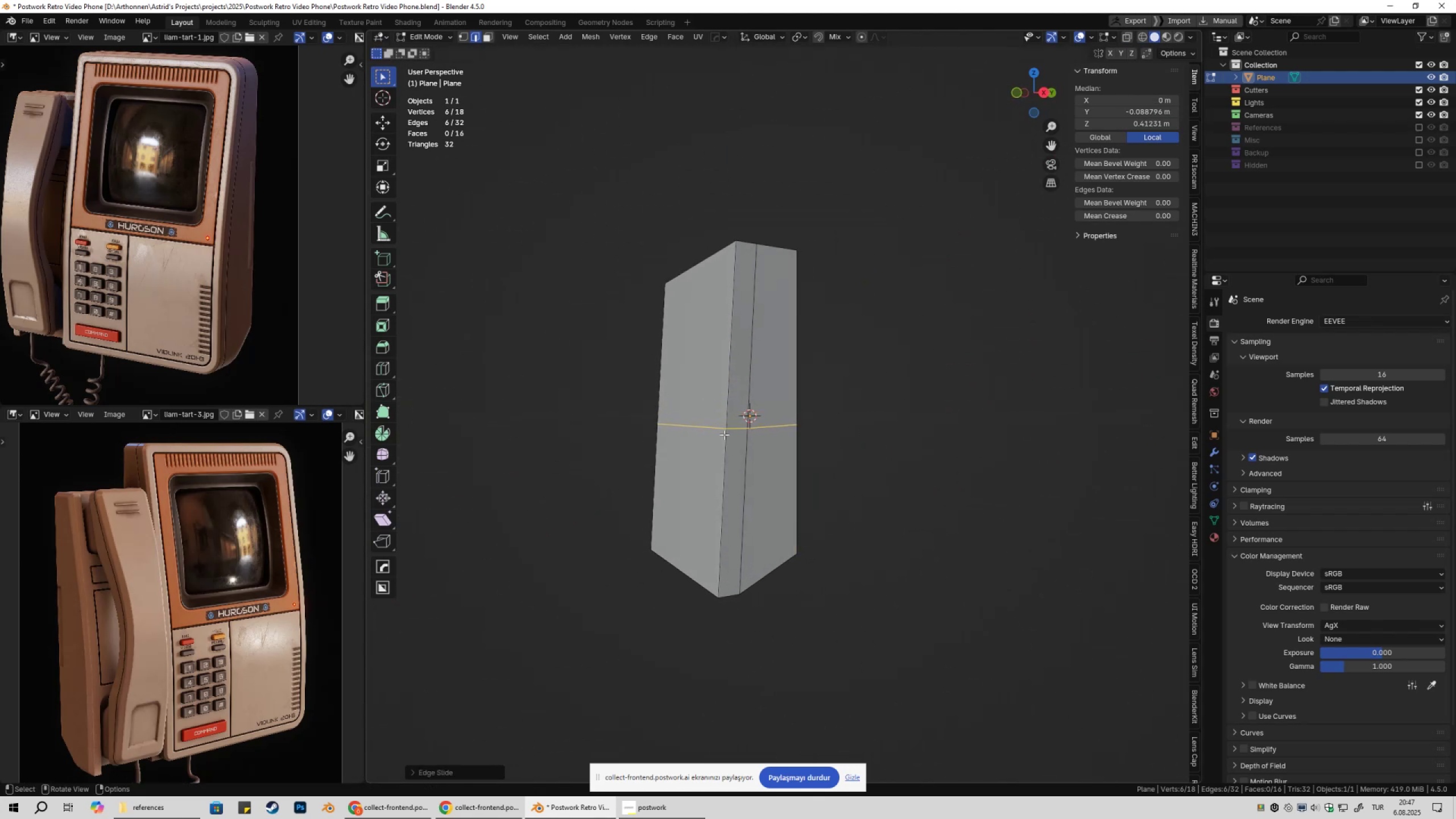 
key(2)
 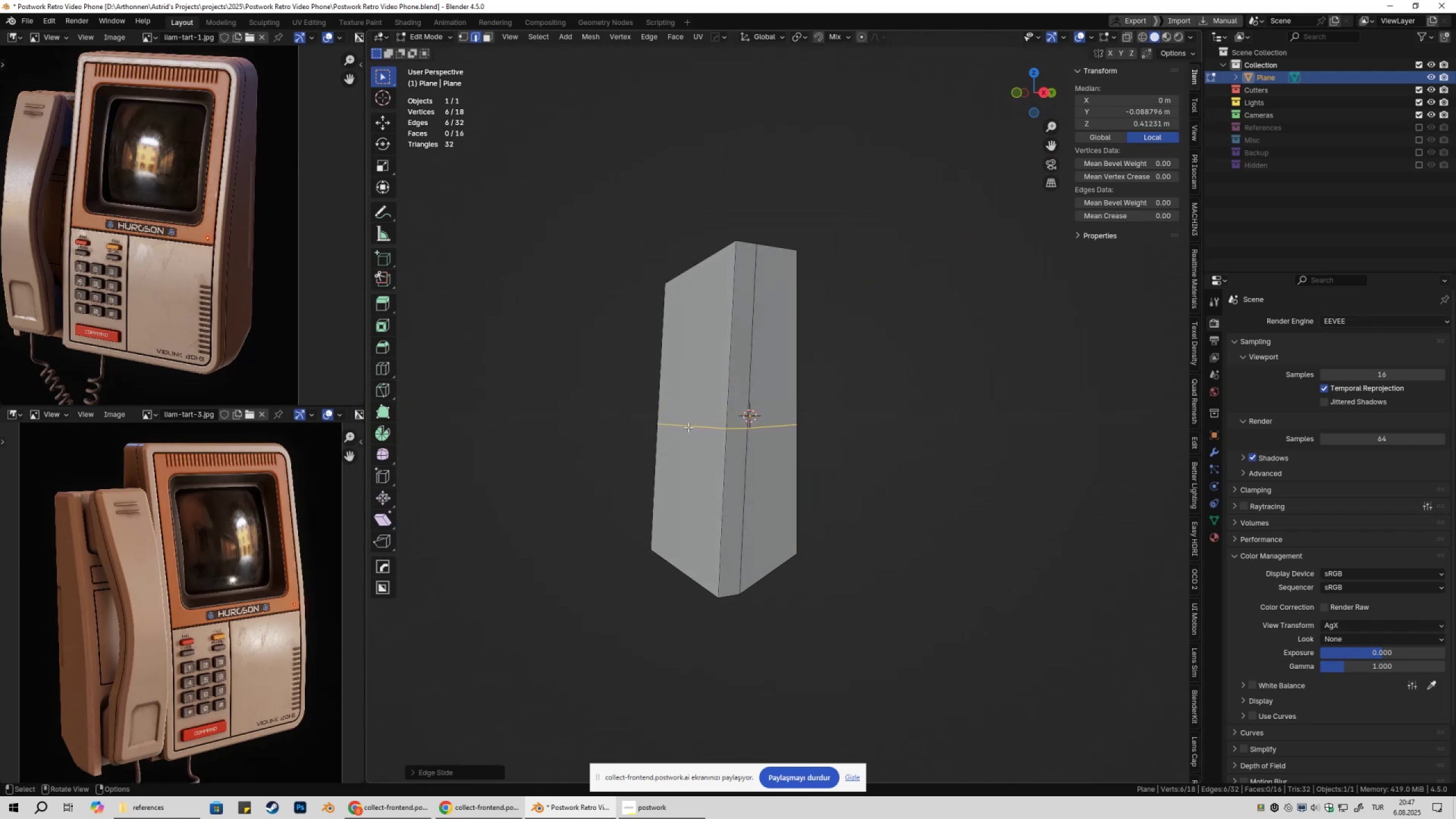 
left_click([688, 427])
 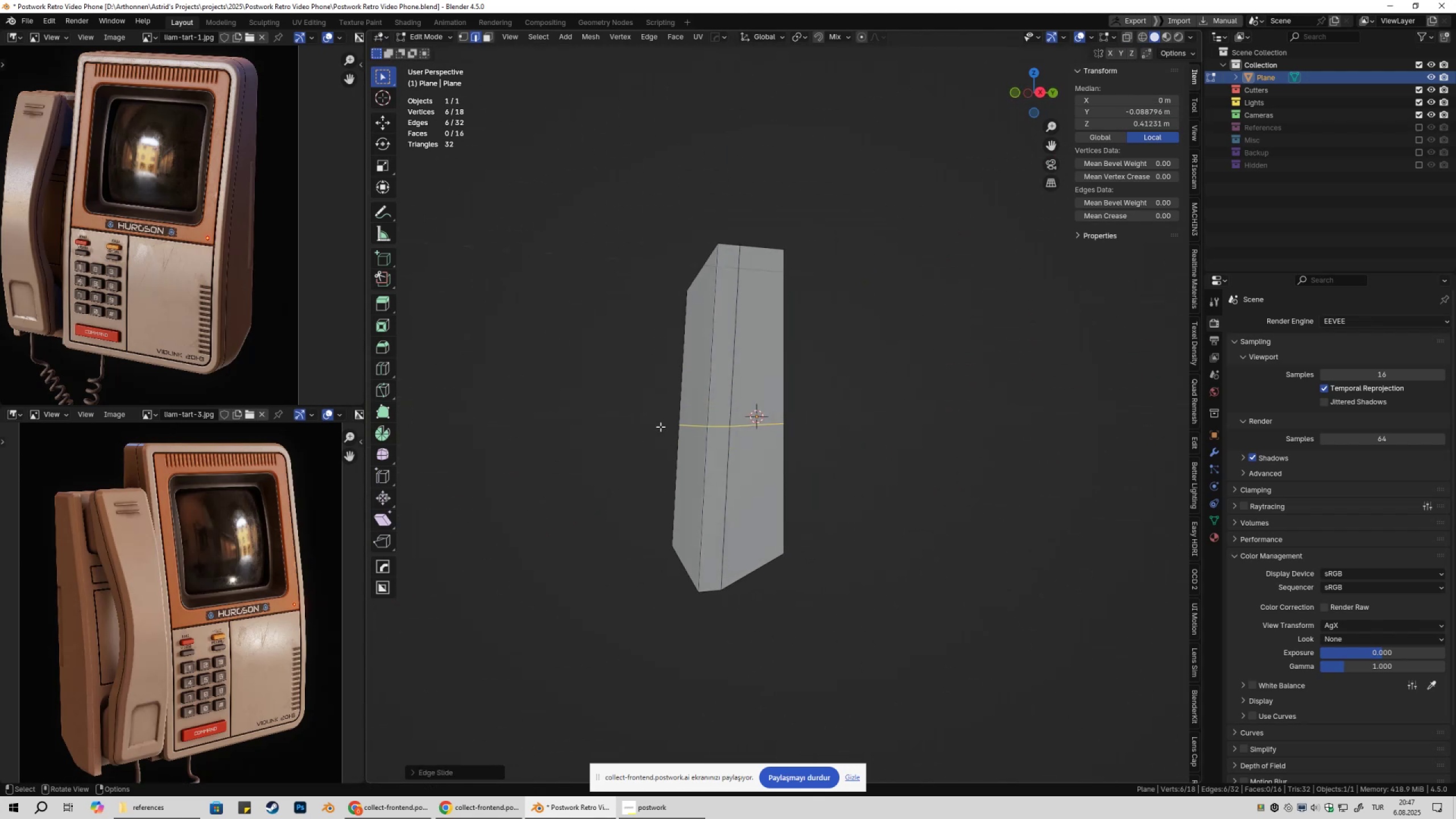 
double_click([679, 429])
 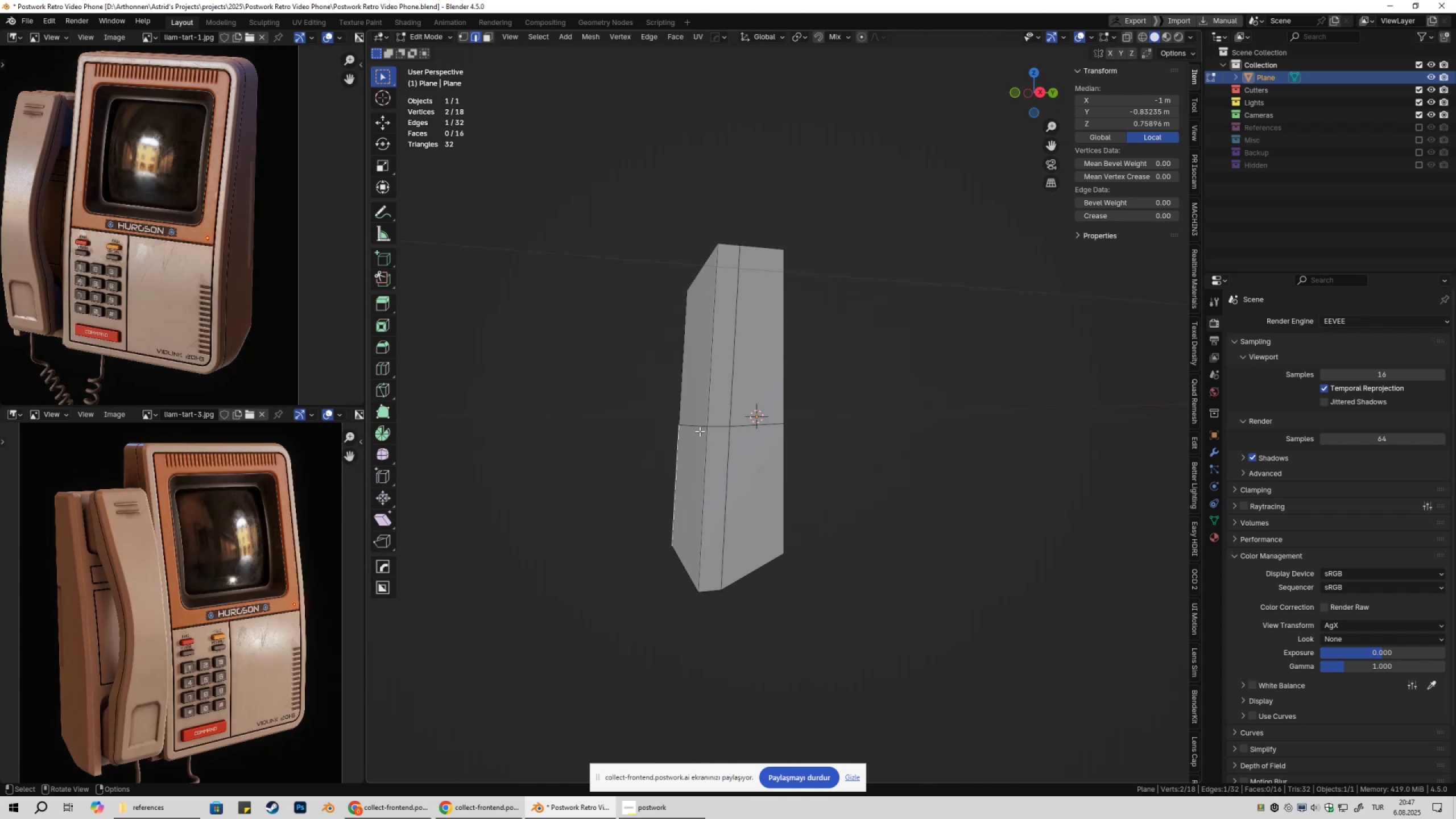 
key(2)
 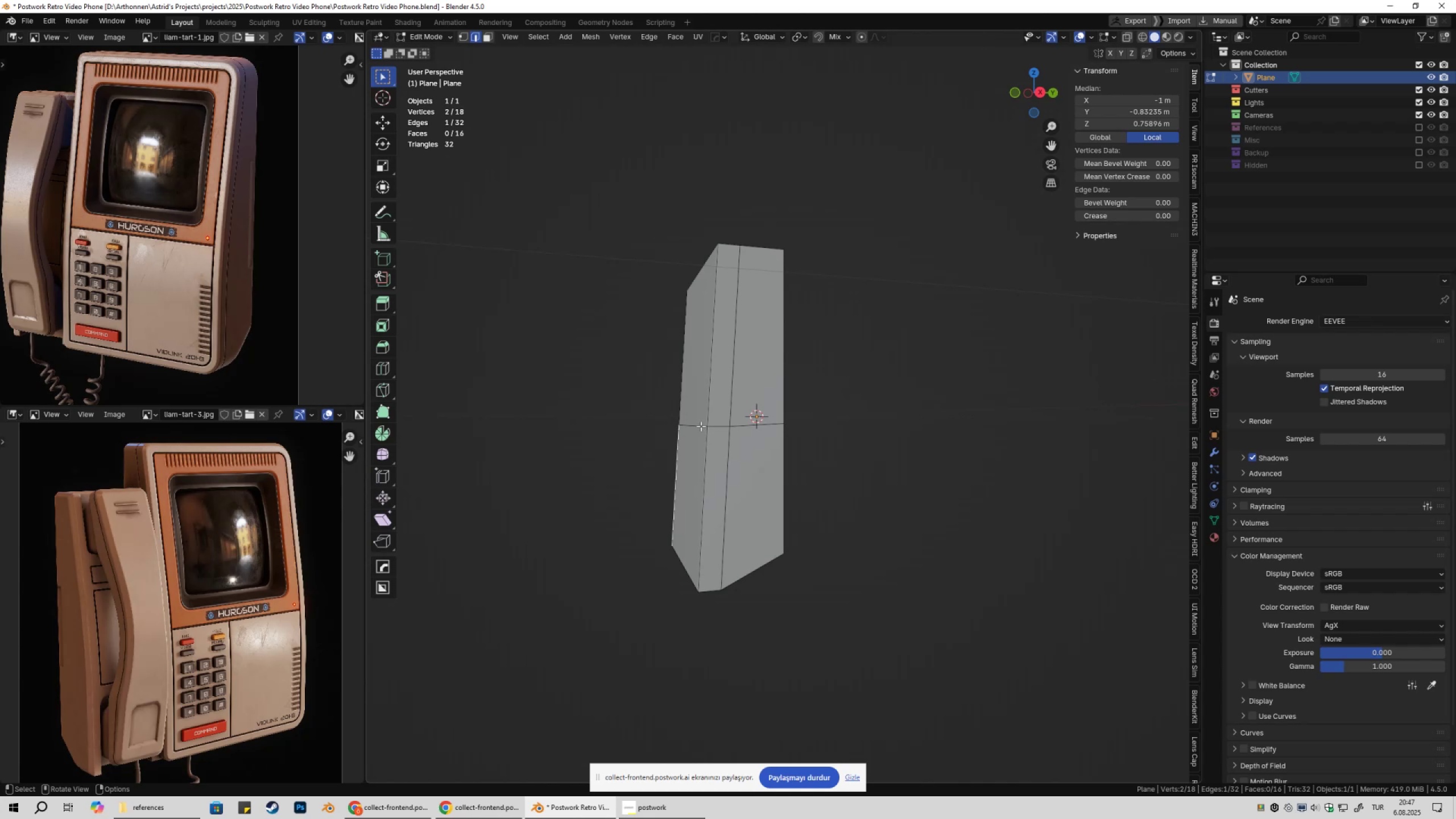 
left_click([701, 426])
 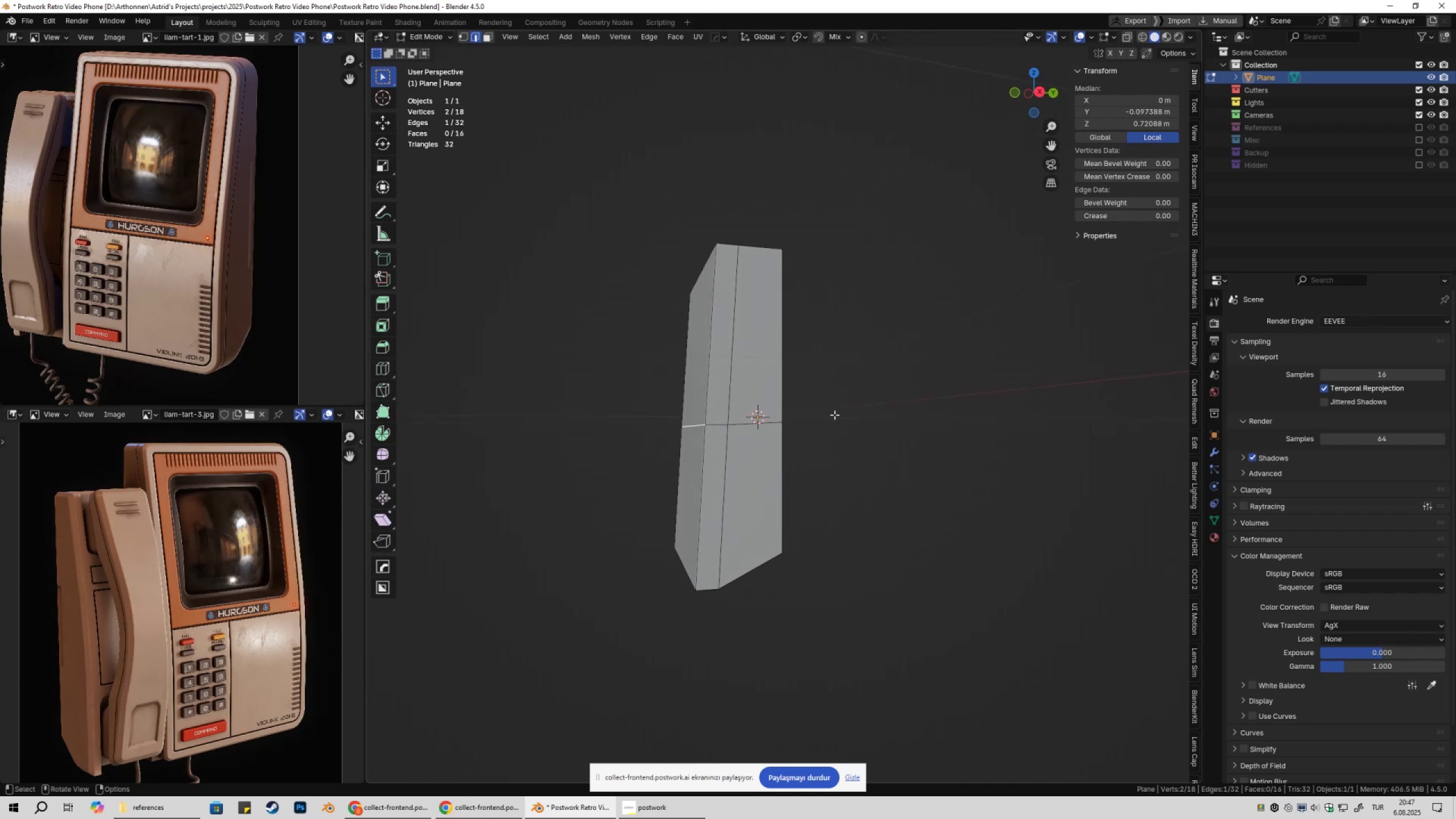 
type(gx)
key(Escape)
type(gy)
 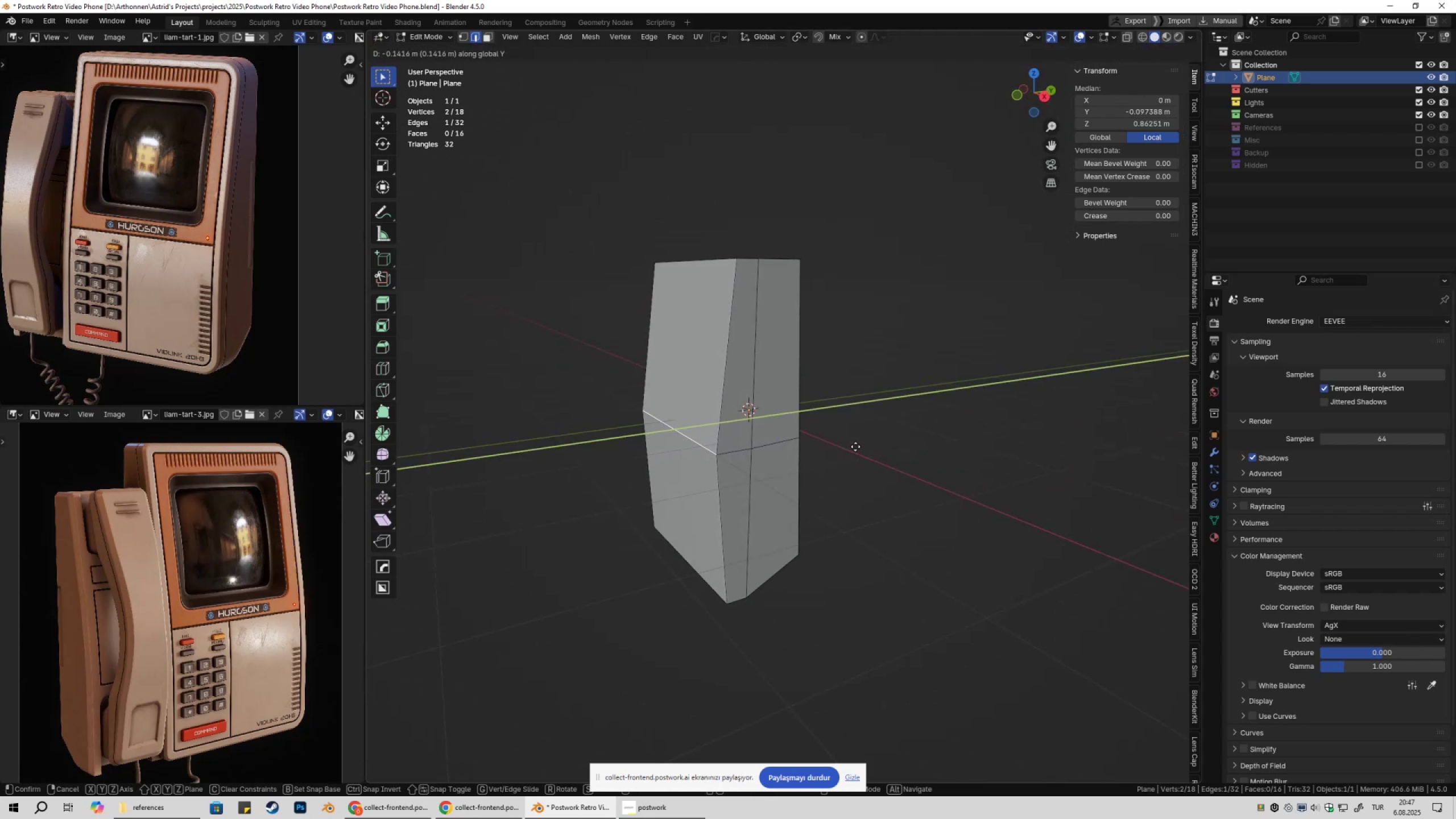 
wait(9.16)
 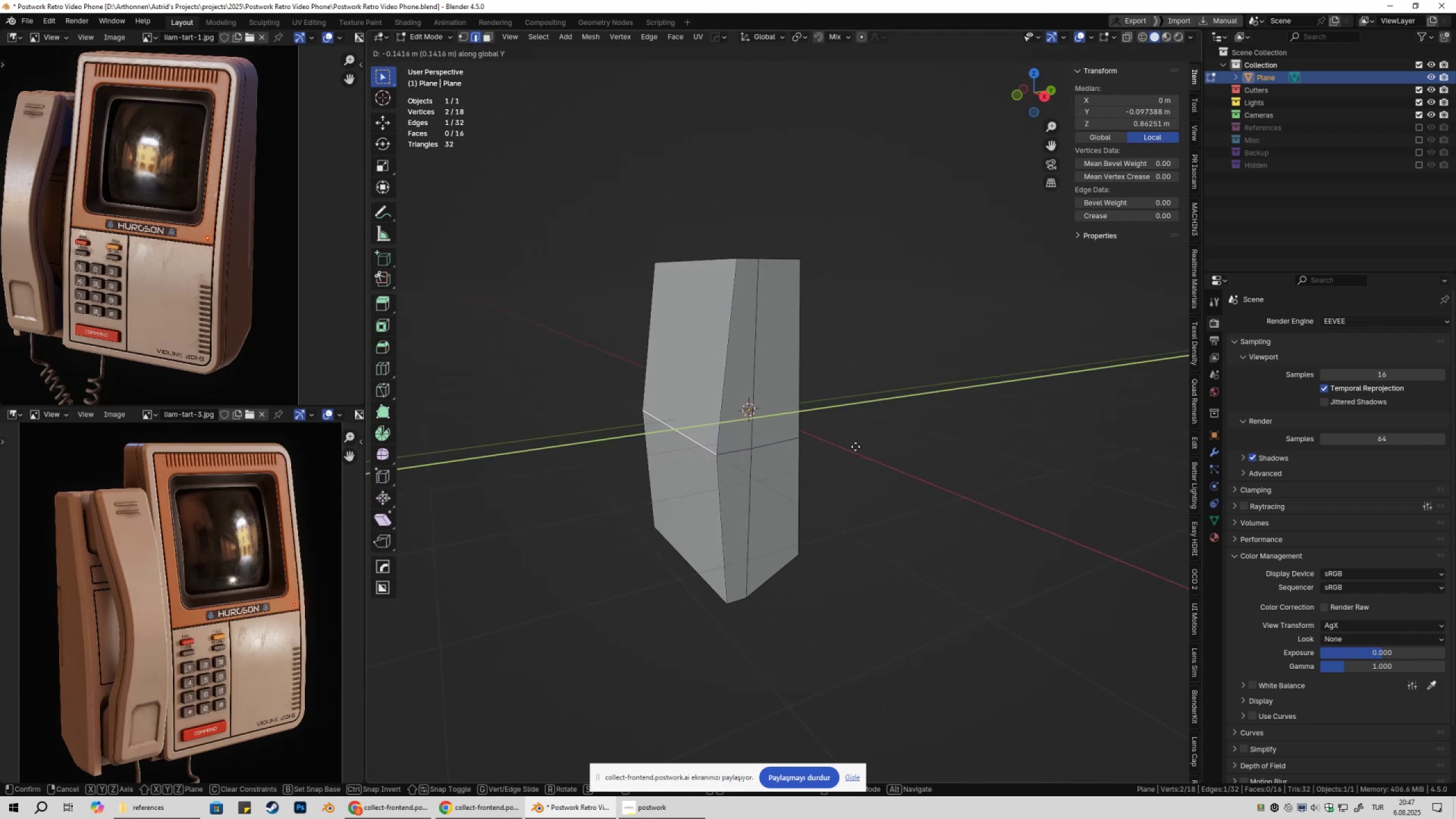 
left_click([854, 446])
 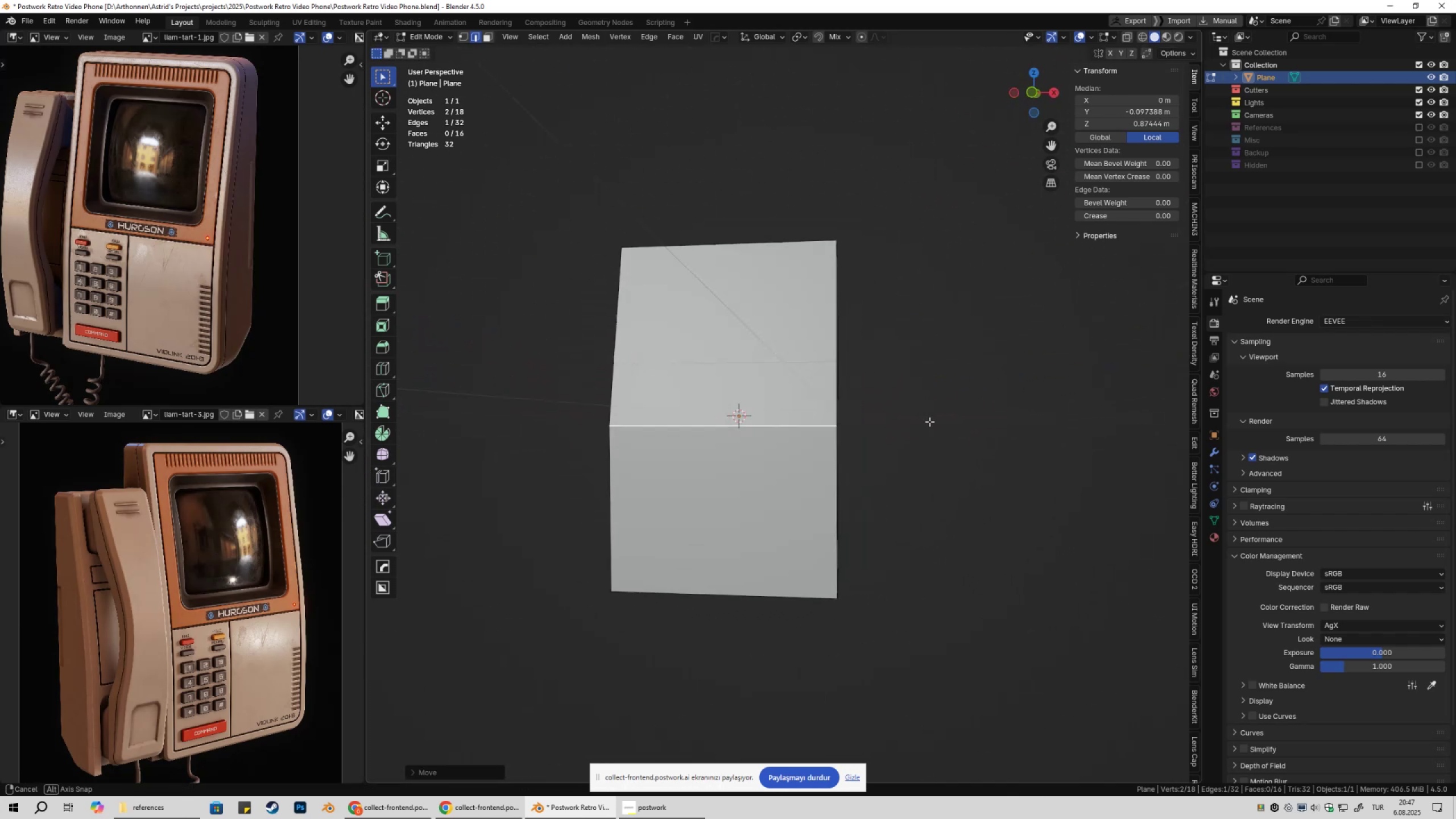 
key(Tab)
 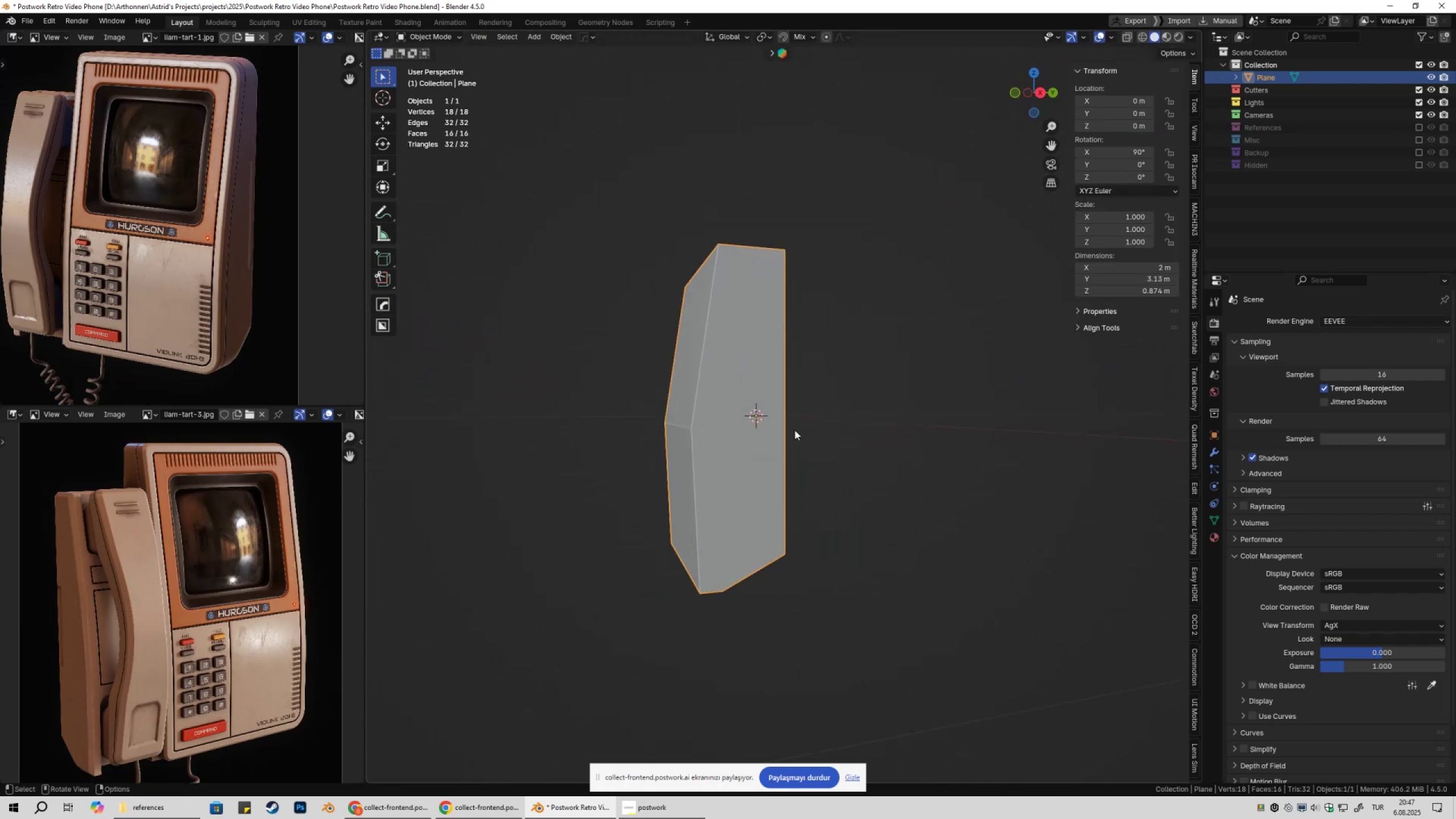 
key(Tab)
 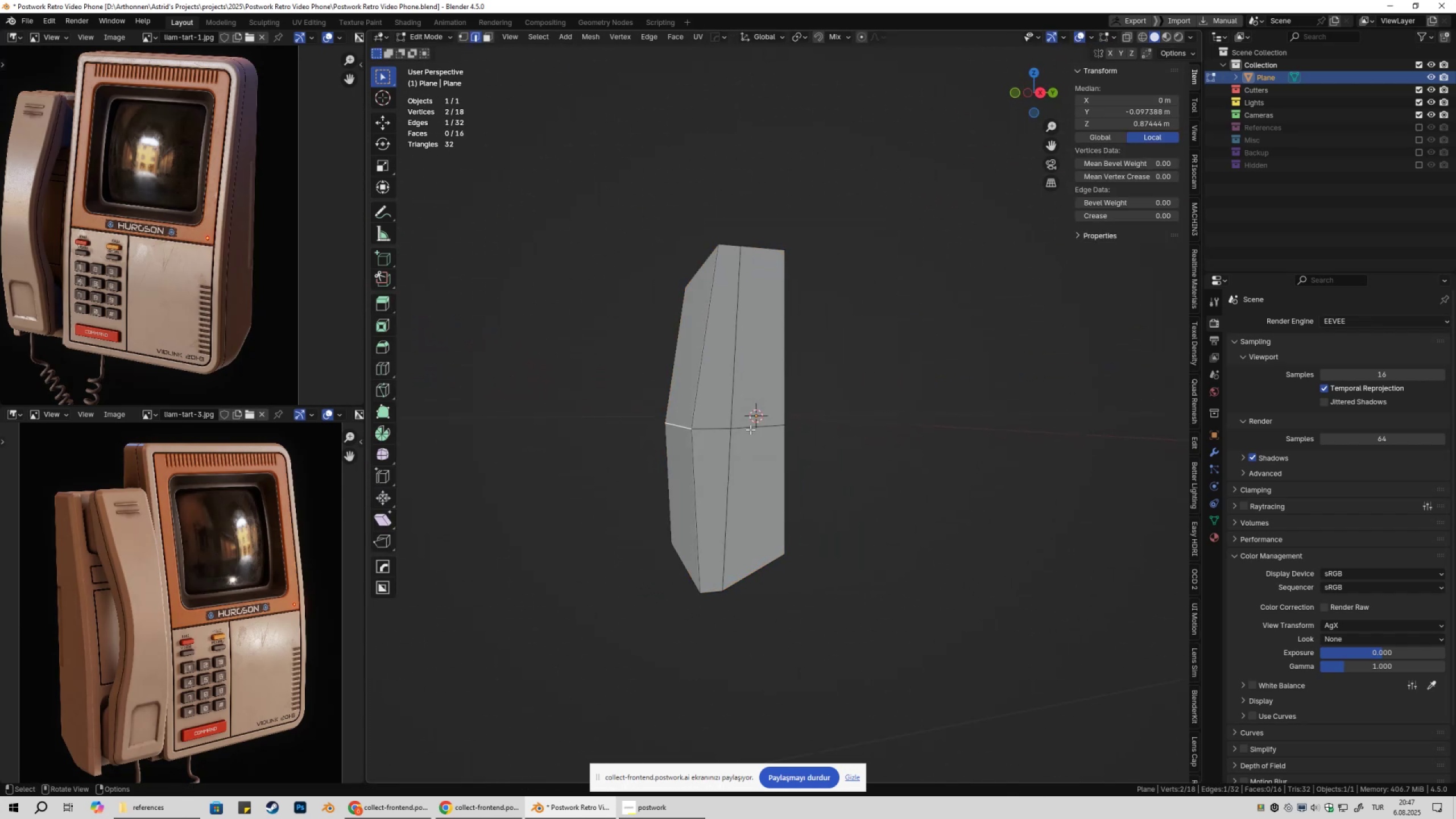 
key(2)
 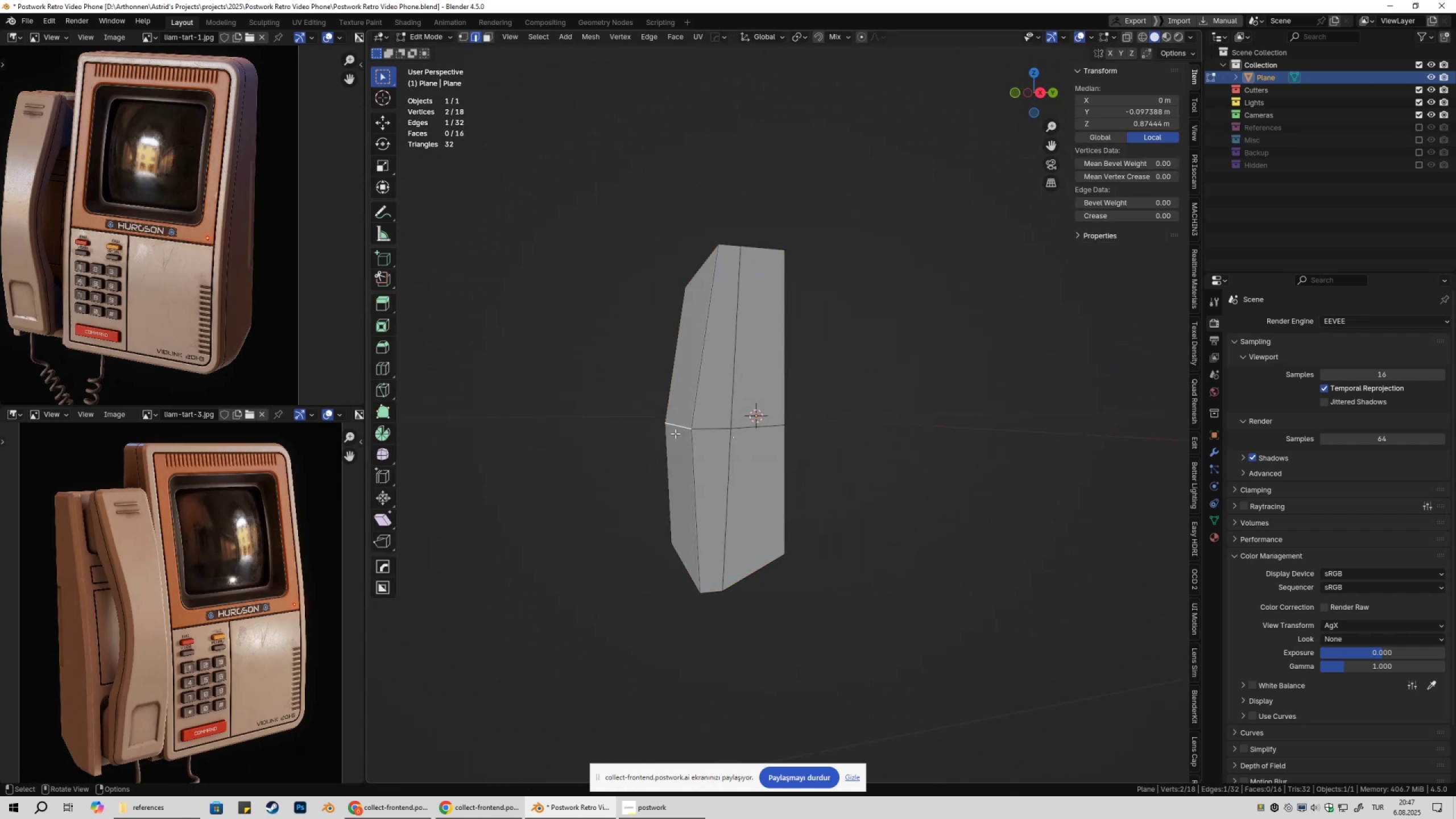 
left_click([675, 433])
 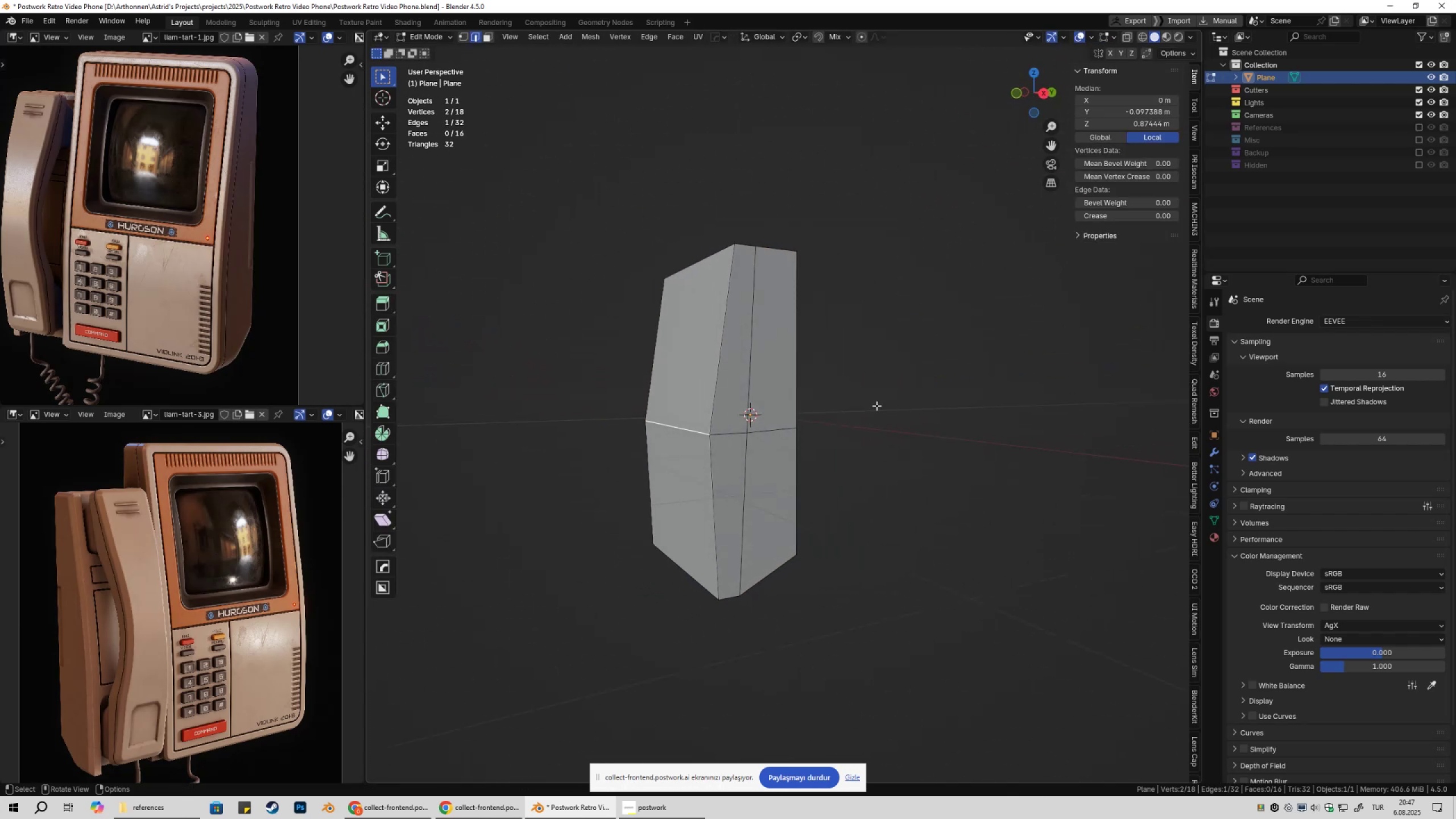 
right_click([876, 406])
 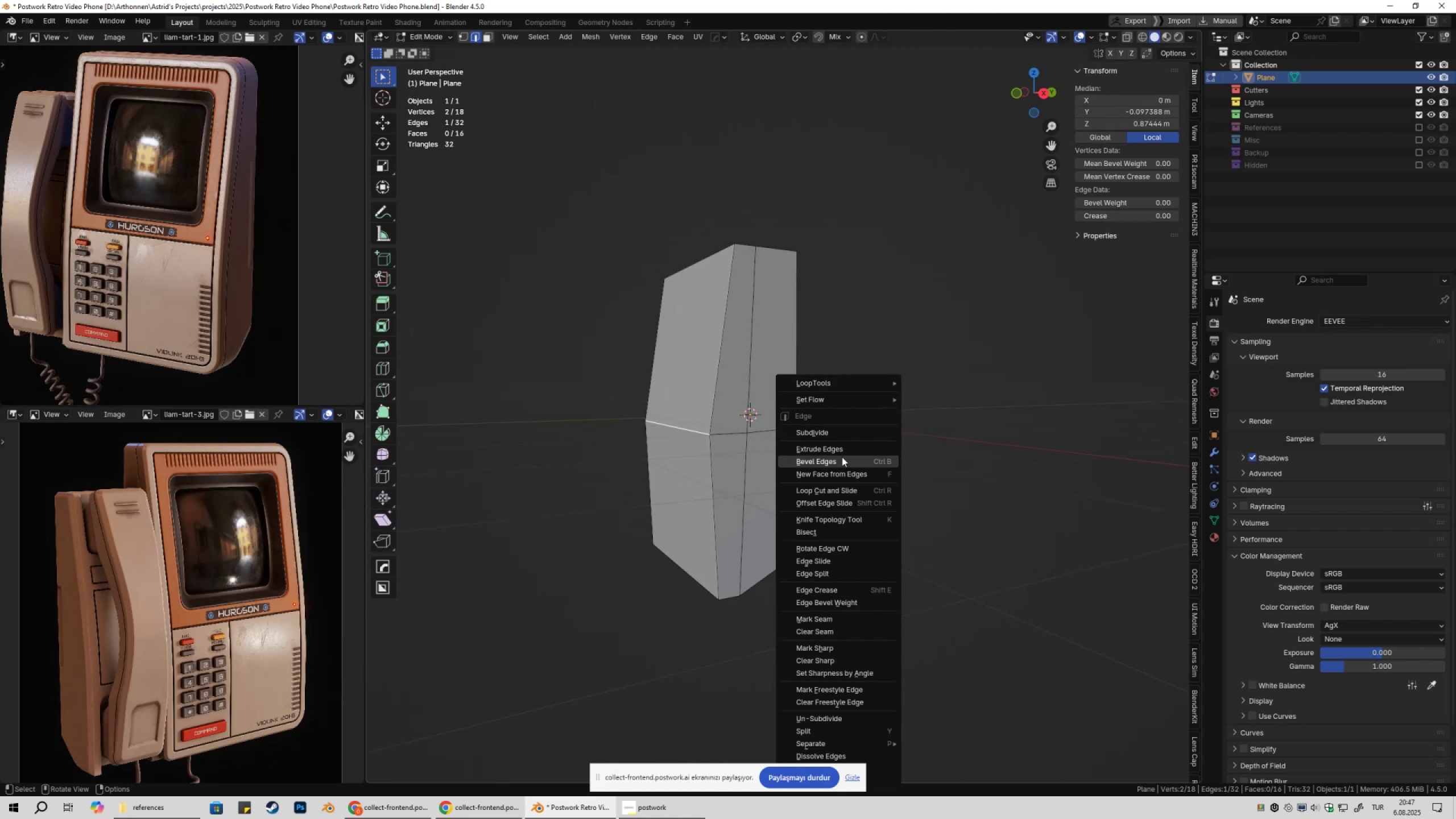 
left_click([840, 460])
 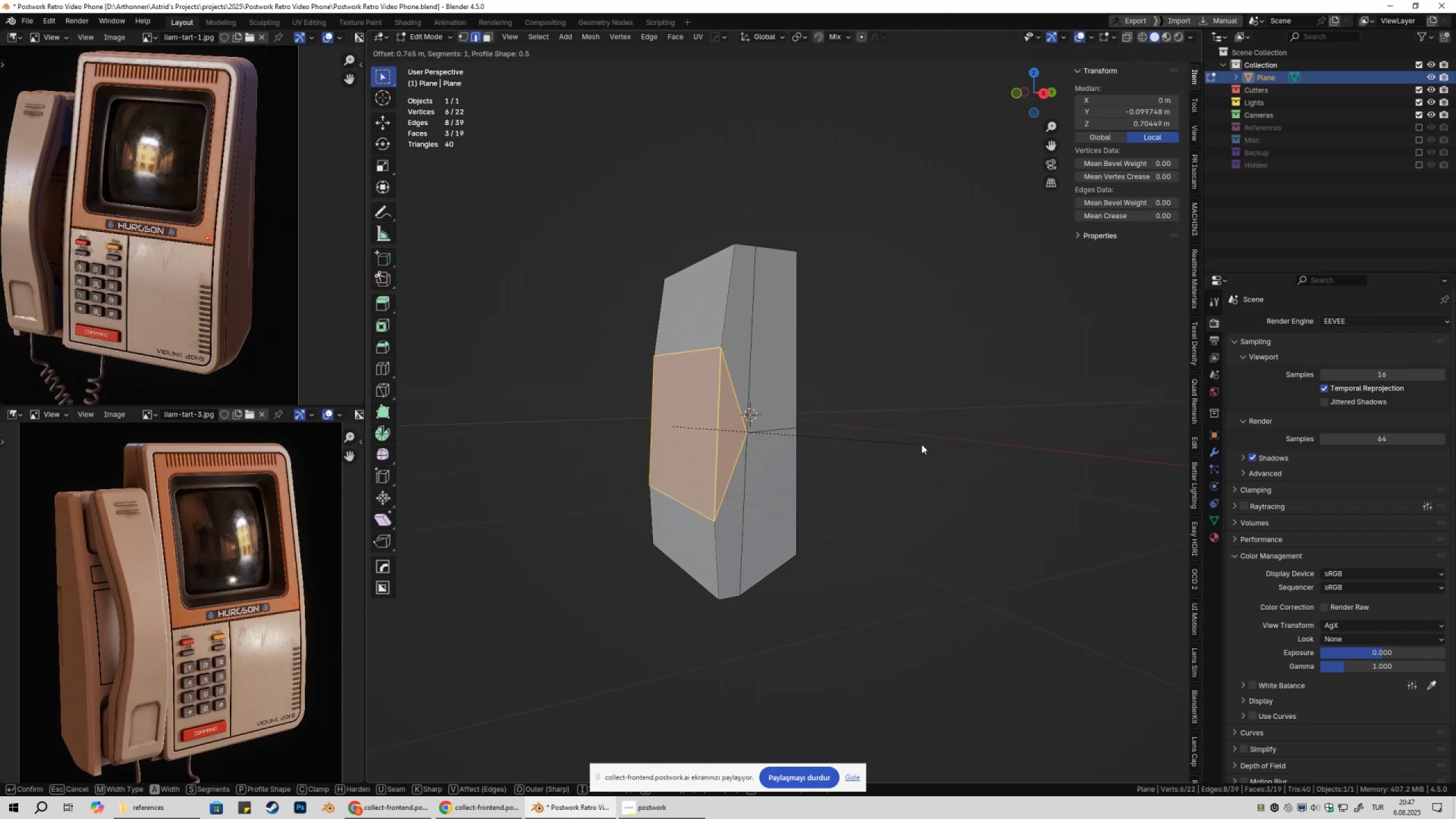 
scroll: coordinate [940, 445], scroll_direction: up, amount: 7.0
 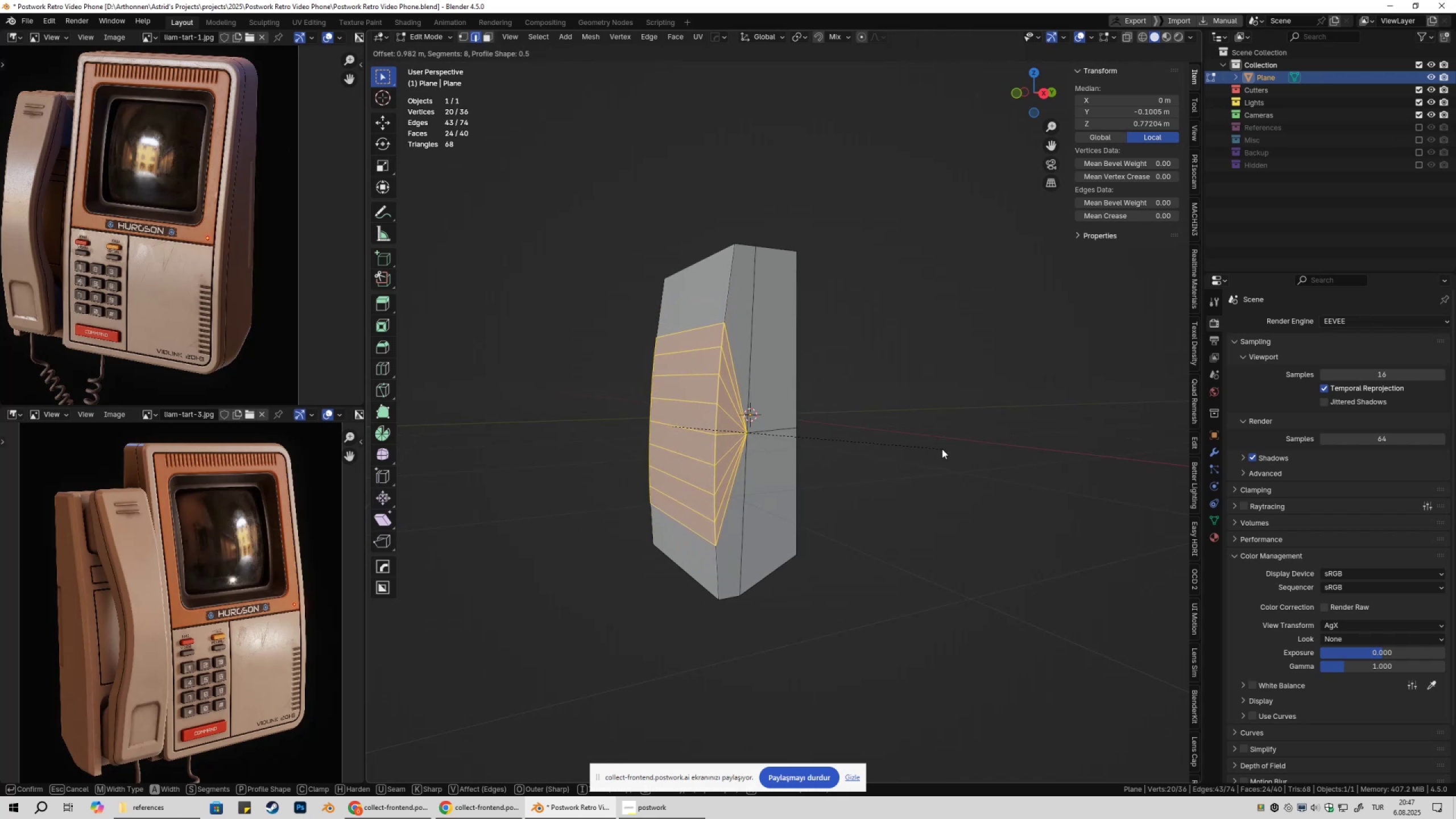 
wait(19.47)
 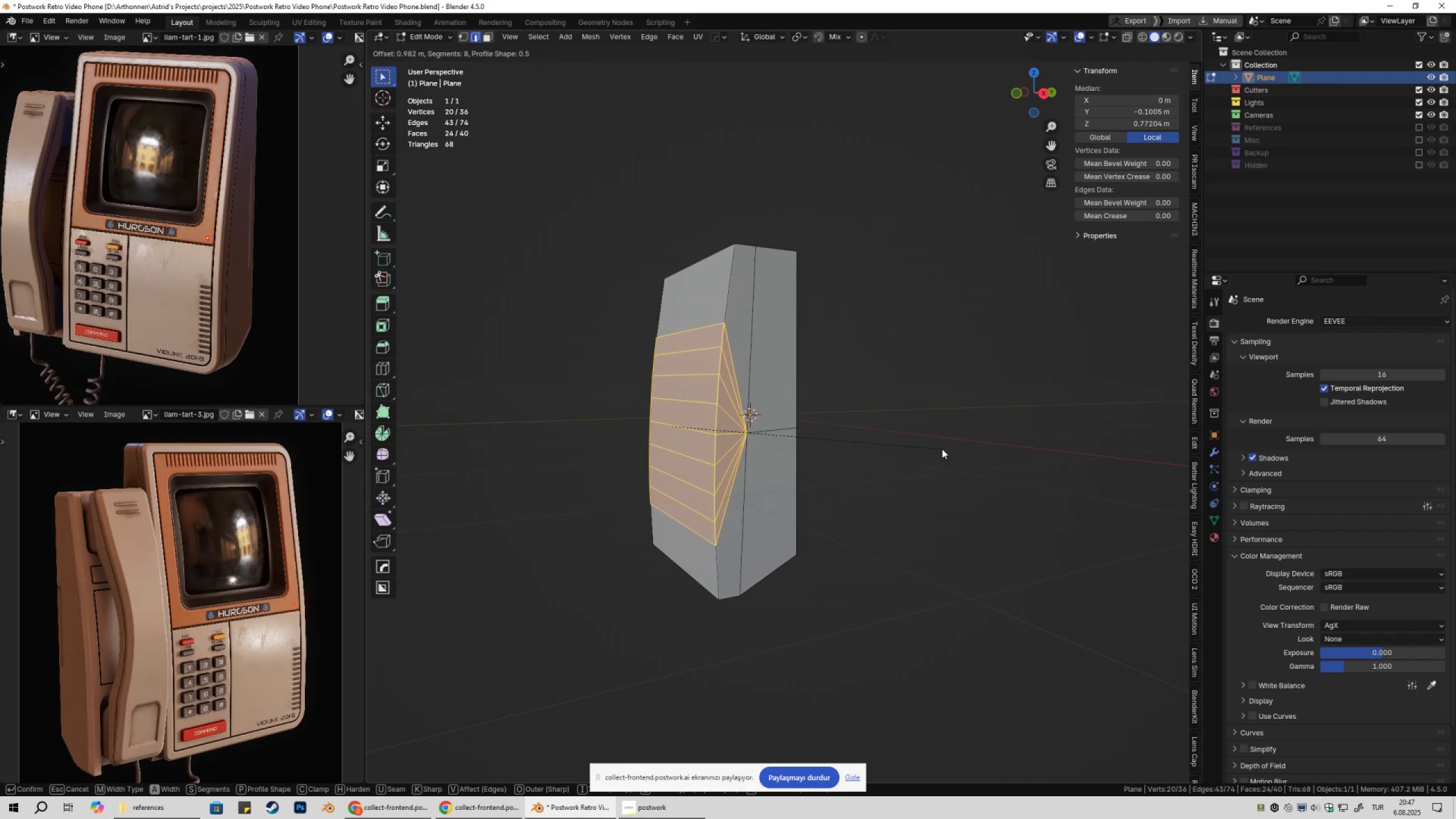 
left_click([959, 444])
 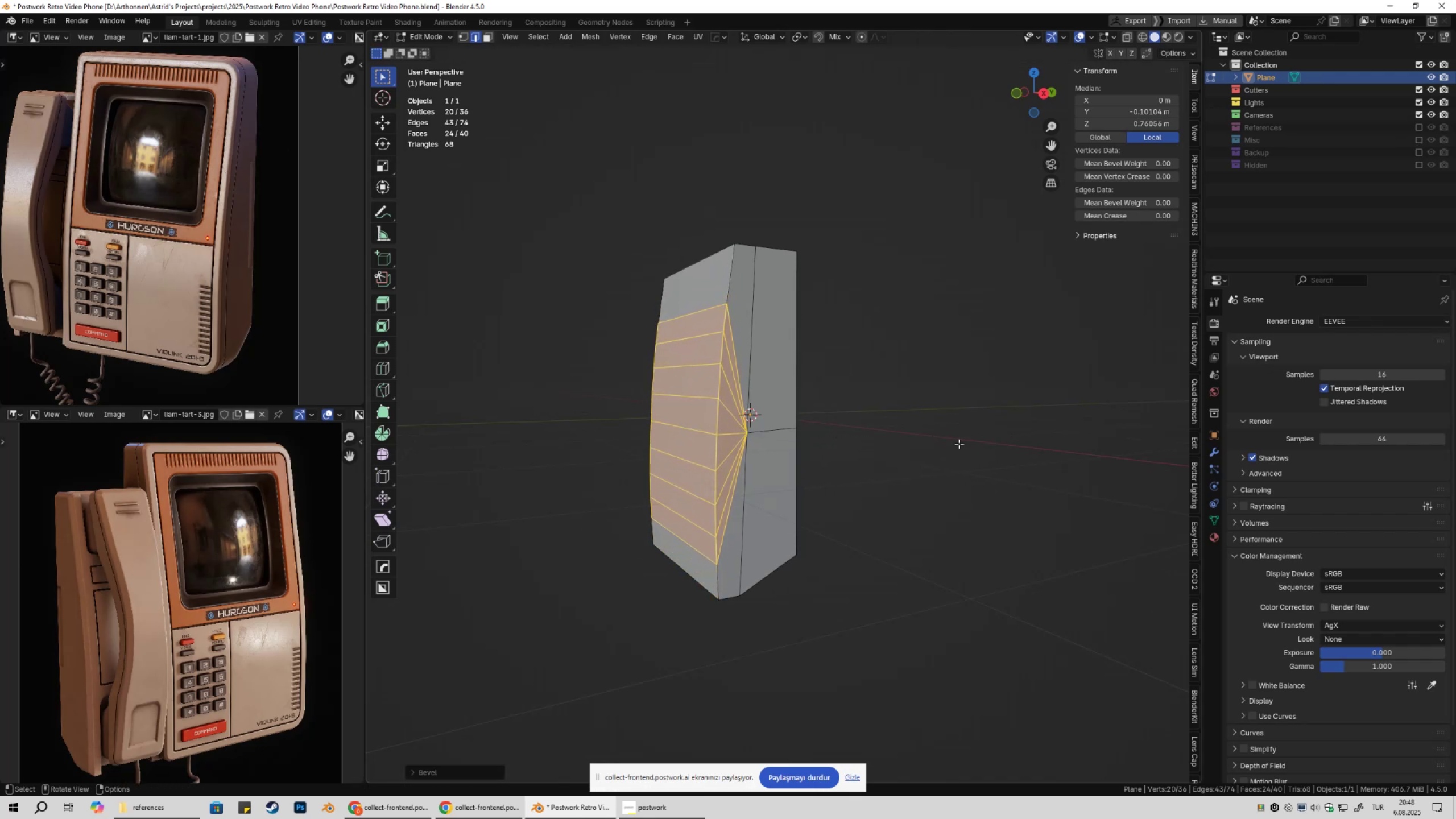 
key(Tab)
 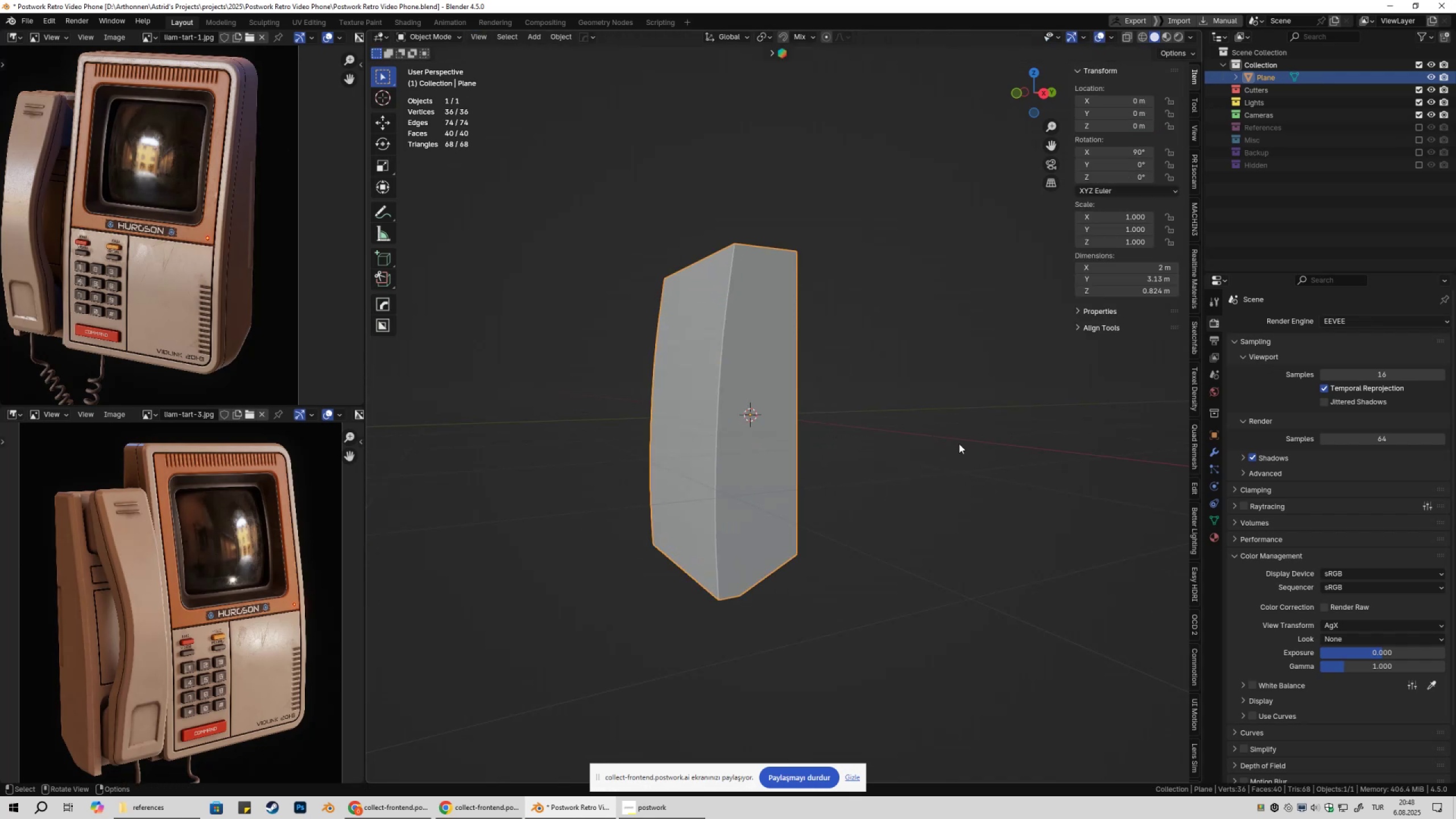 
key(Tab)
 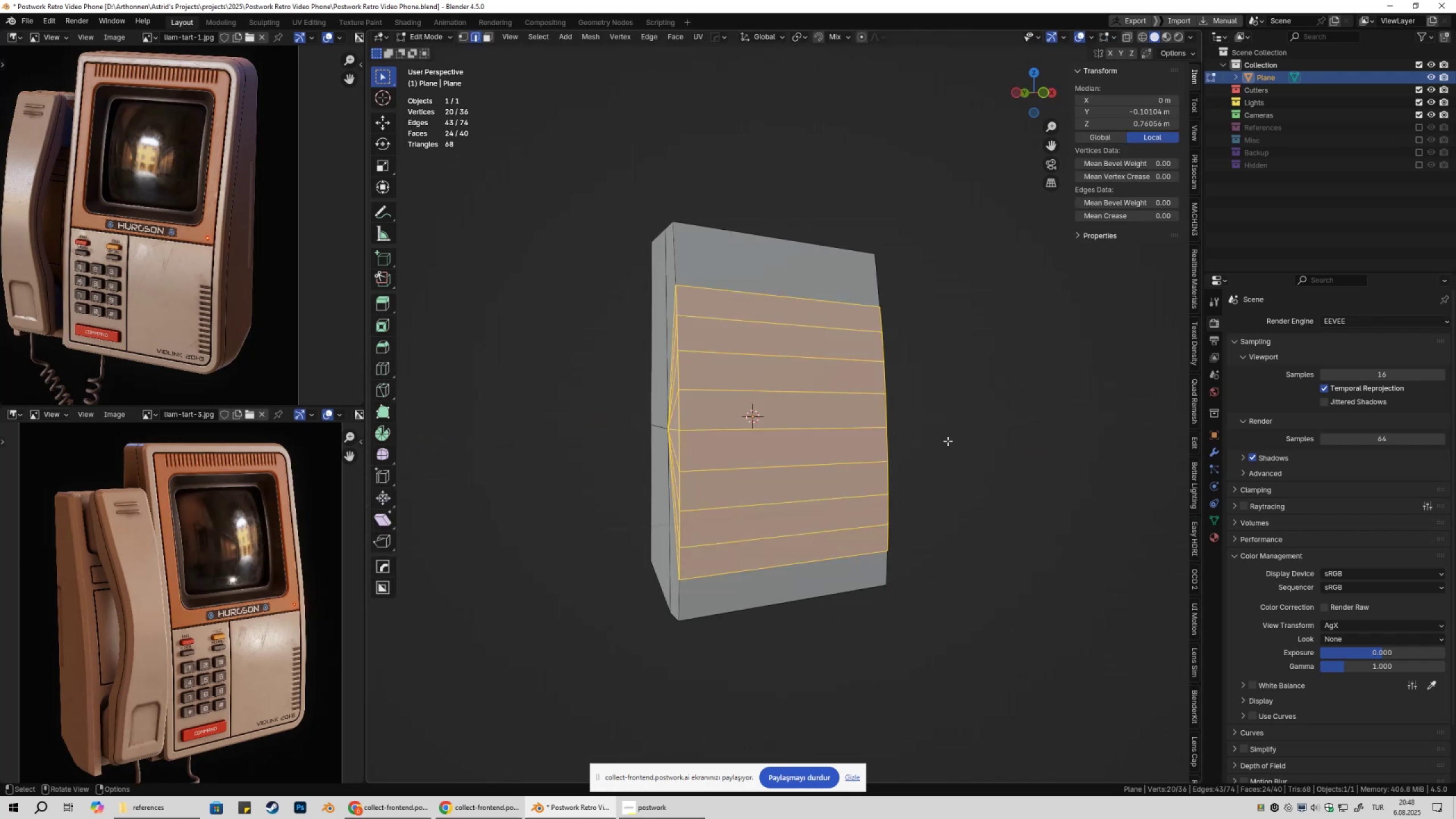 
left_click([948, 441])
 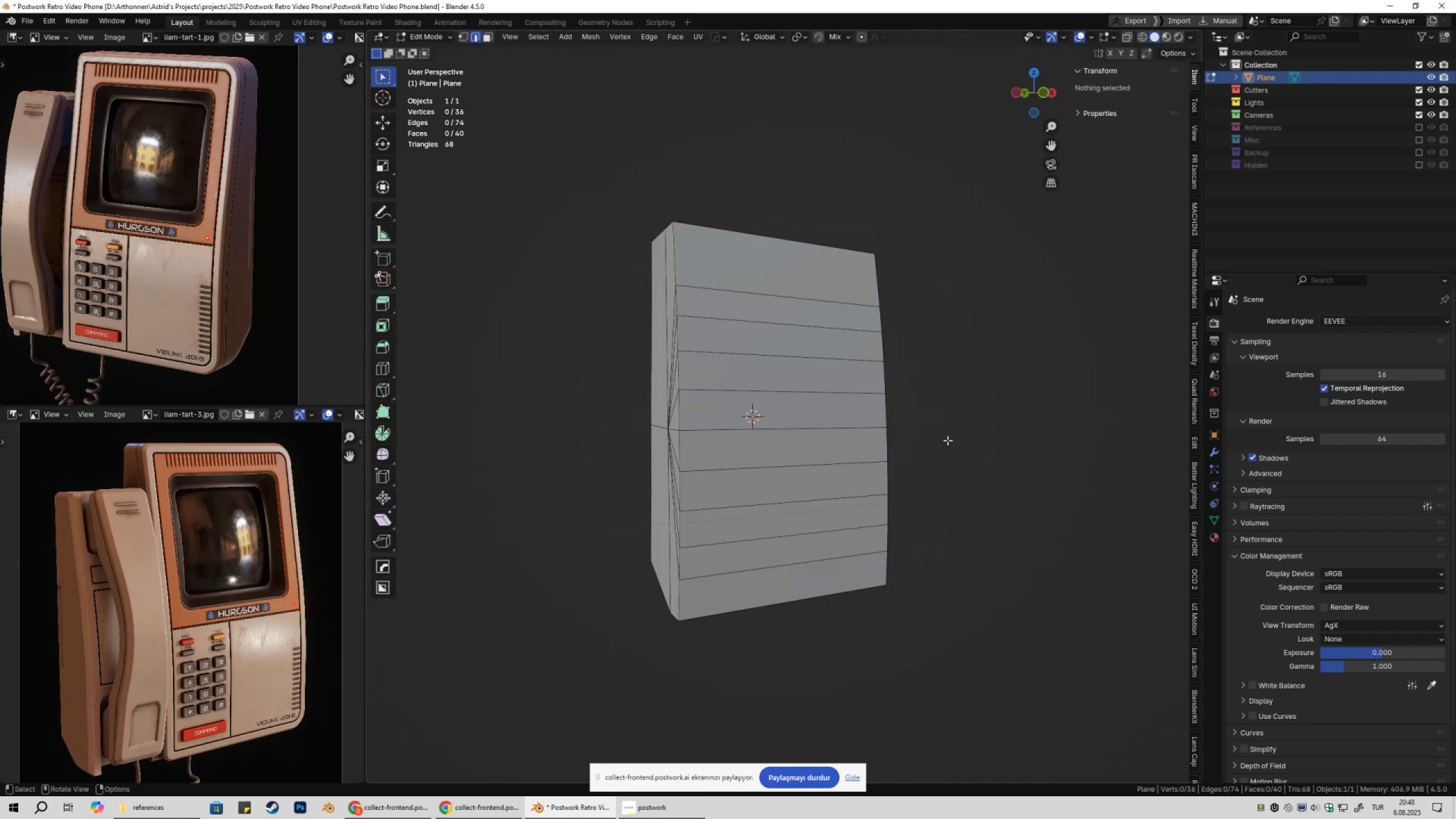 
key(Tab)
key(Tab)
type(12)
 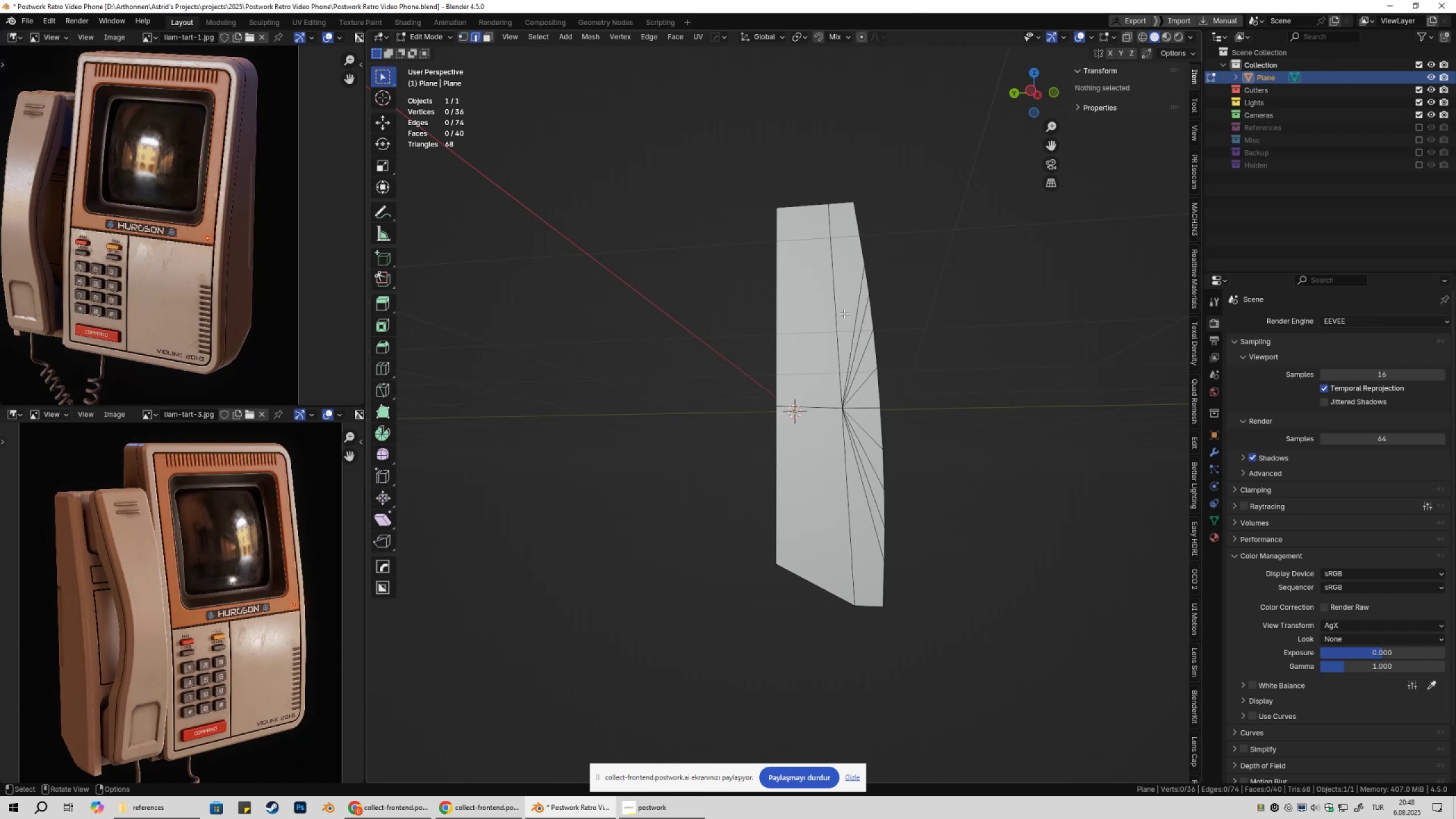 
left_click_drag(start_coordinate=[842, 312], to_coordinate=[864, 489])
 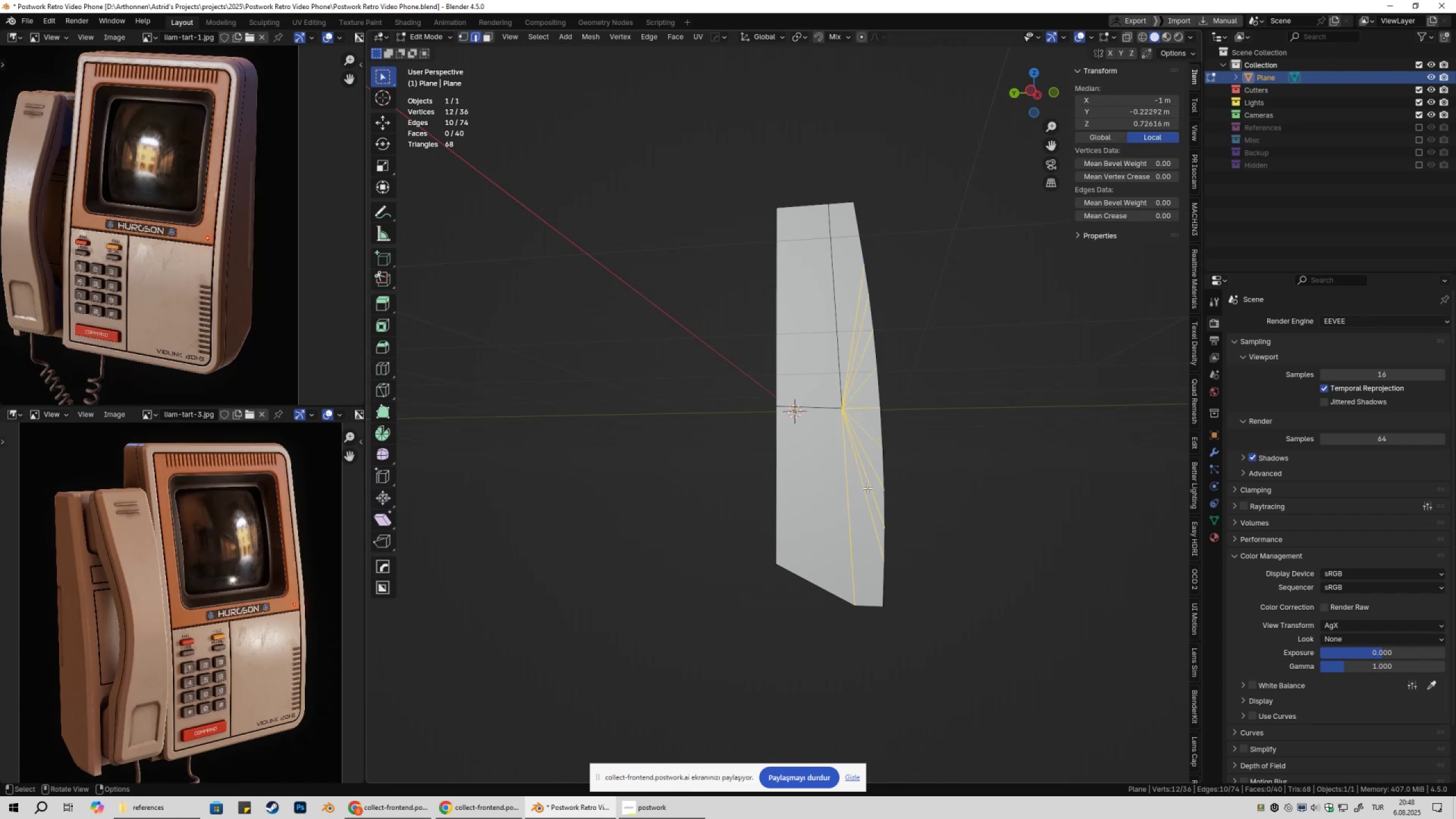 
key(Control+ControlLeft)
 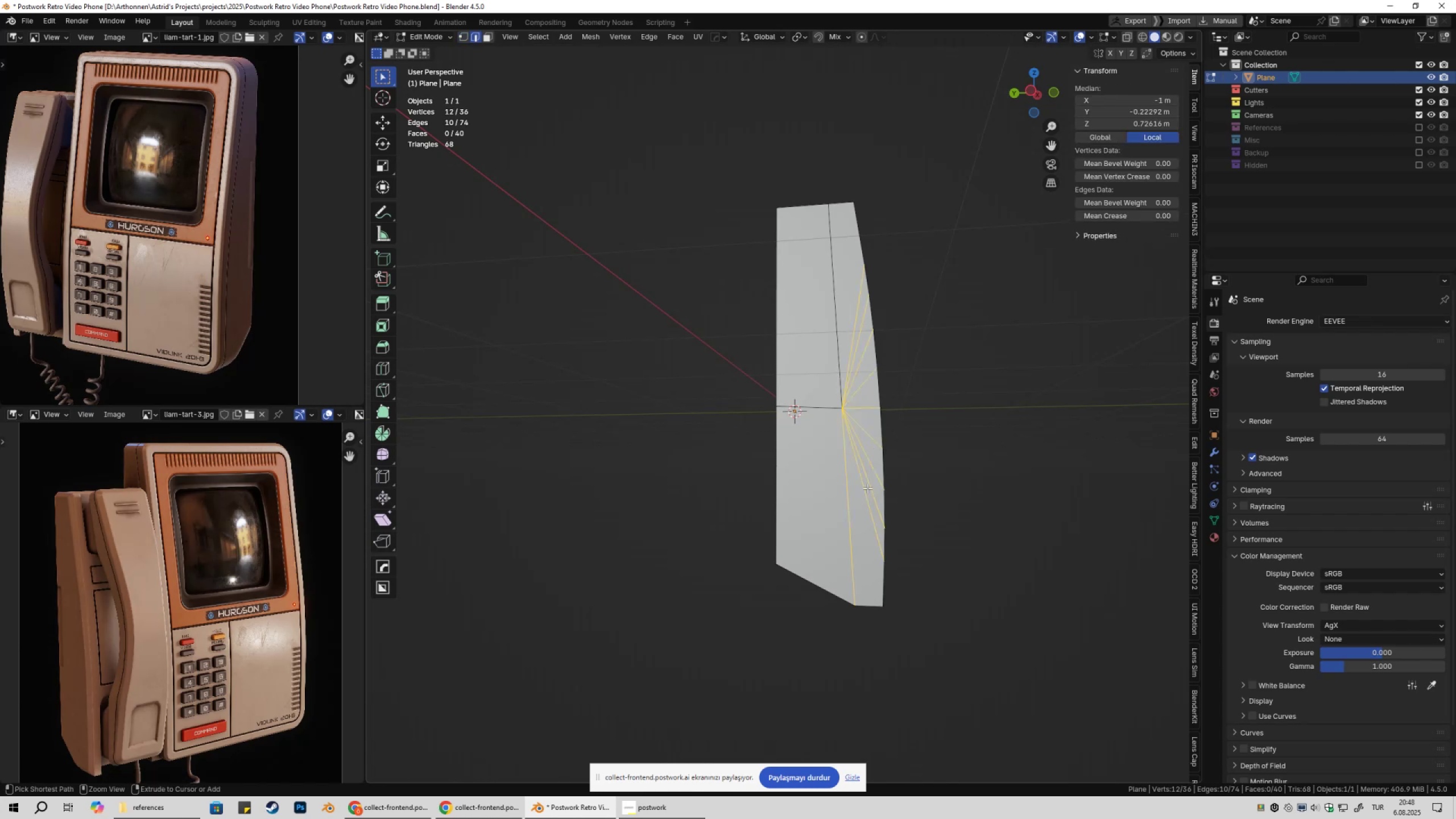 
key(Control+X)
 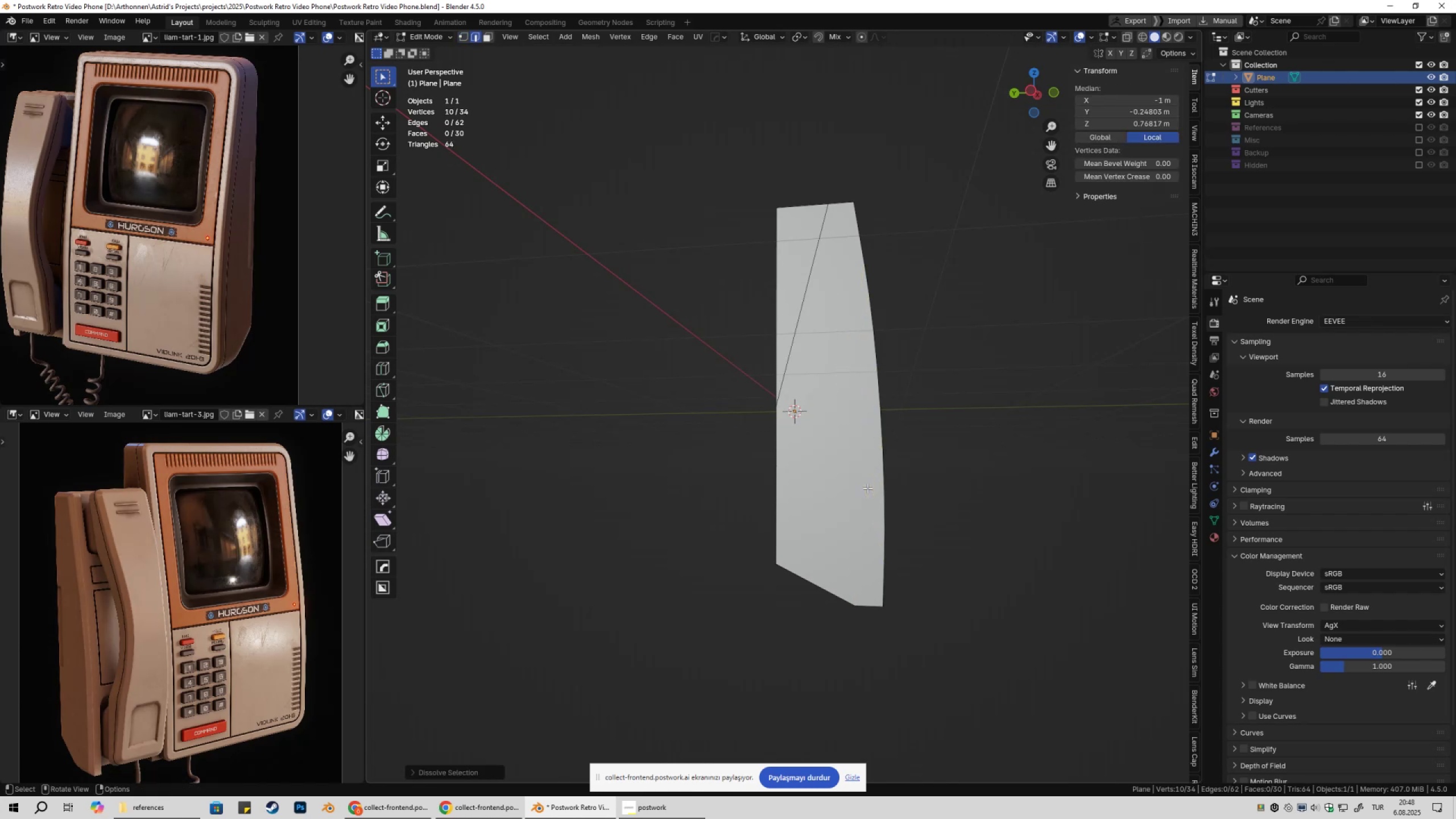 
key(Control+ControlLeft)
 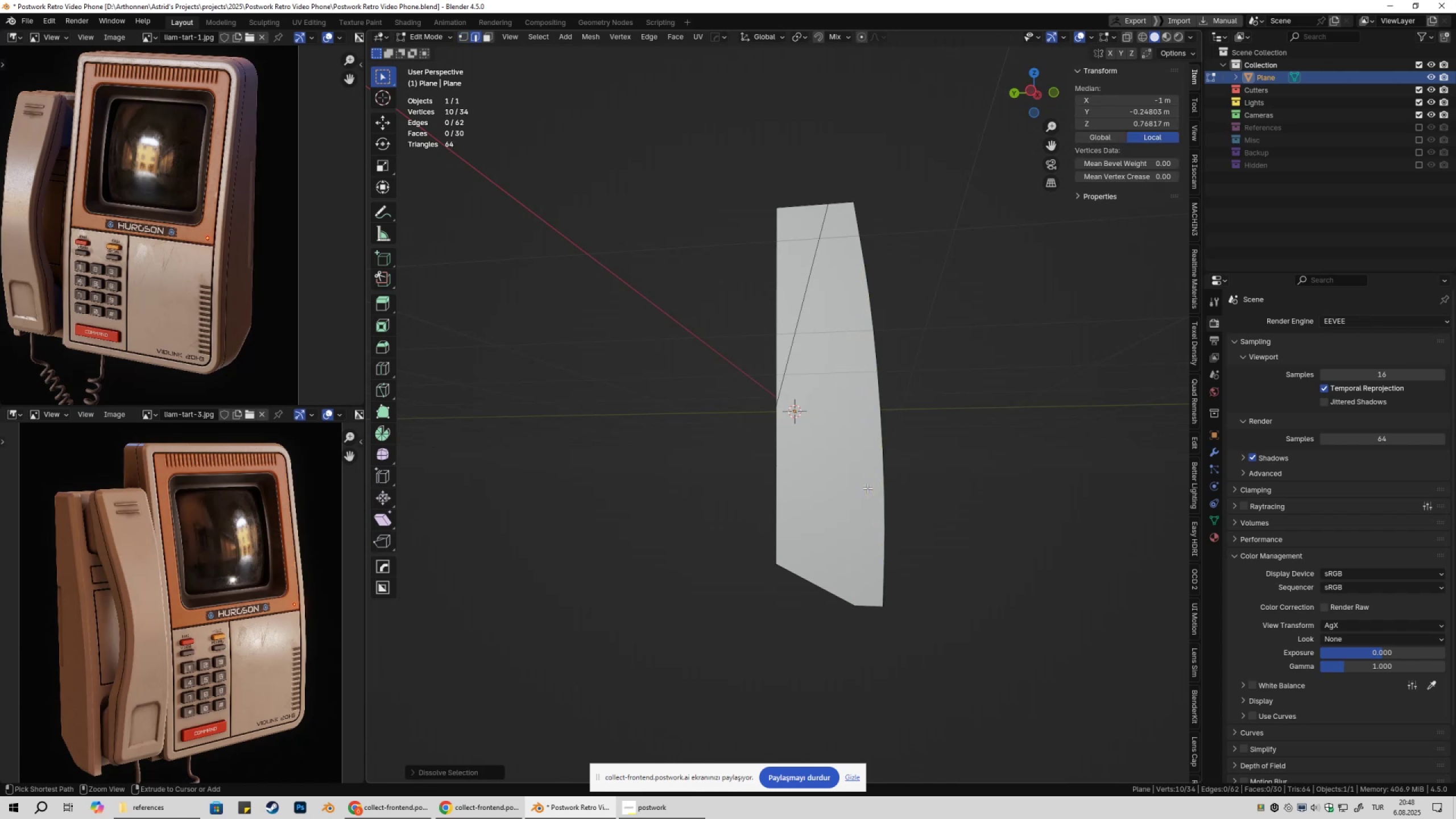 
key(Control+Z)
 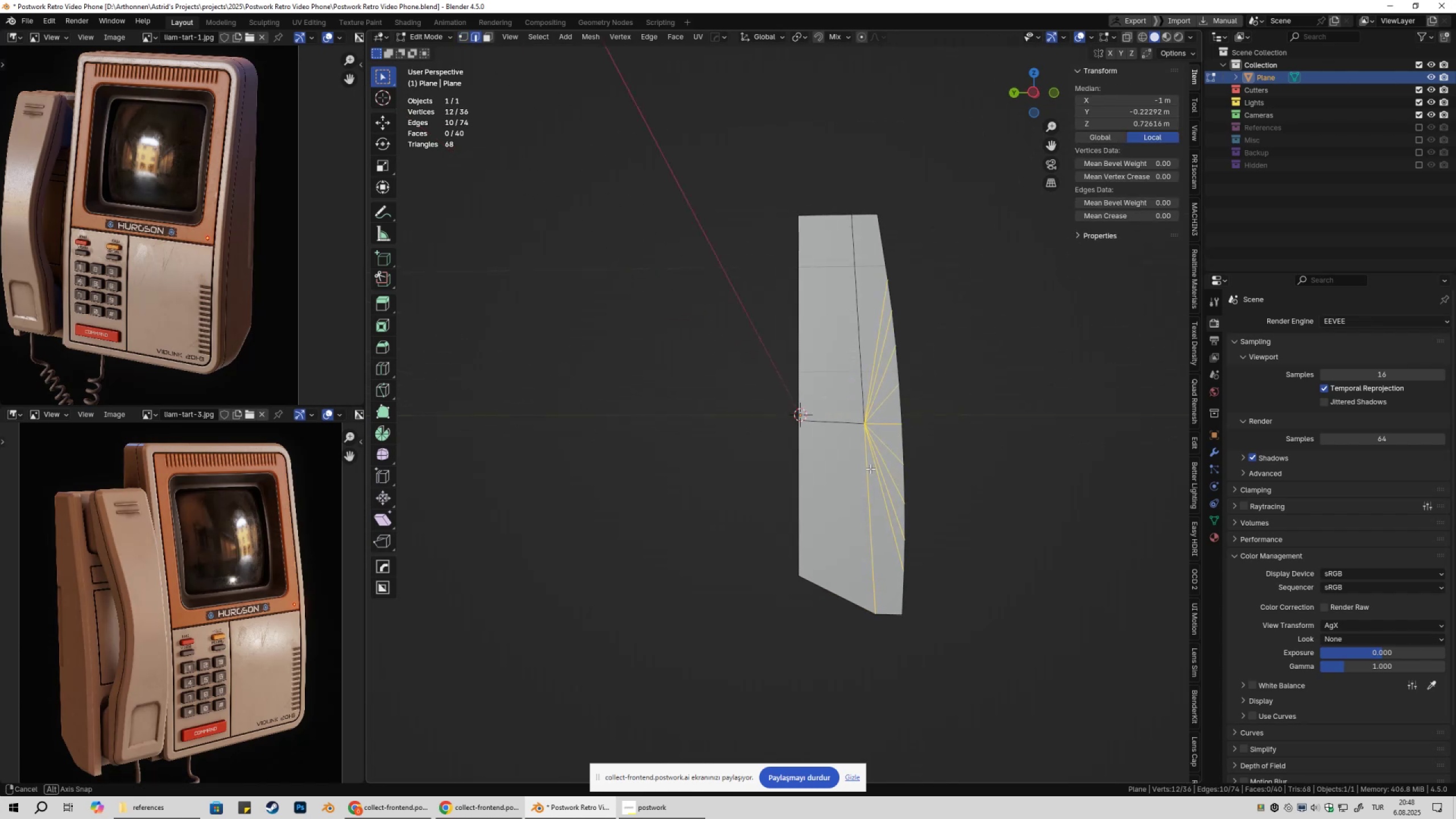 
key(2)
 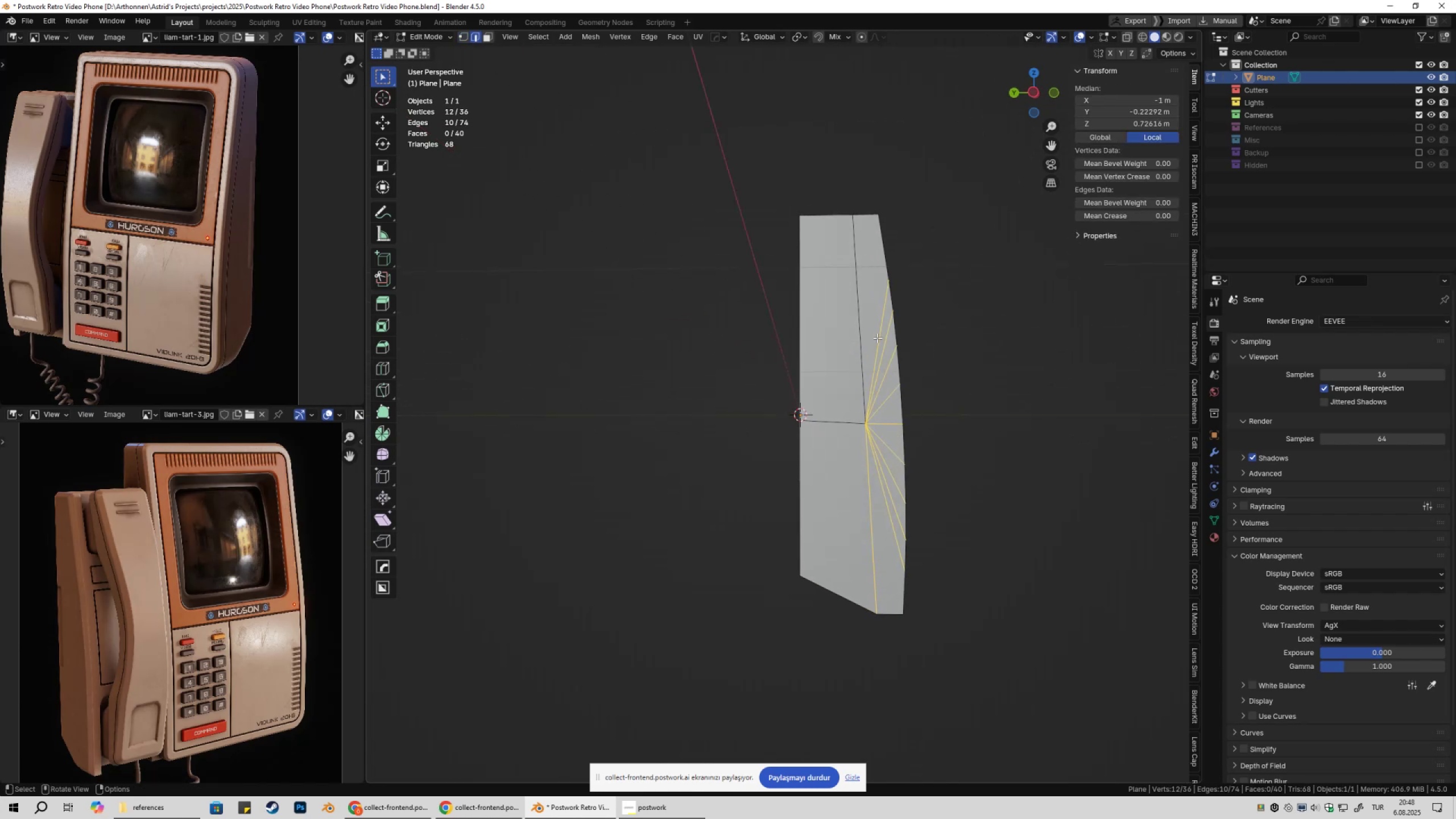 
left_click([877, 338])
 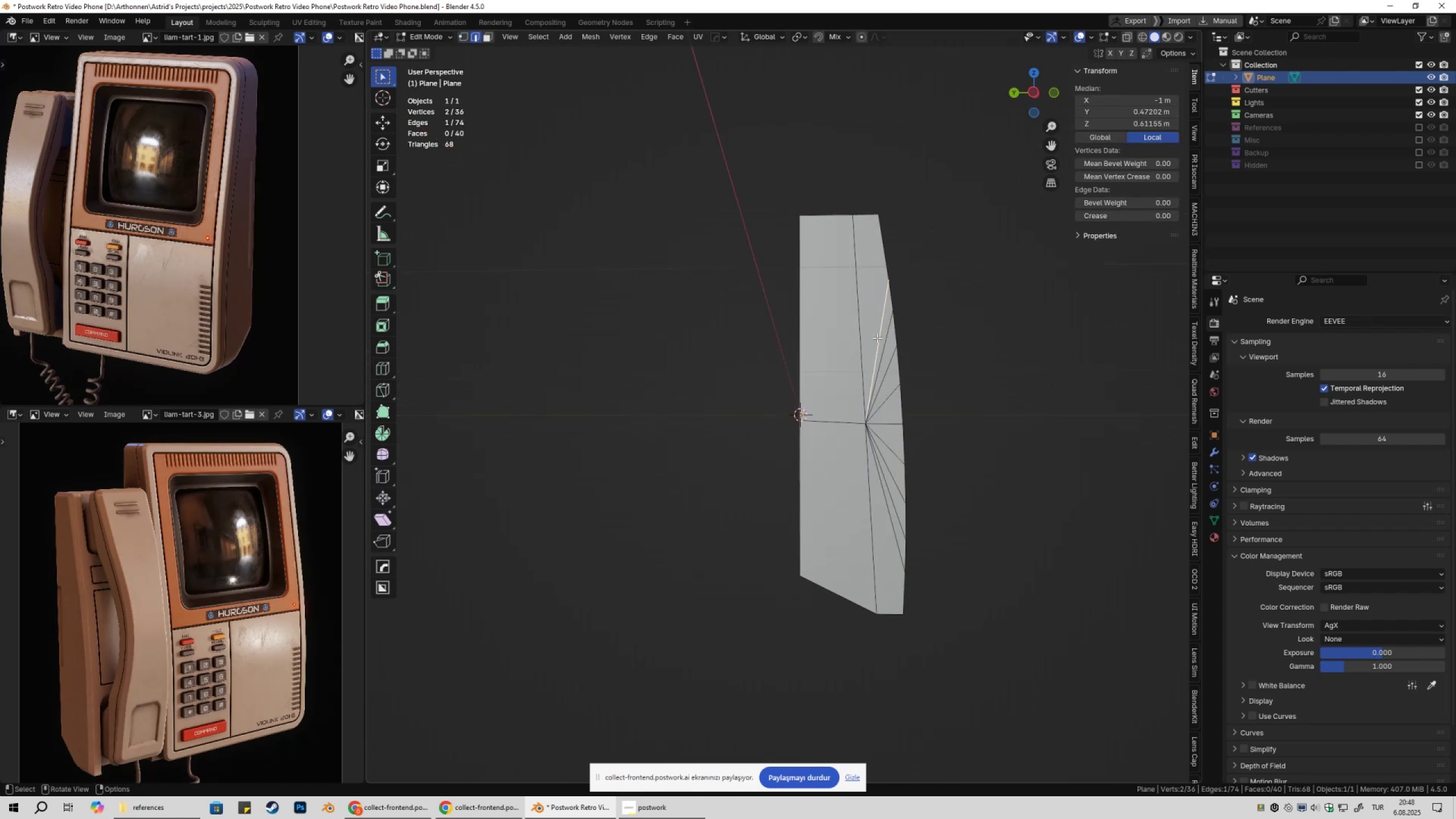 
key(Control+ControlLeft)
 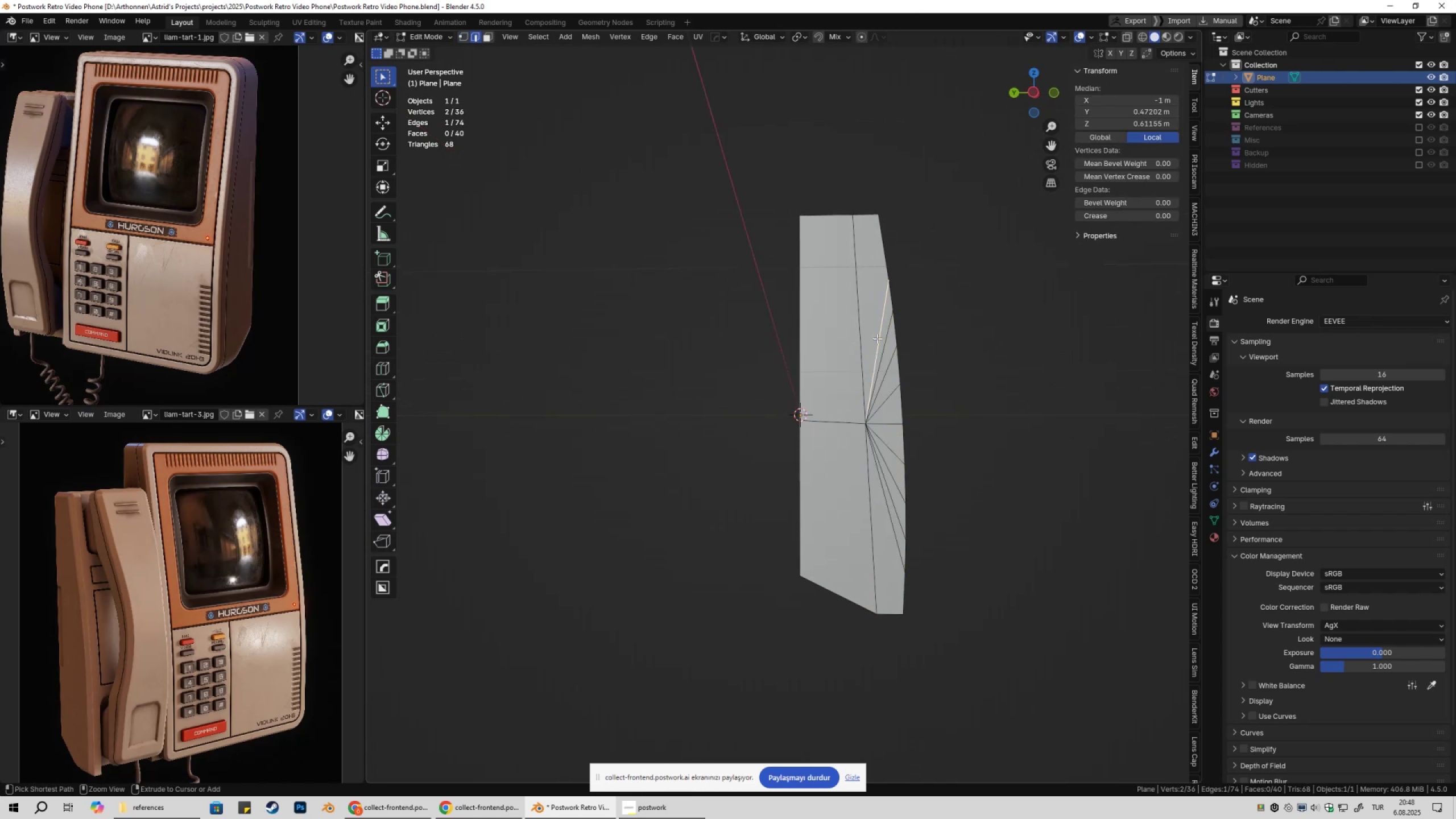 
key(Control+X)
 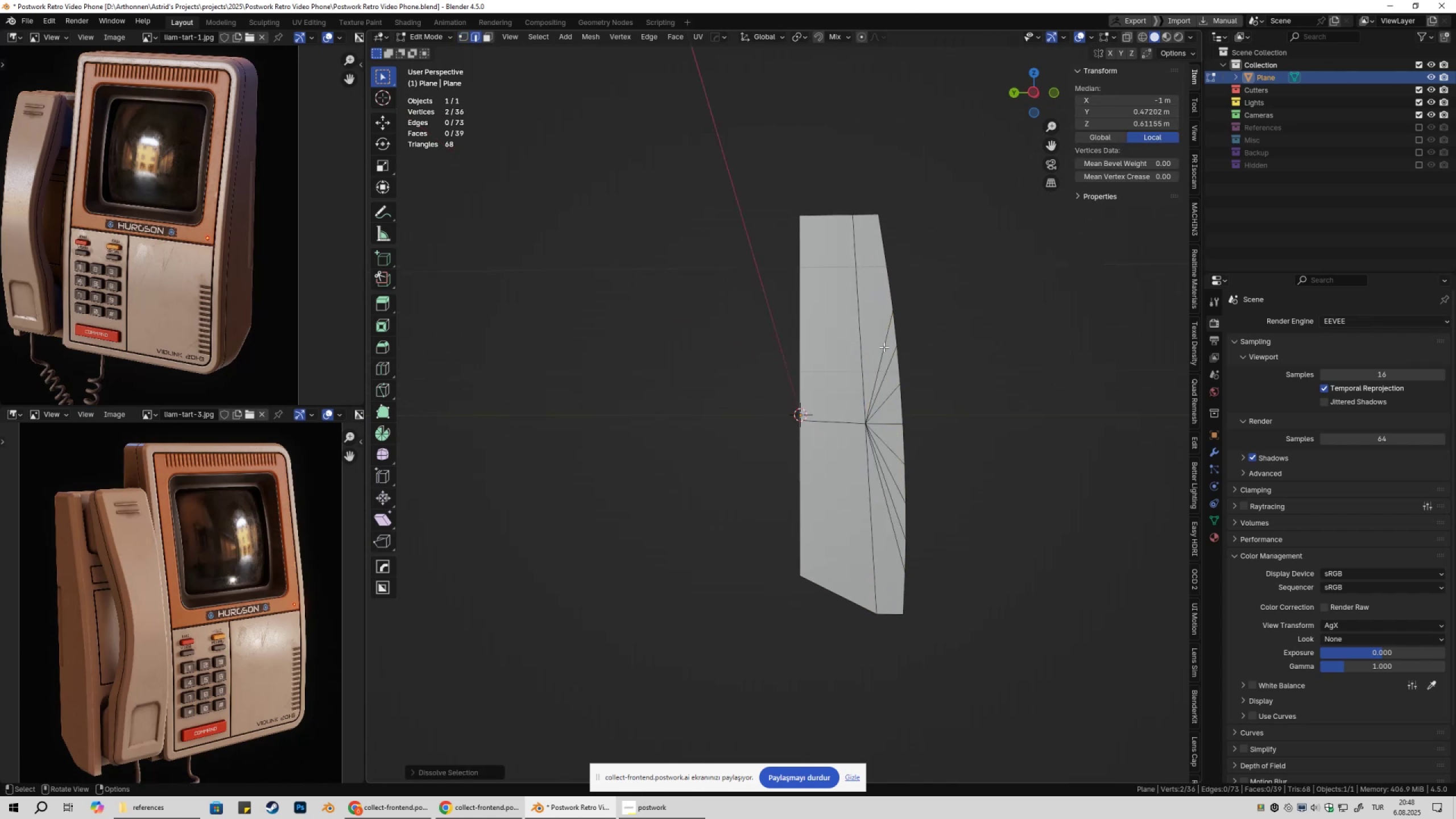 
left_click([884, 347])
 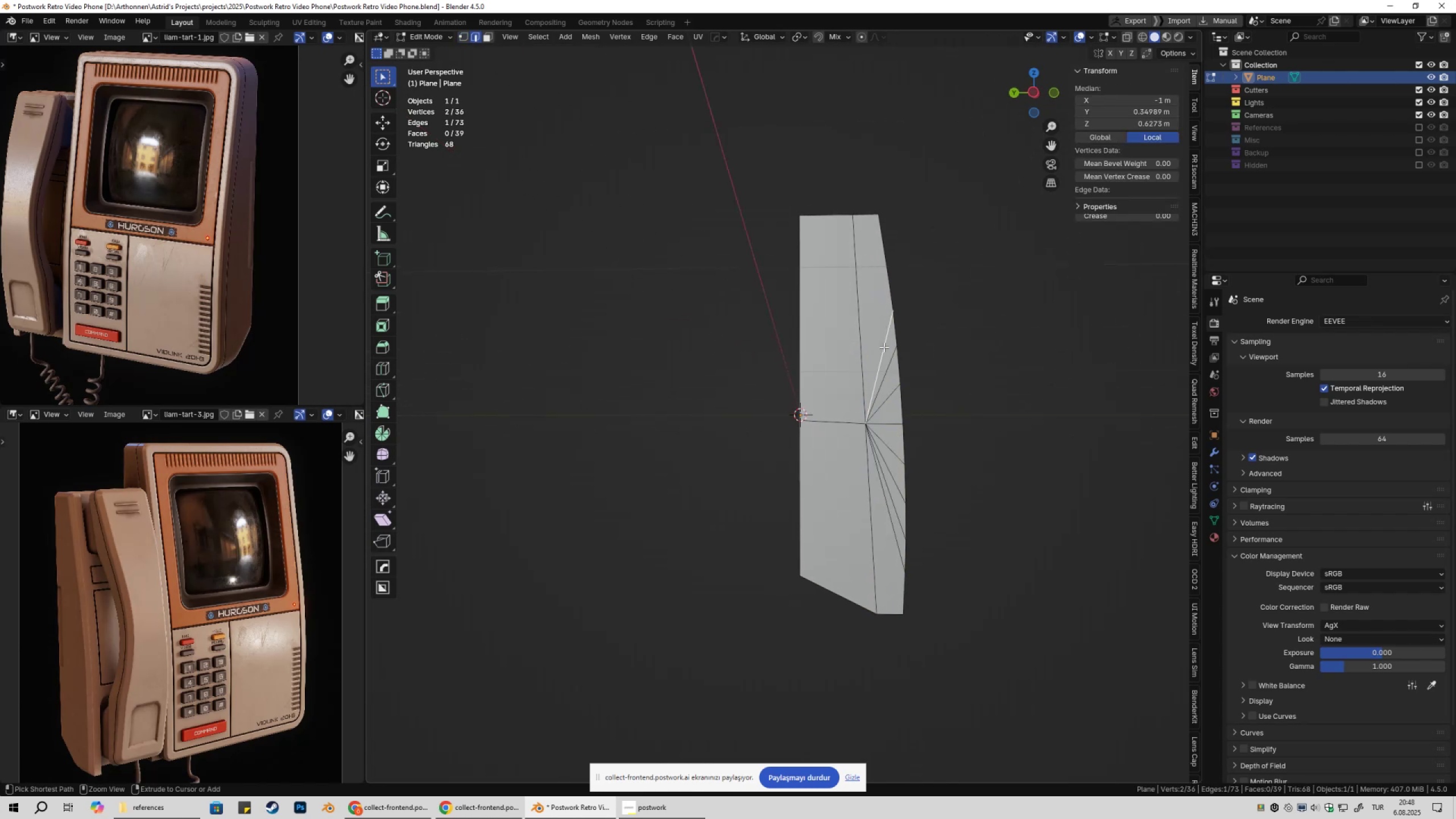 
key(Control+ControlLeft)
 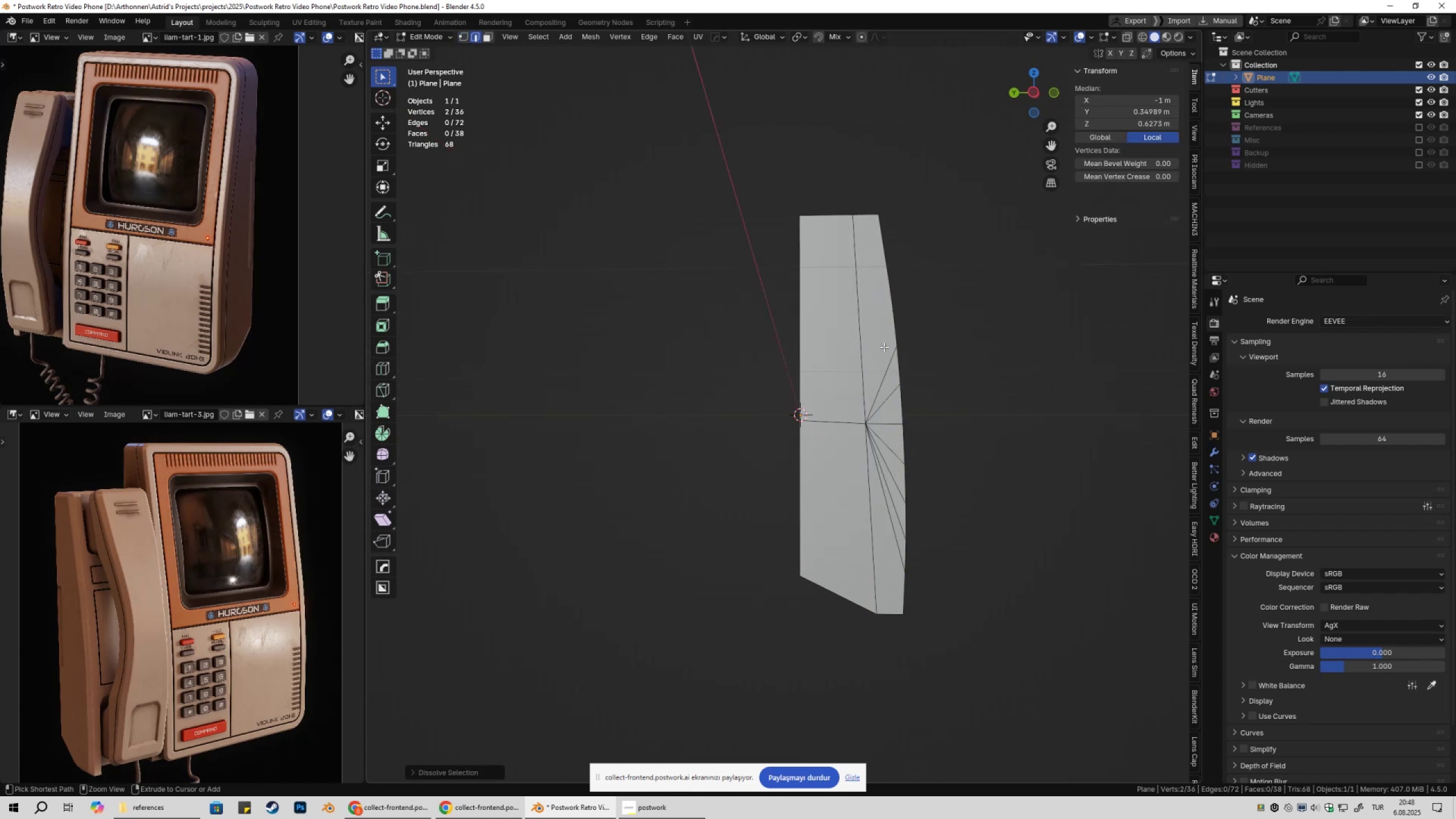 
key(Control+X)
 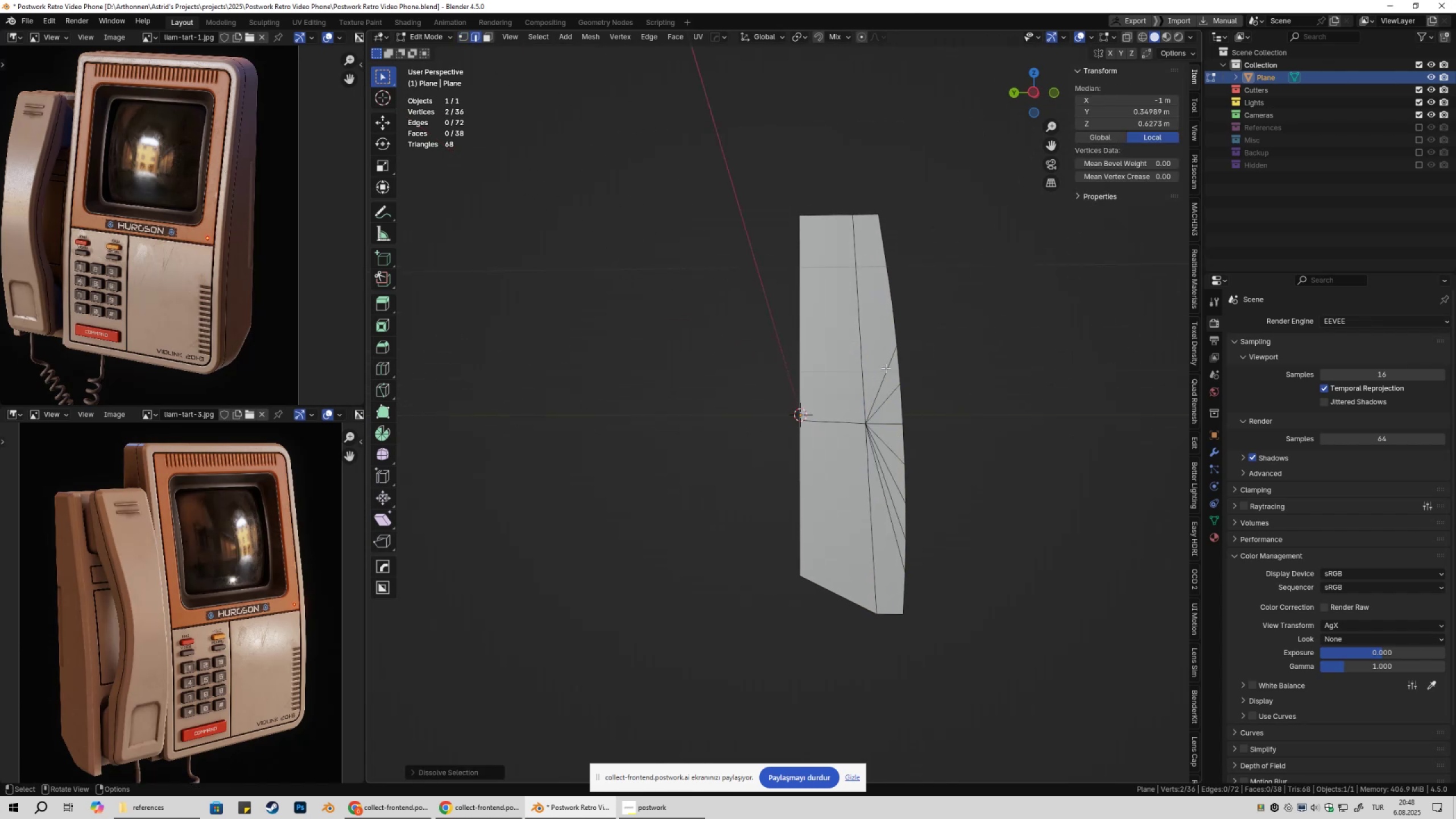 
key(Control+ControlLeft)
 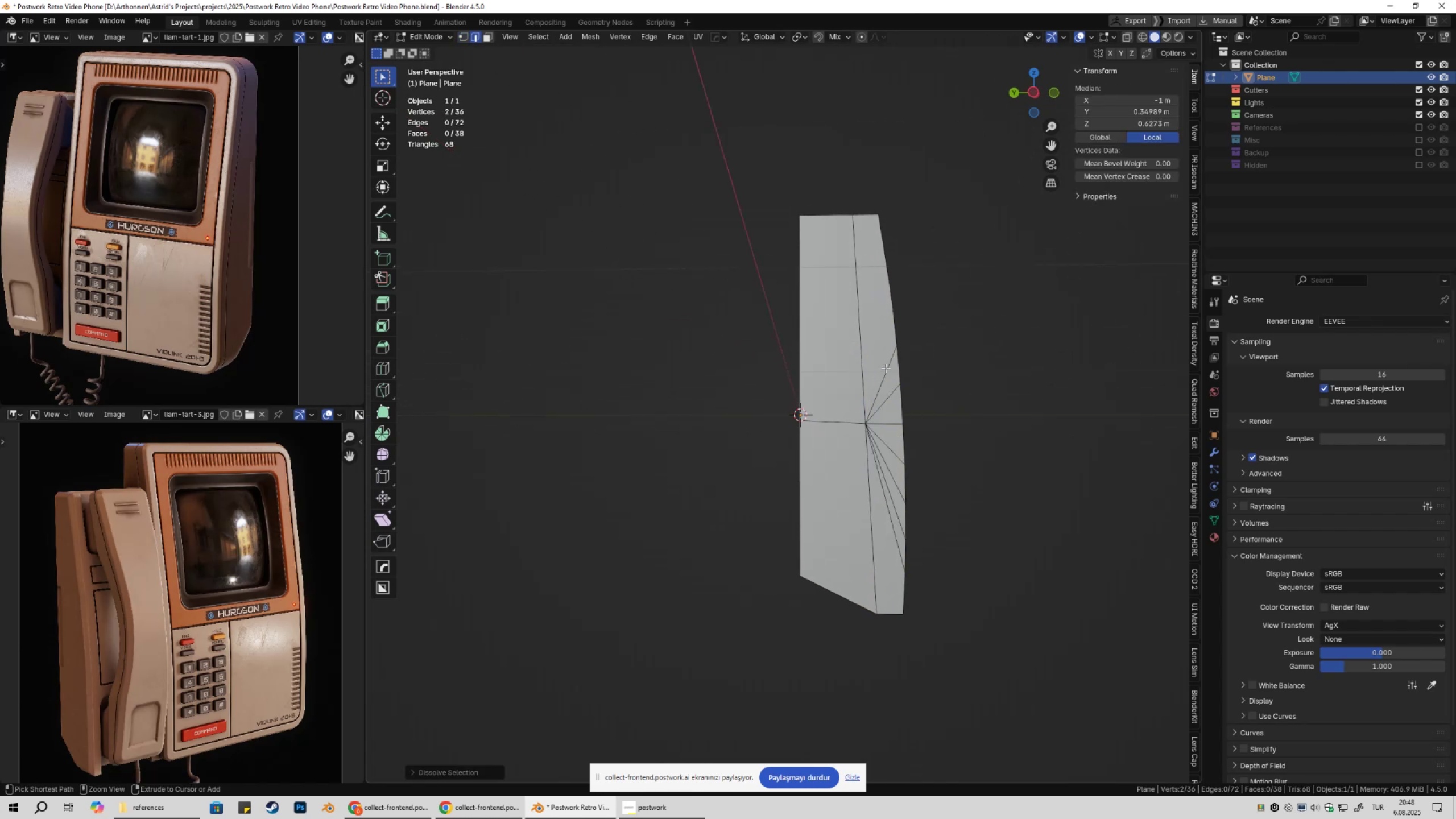 
double_click([886, 368])
 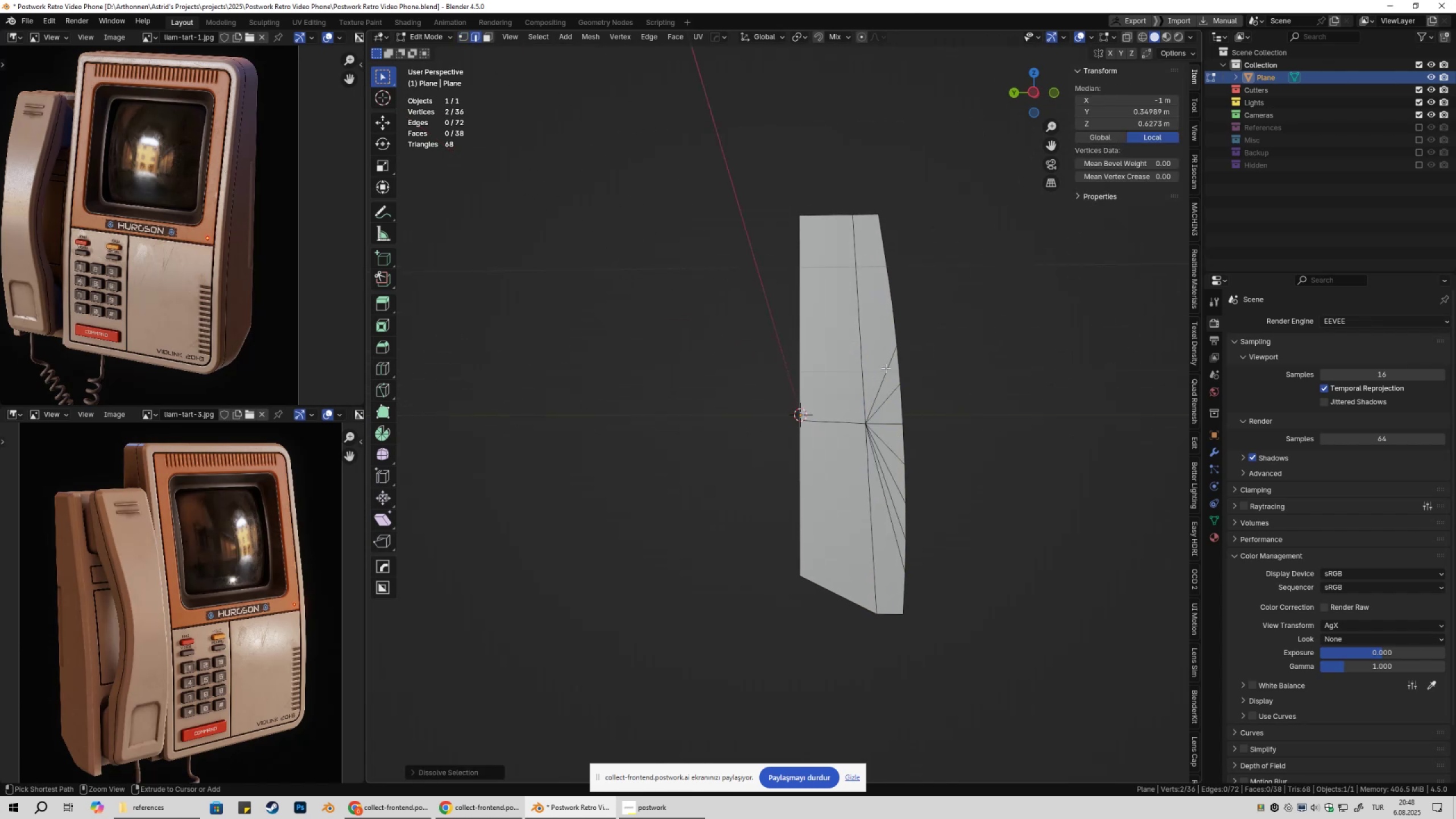 
key(Control+X)
 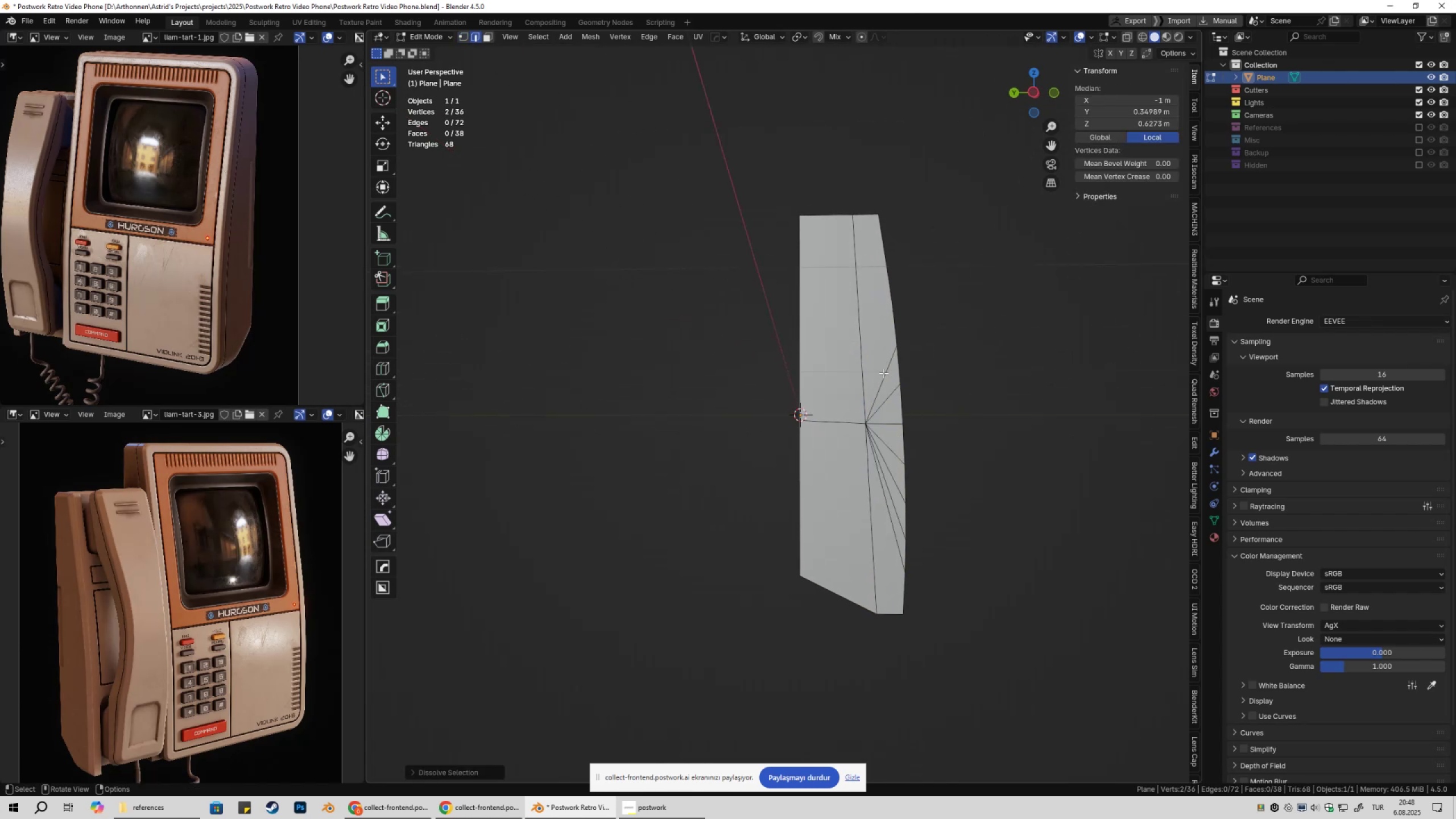 
left_click([883, 373])
 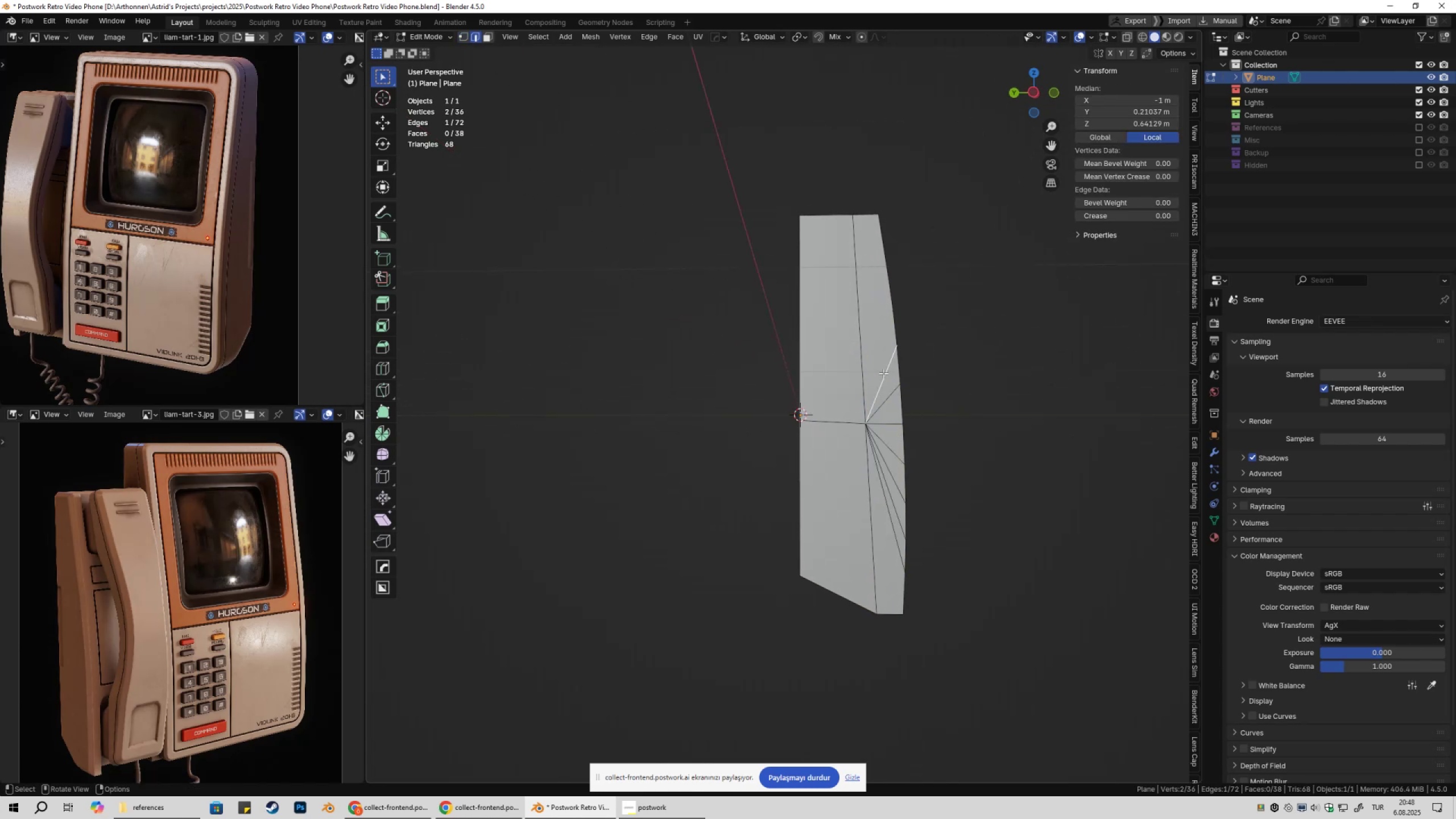 
key(Control+ControlLeft)
 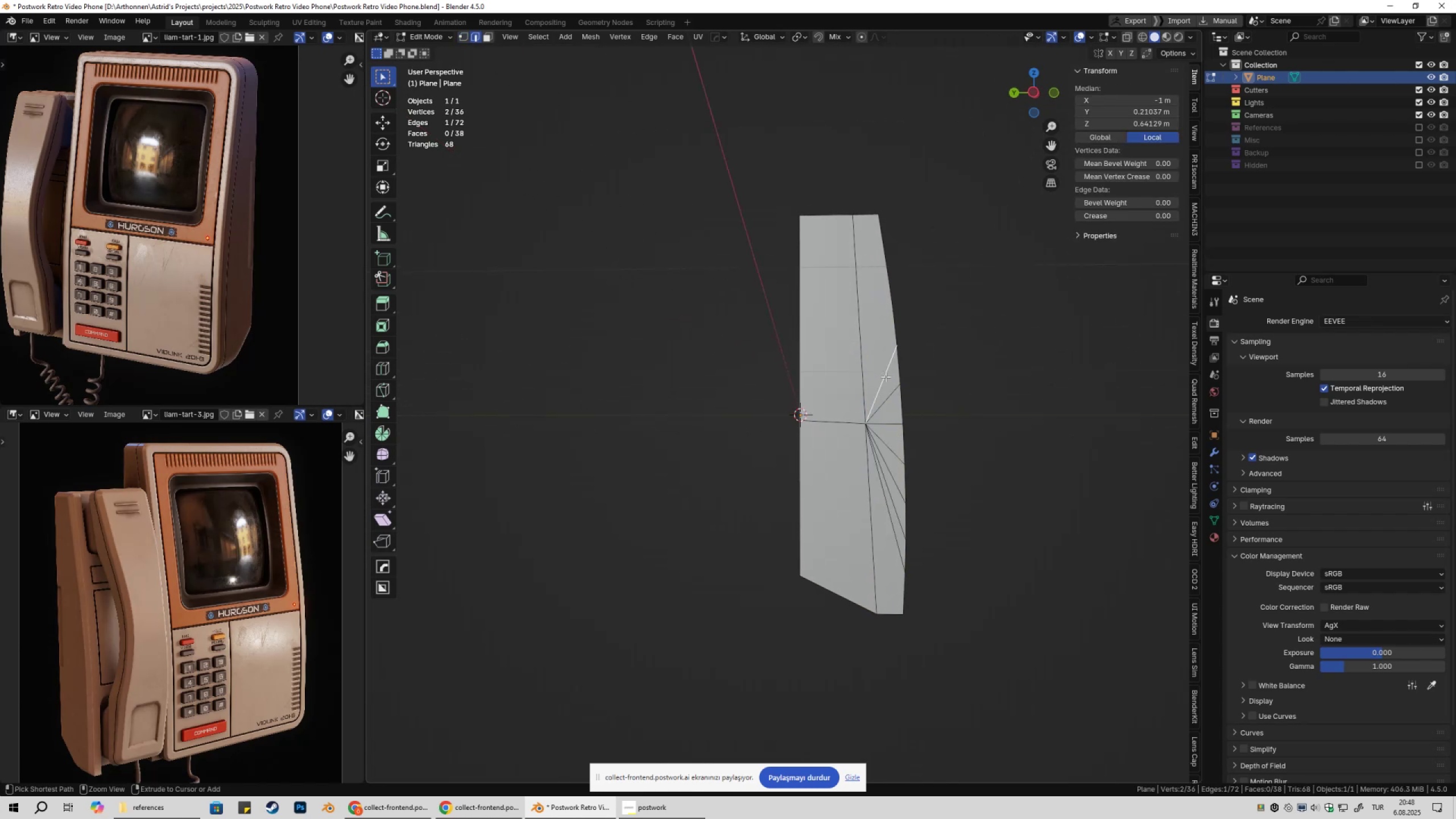 
key(Control+X)
 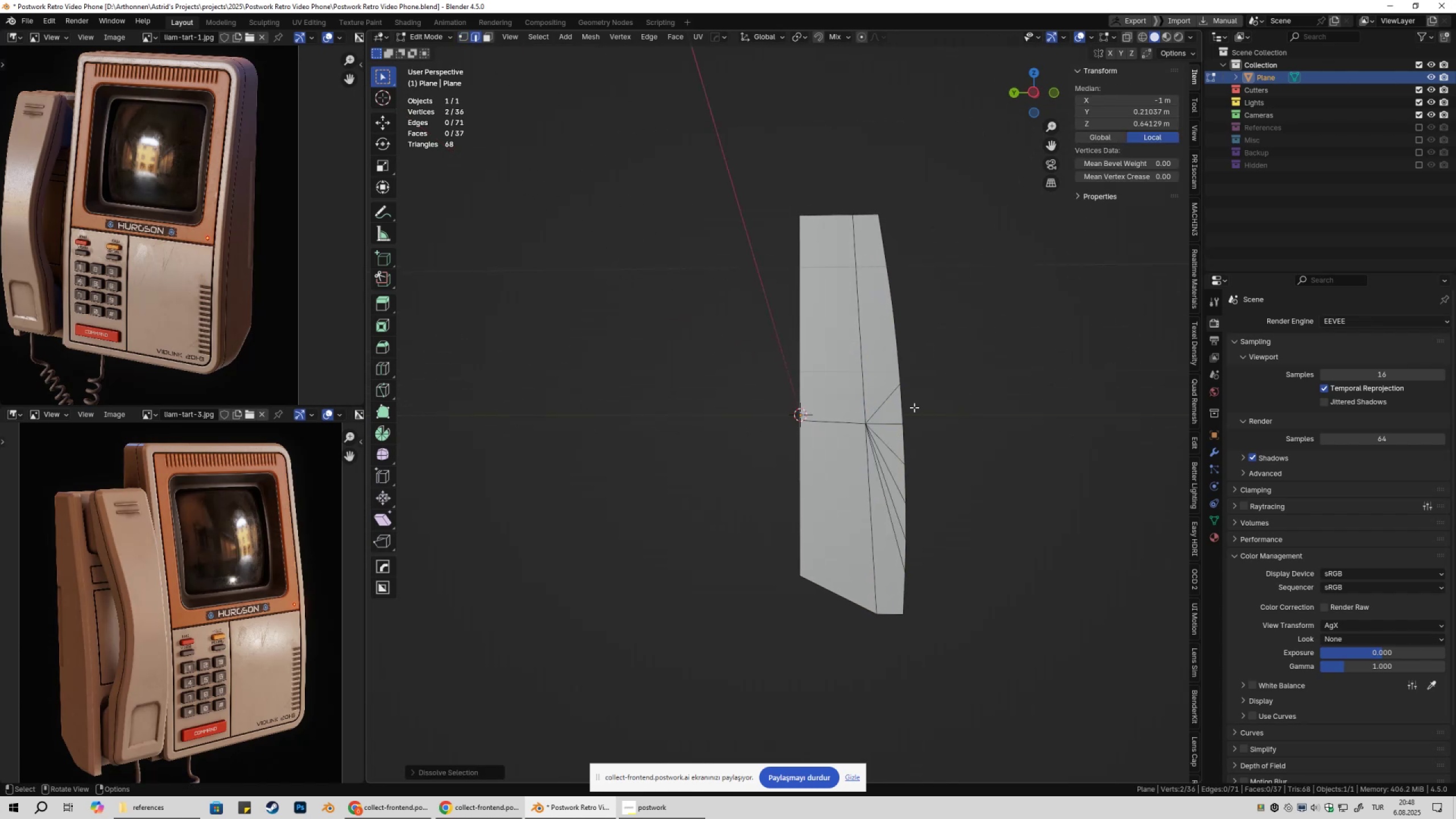 
key(Shift+ShiftLeft)
 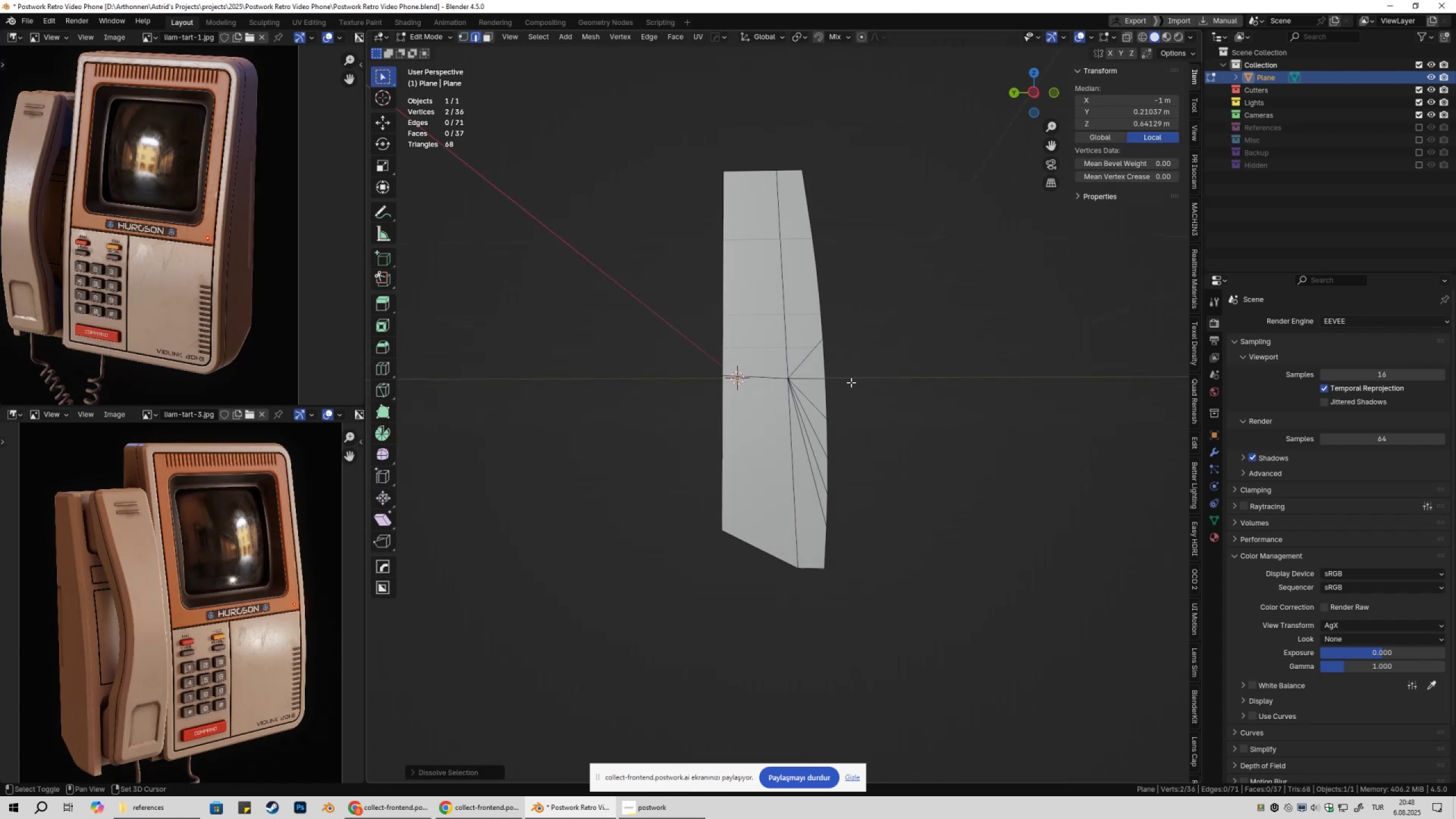 
scroll: coordinate [845, 402], scroll_direction: up, amount: 2.0
 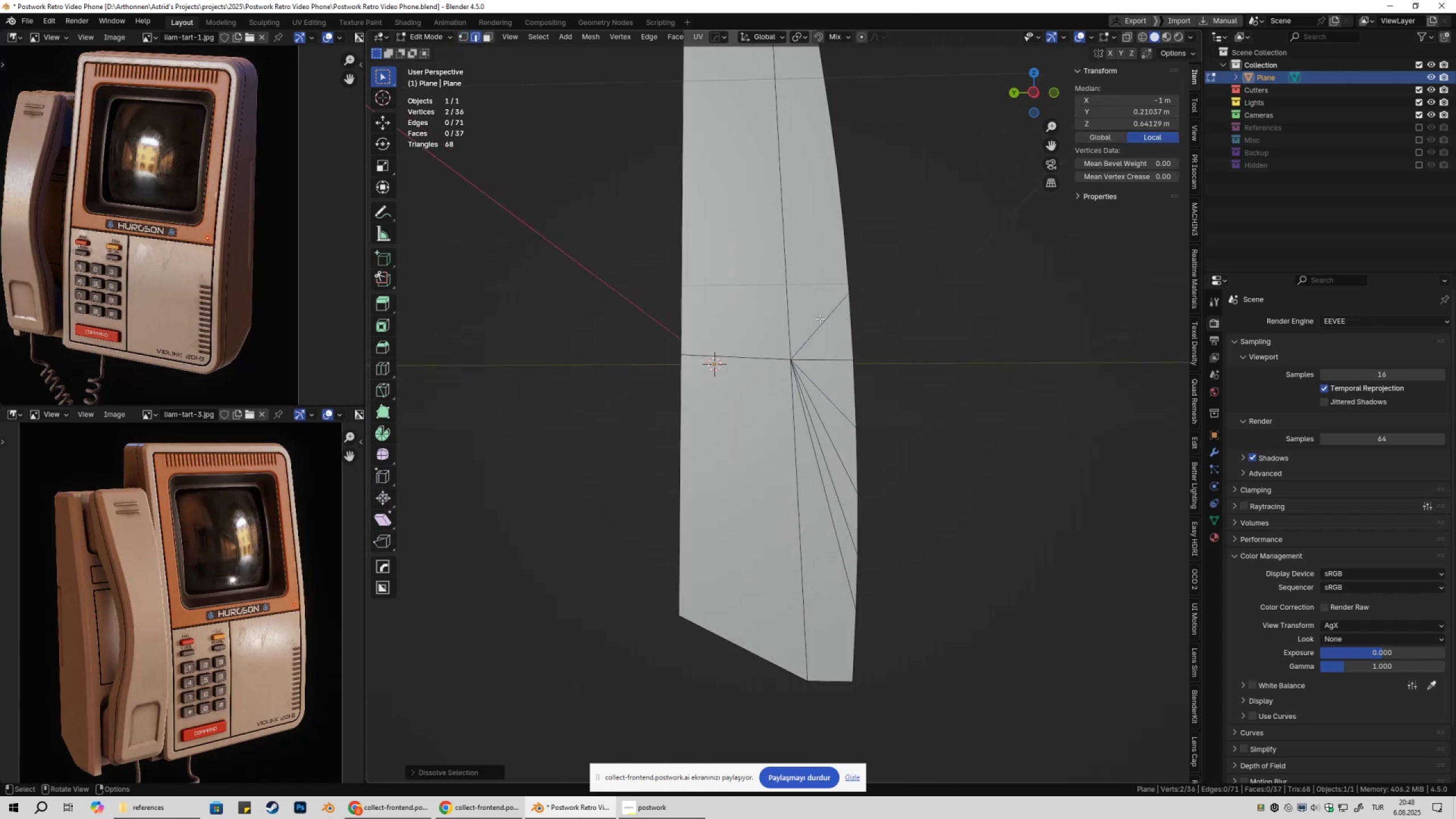 
left_click([820, 318])
 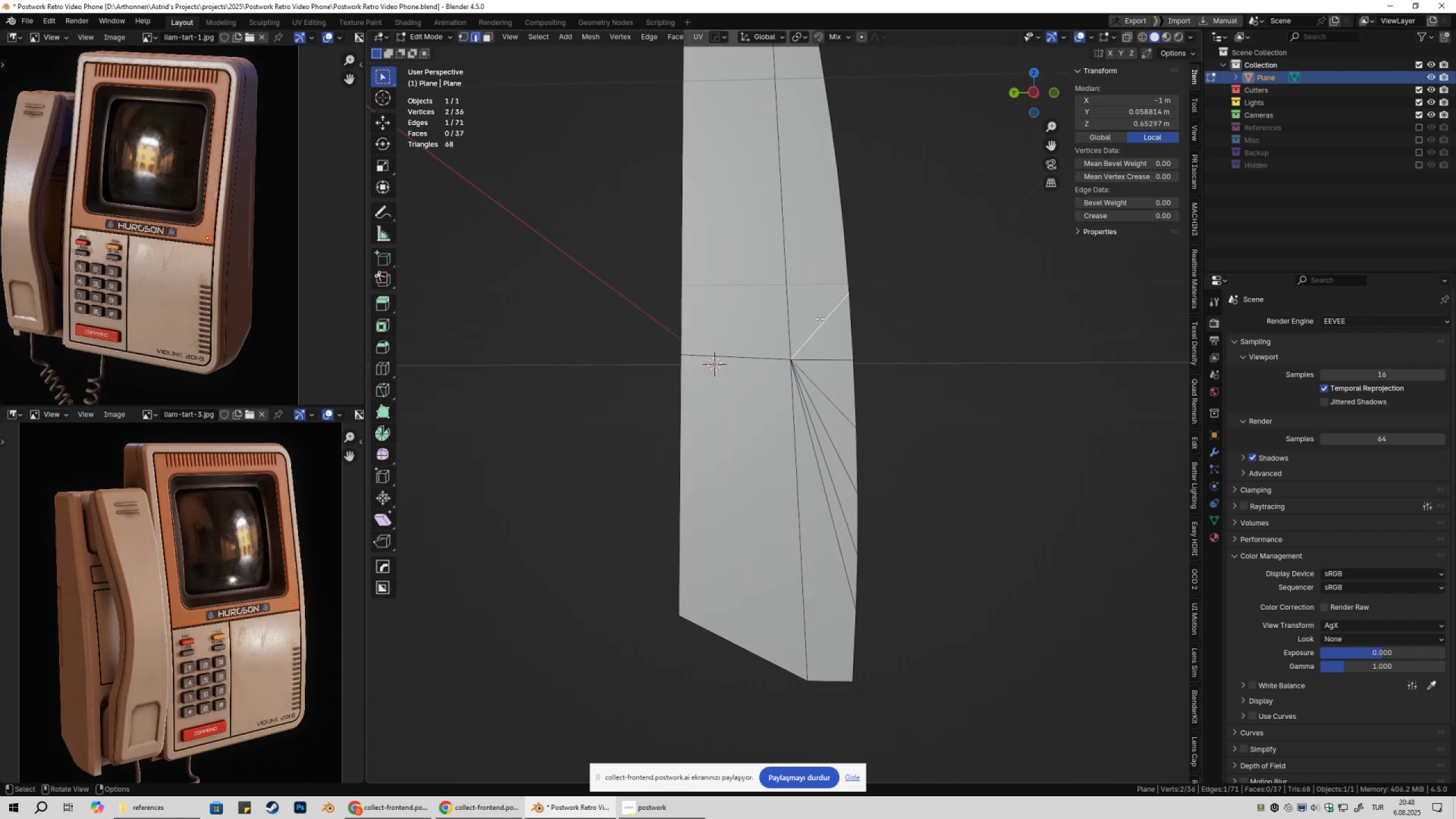 
key(Control+ControlLeft)
 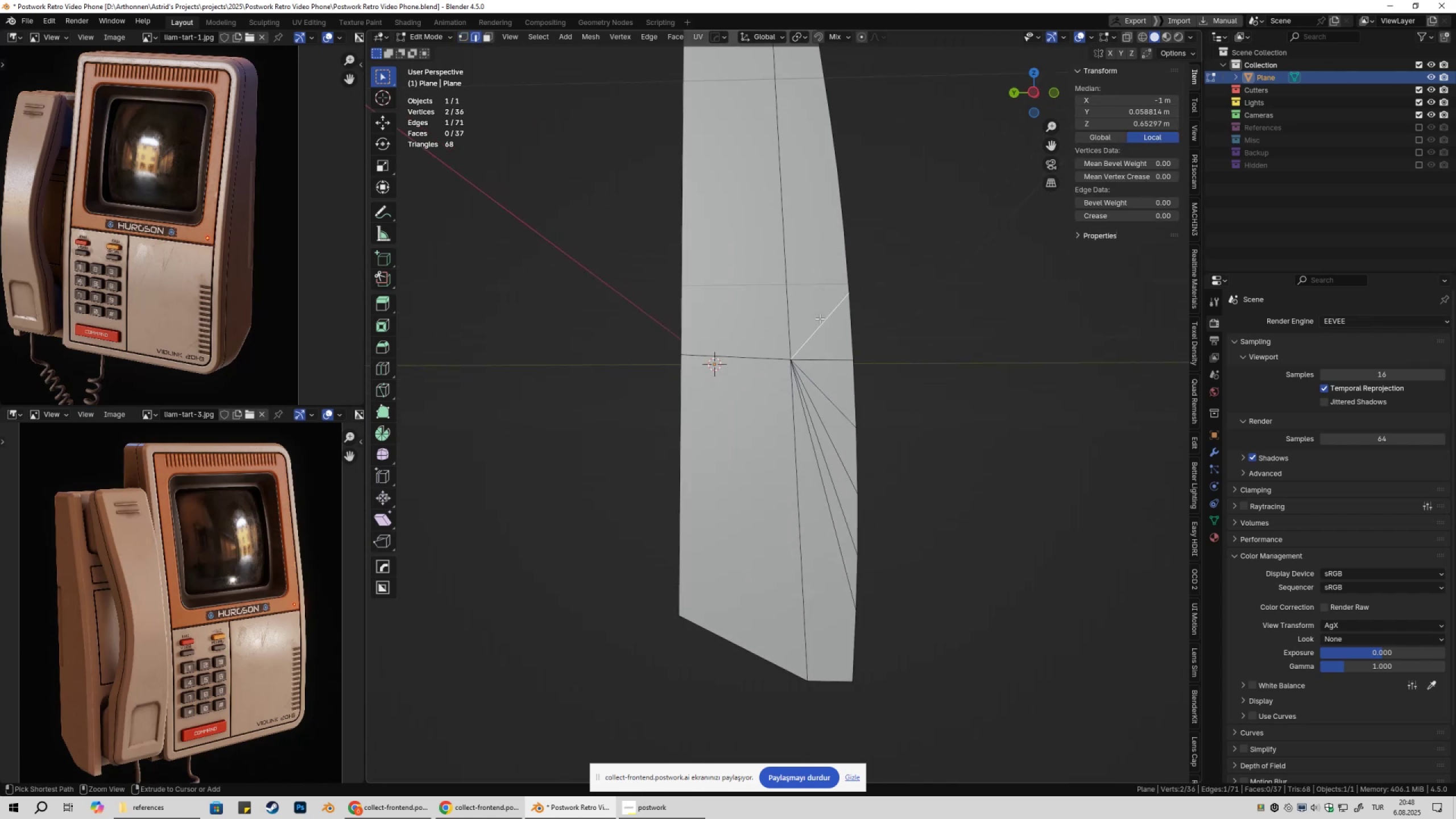 
key(Control+X)
 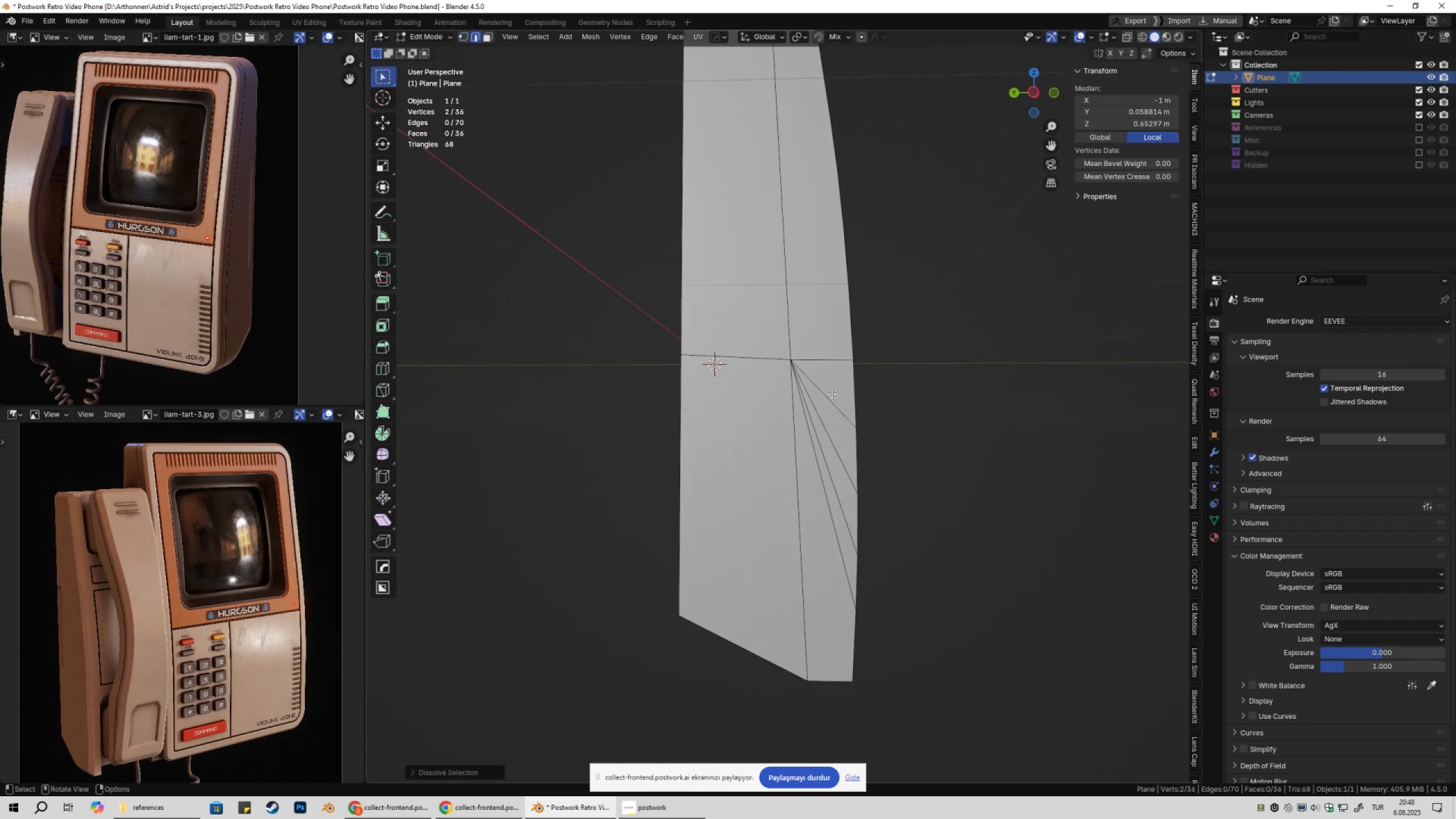 
left_click([832, 394])
 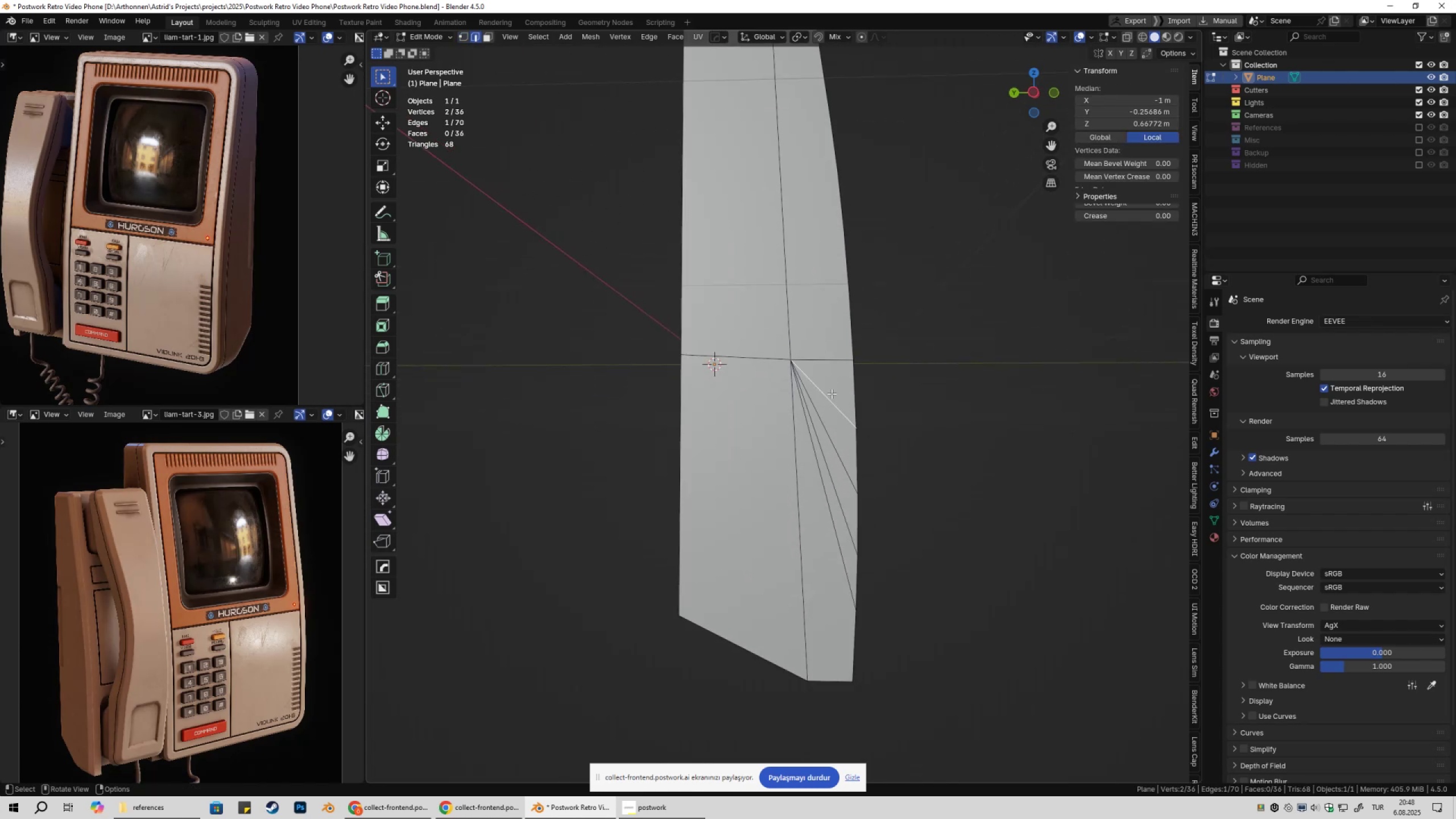 
key(Control+ControlLeft)
 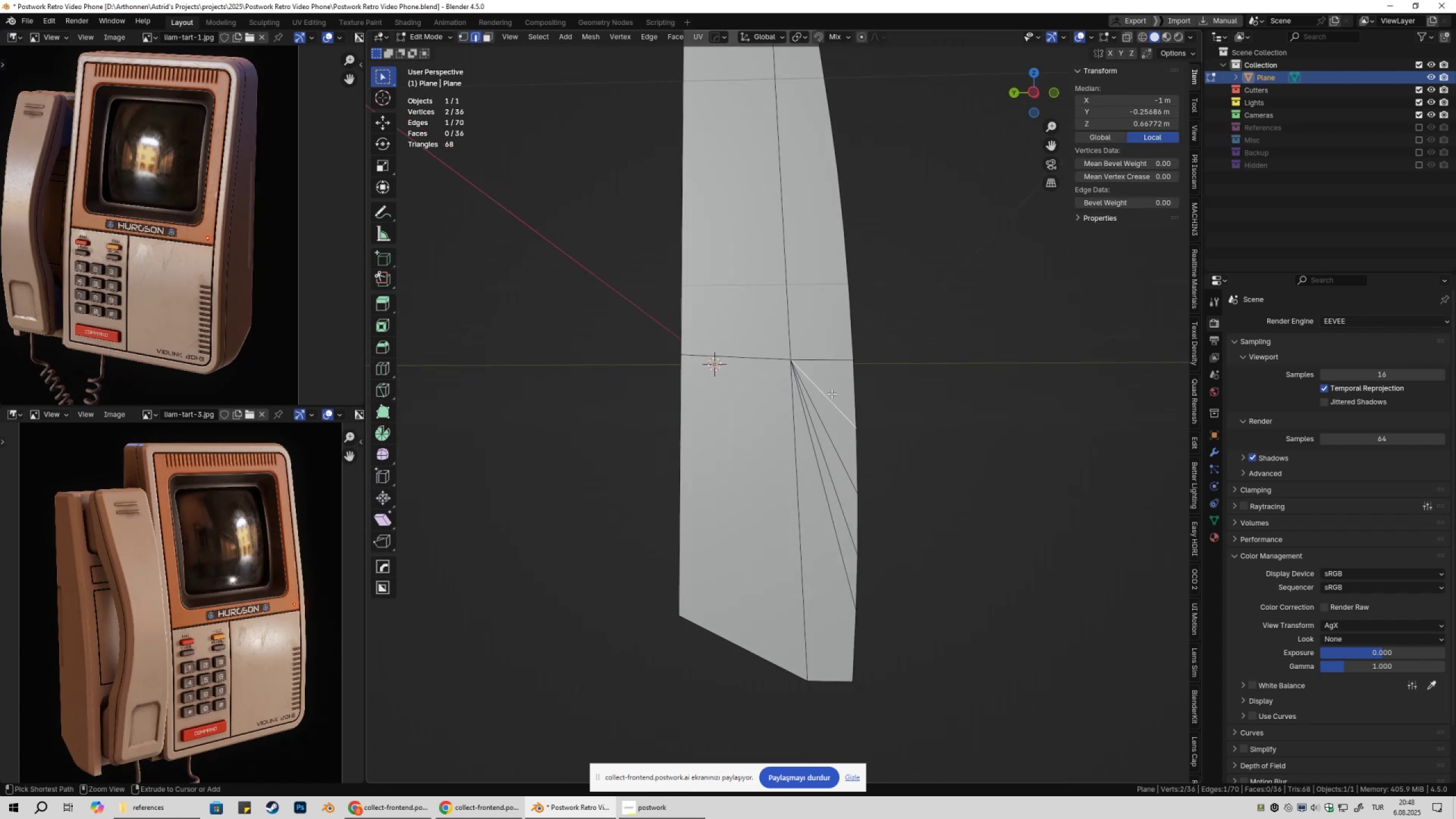 
key(Control+X)
 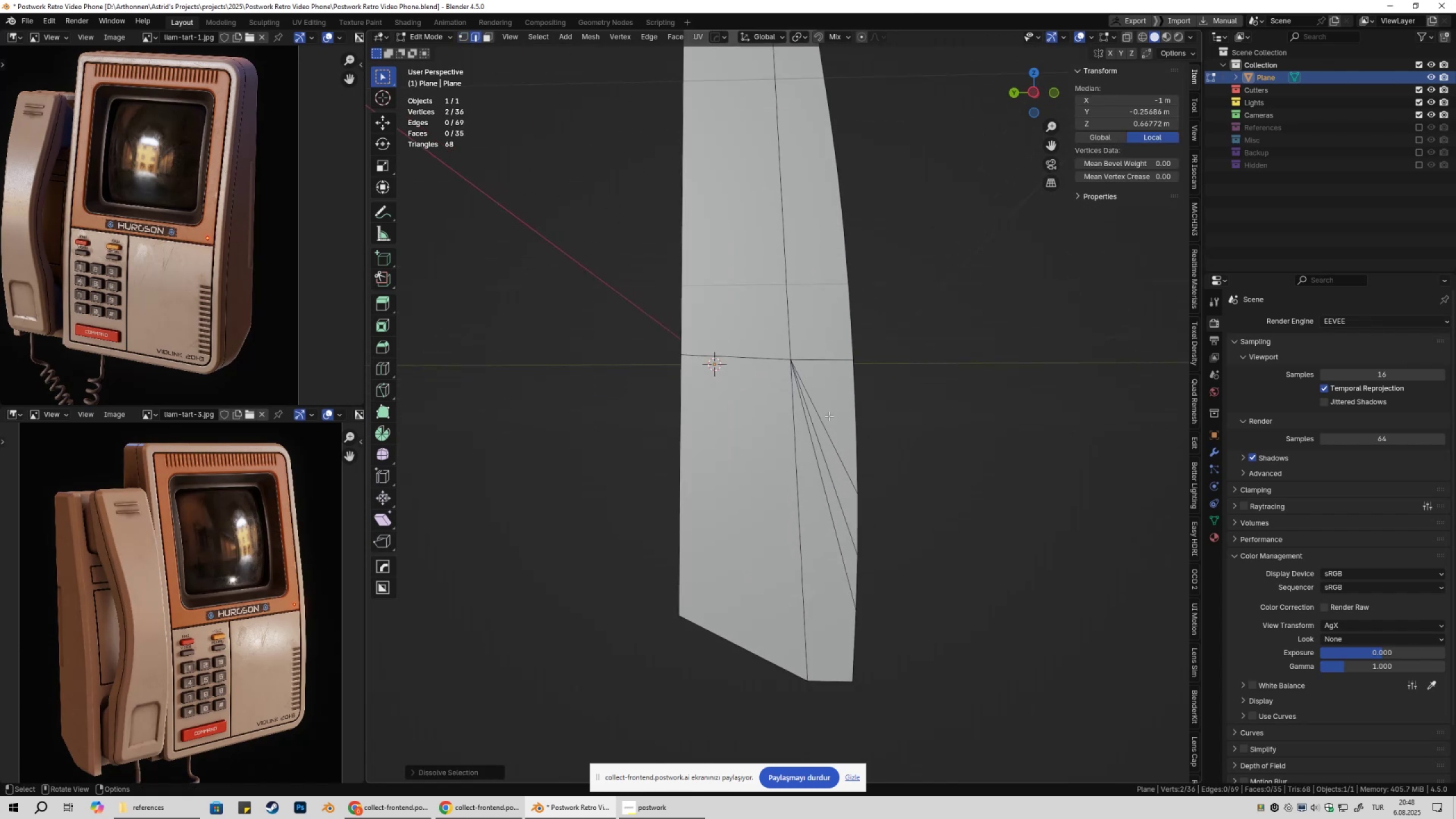 
double_click([829, 416])
 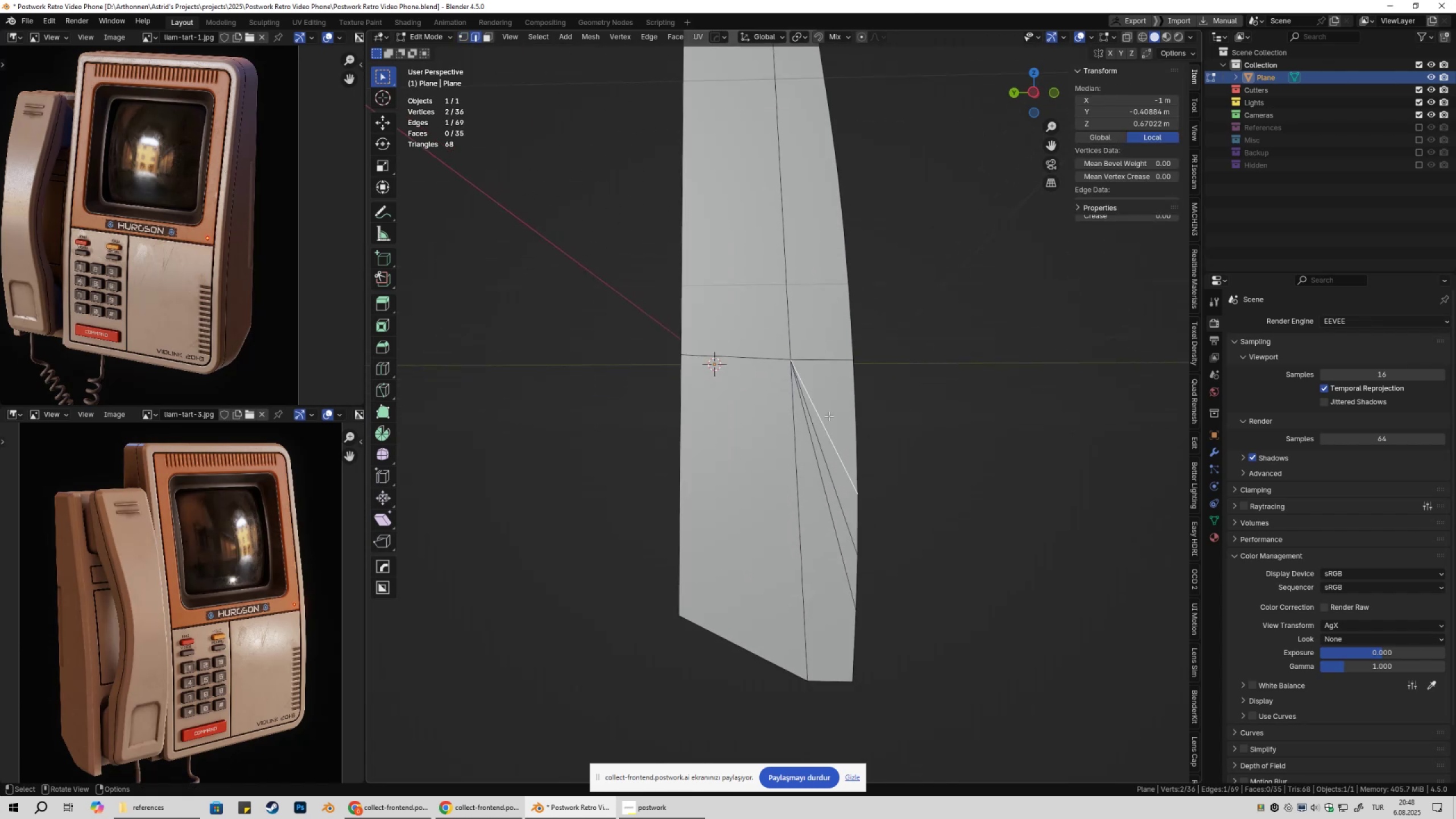 
key(Control+ControlLeft)
 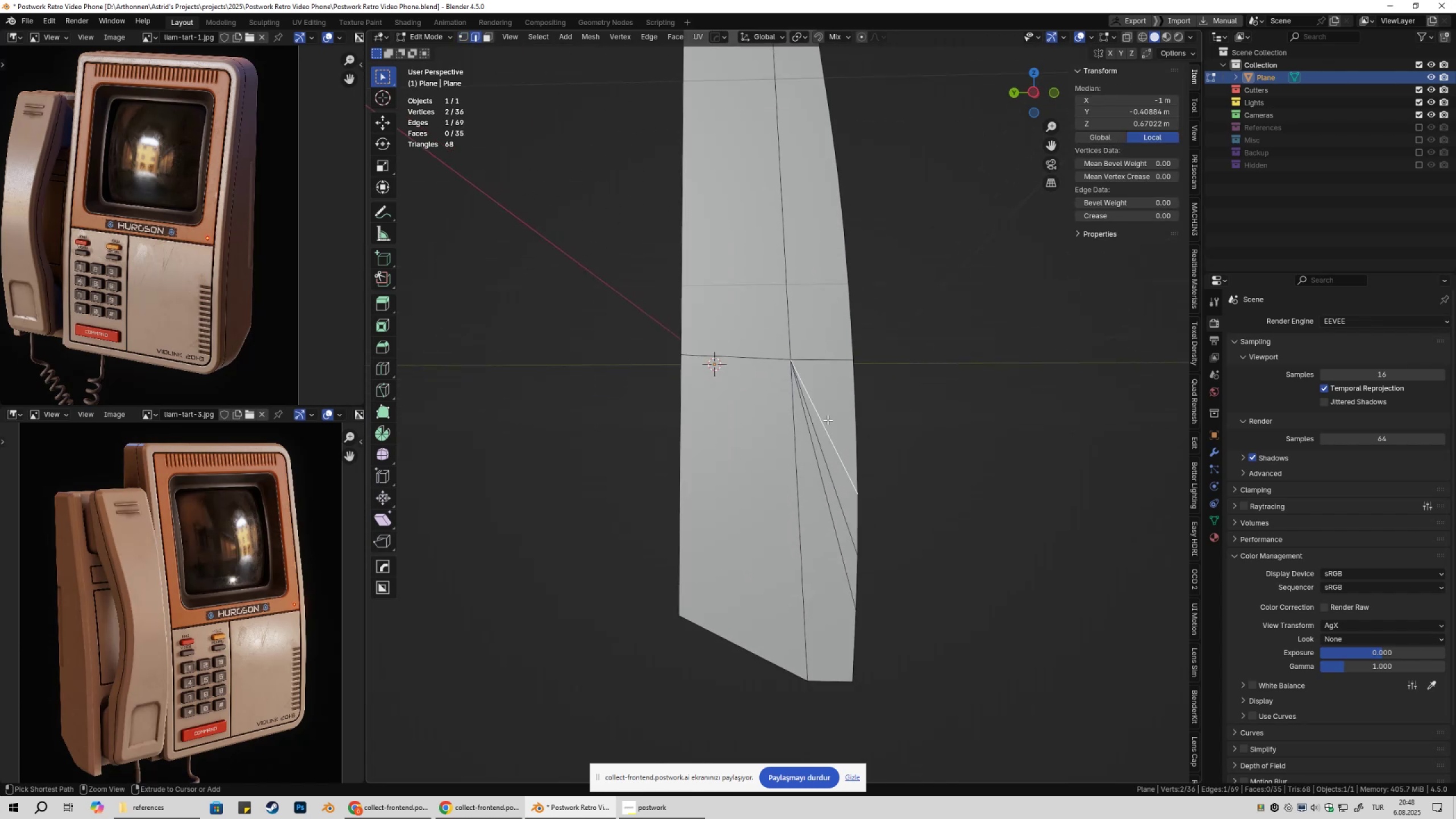 
key(Control+X)
 